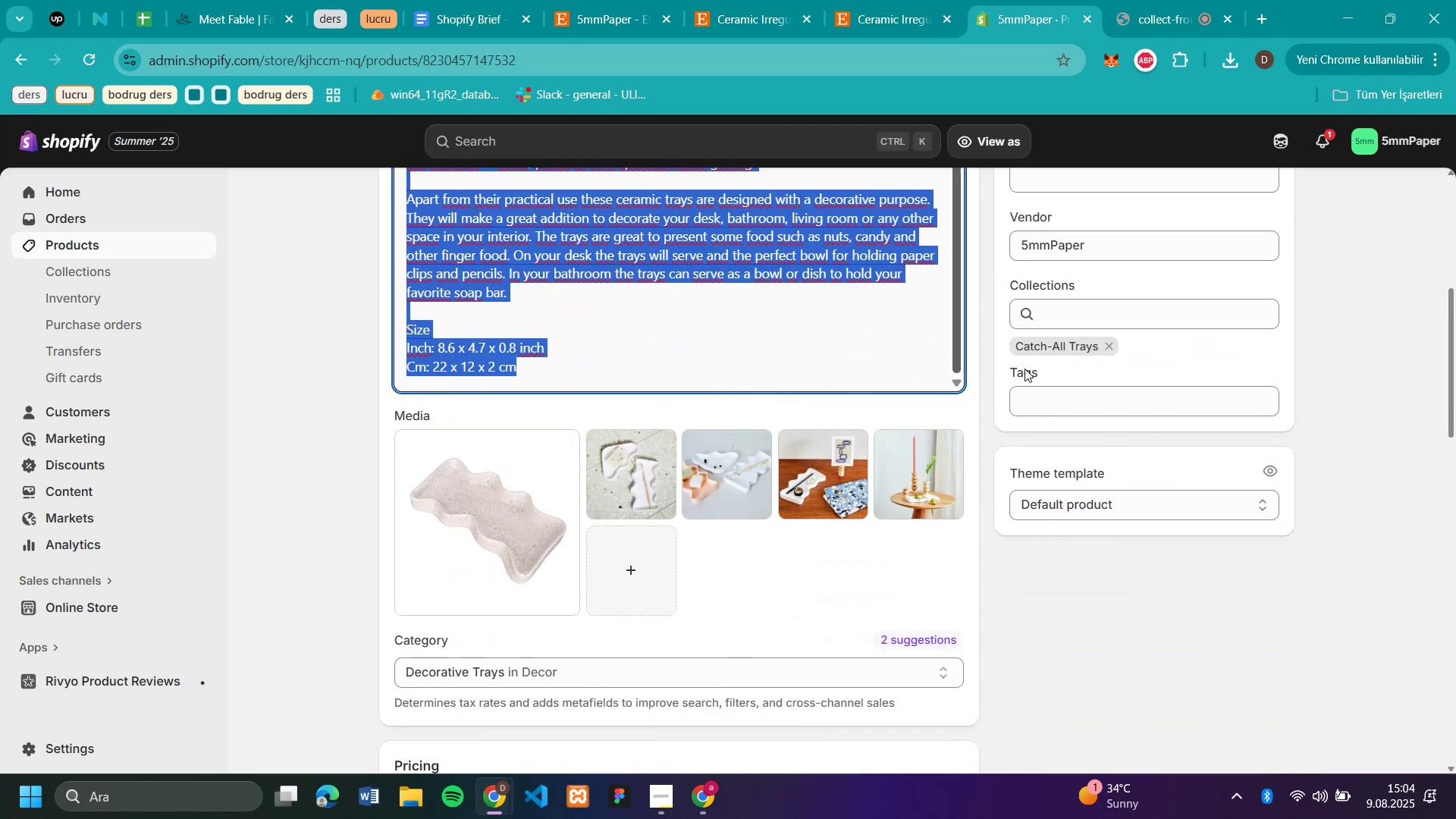 
left_click([1248, 728])
 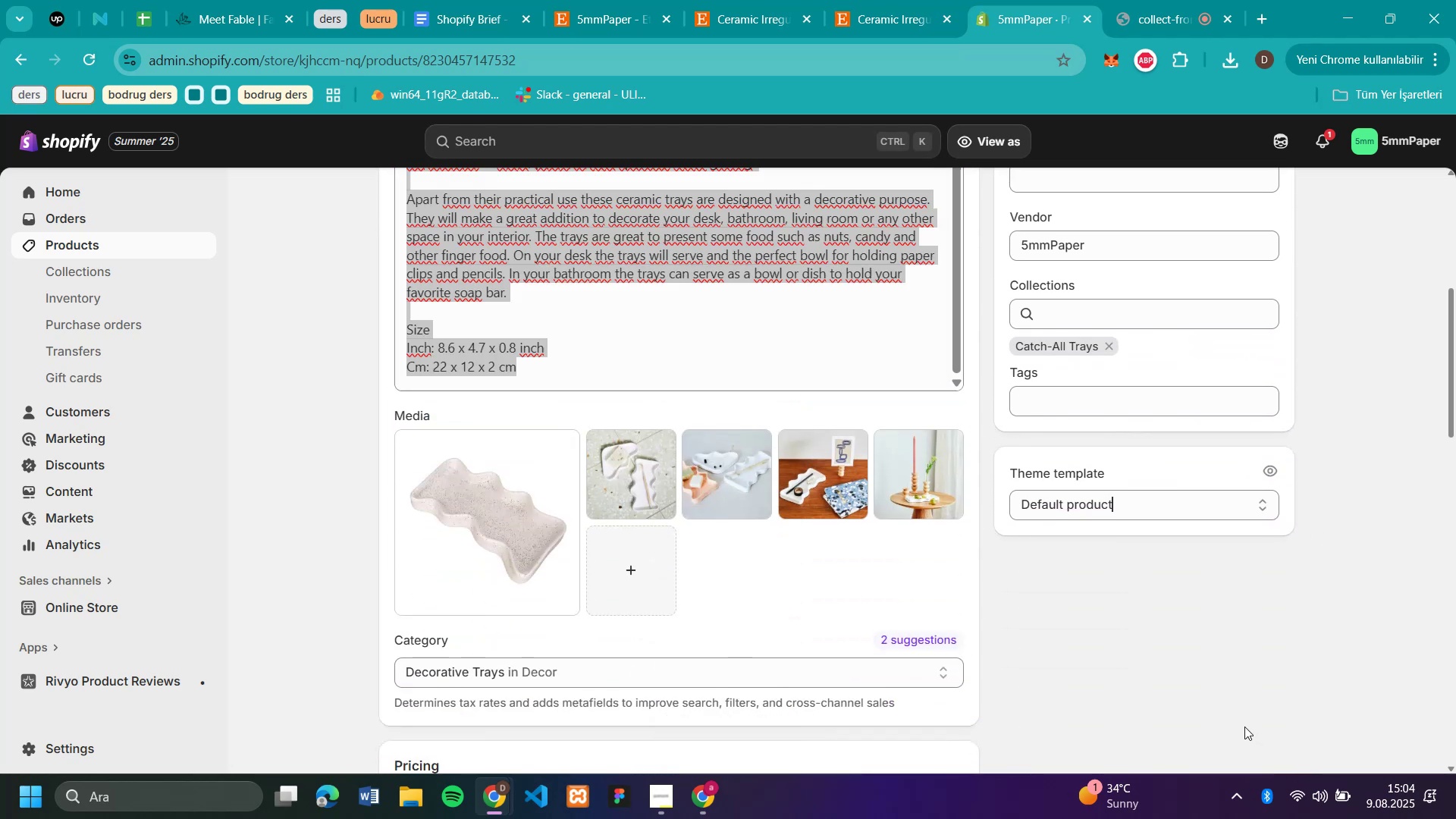 
scroll: coordinate [673, 273], scroll_direction: up, amount: 16.0
 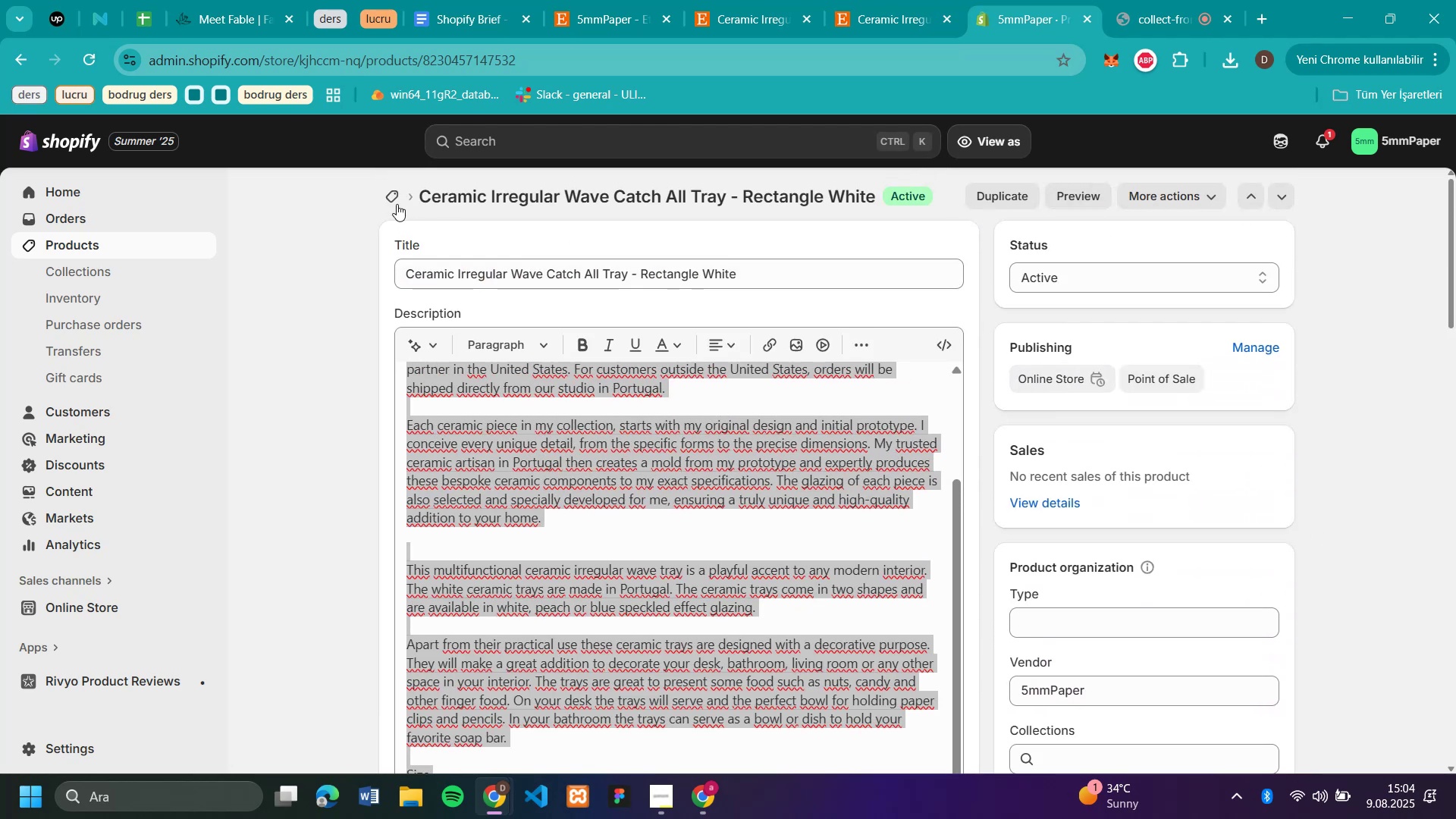 
left_click([393, 199])
 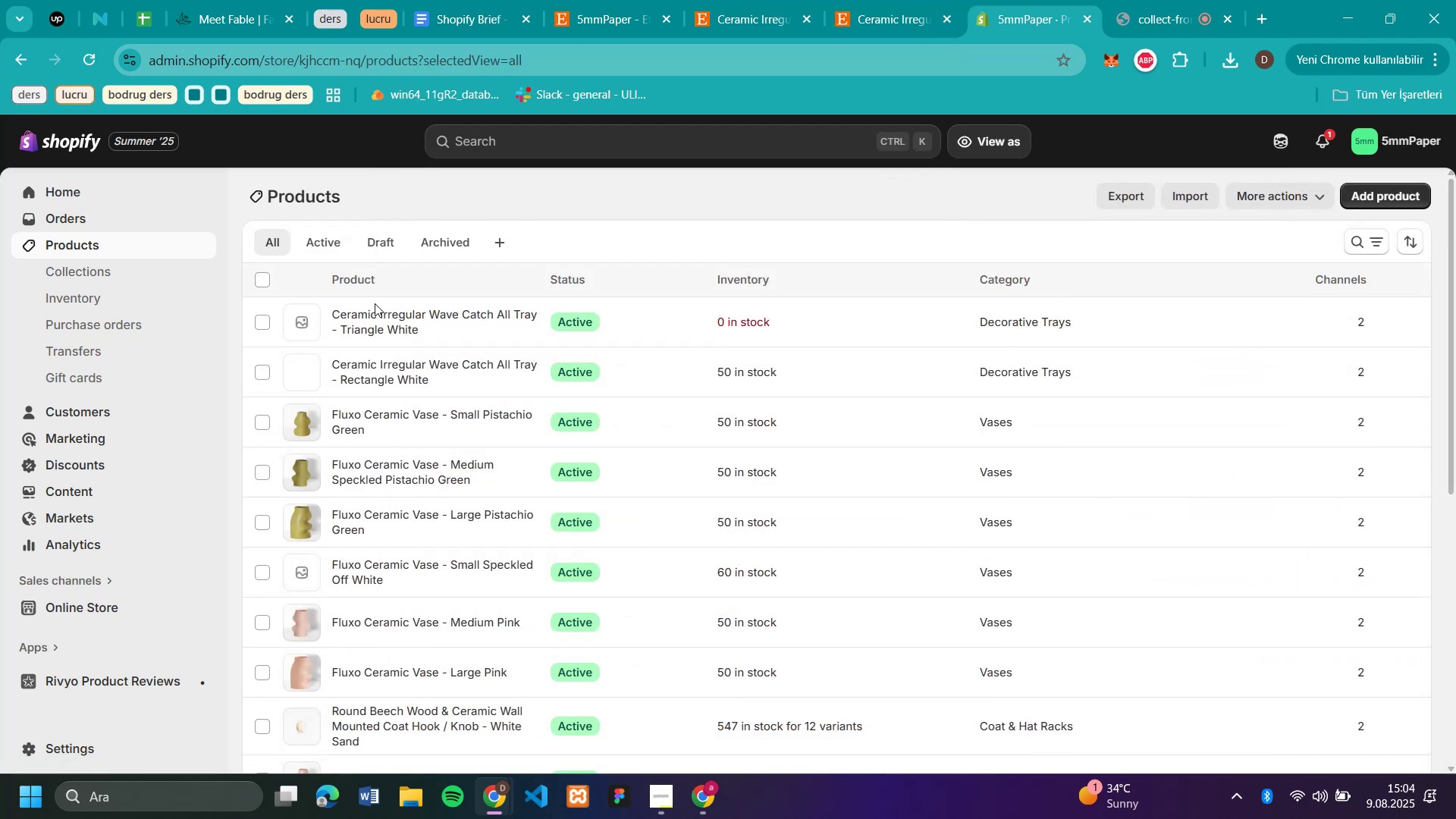 
left_click([425, 322])
 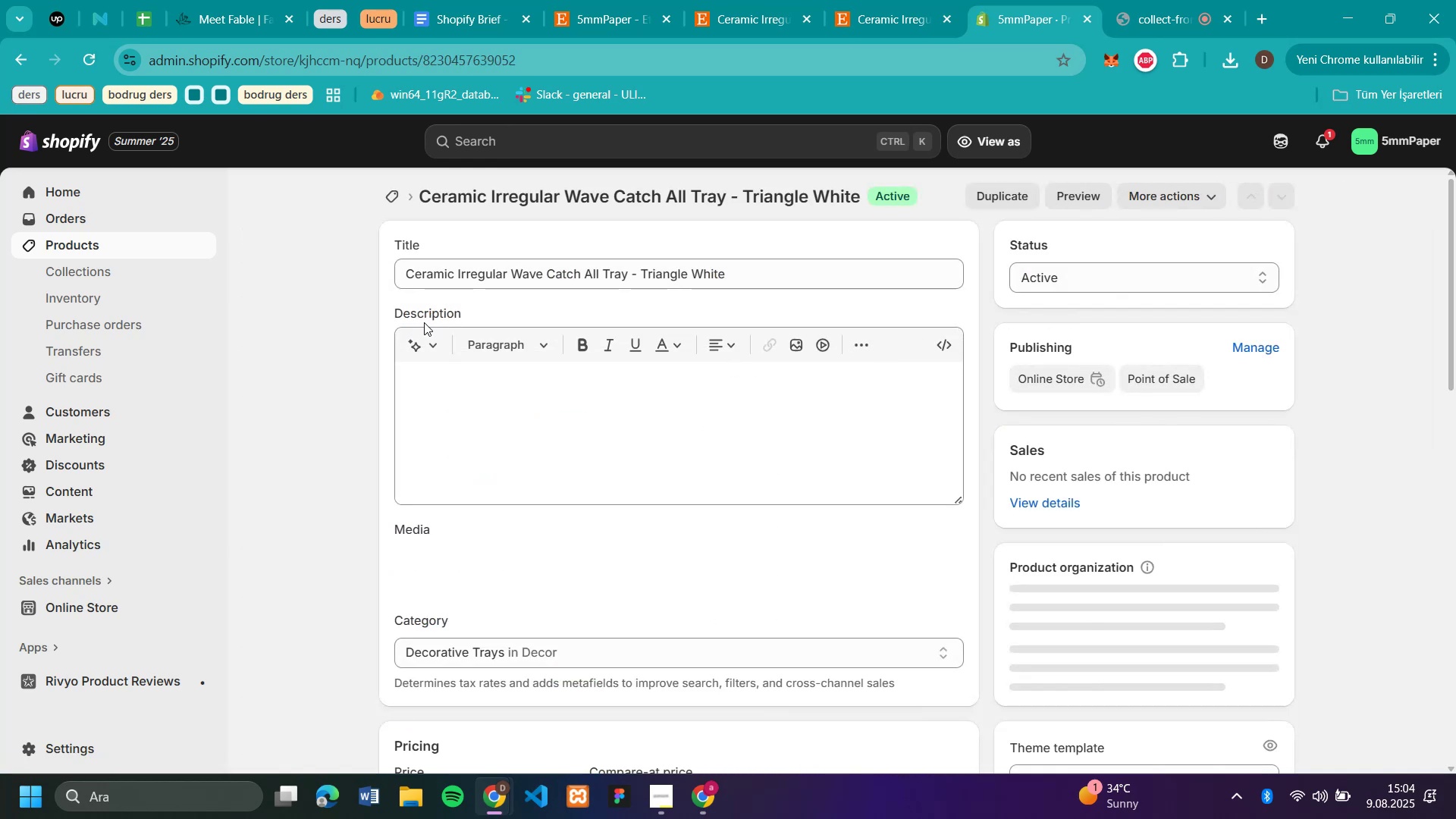 
left_click([486, 384])
 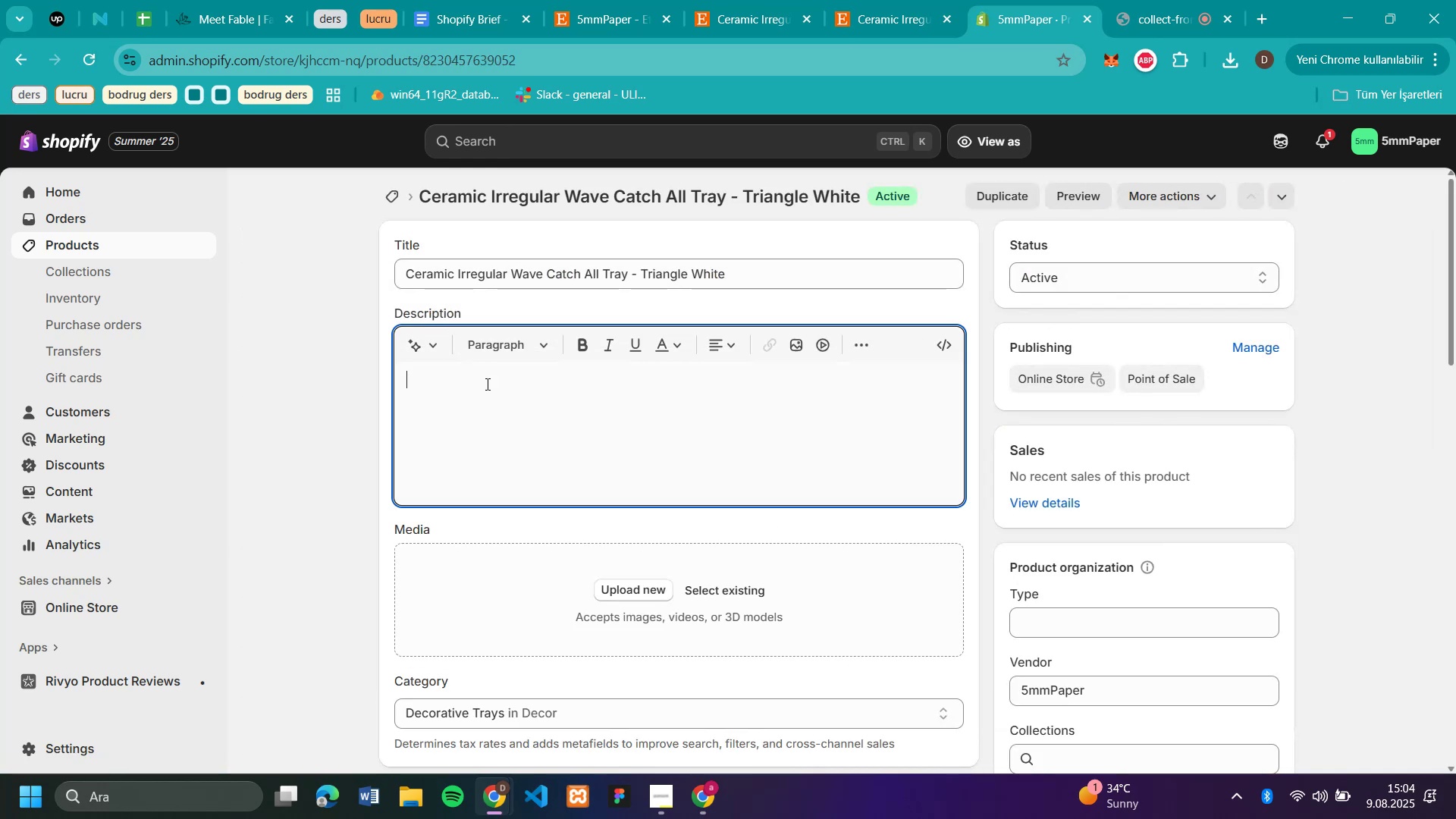 
key(Control+V)
 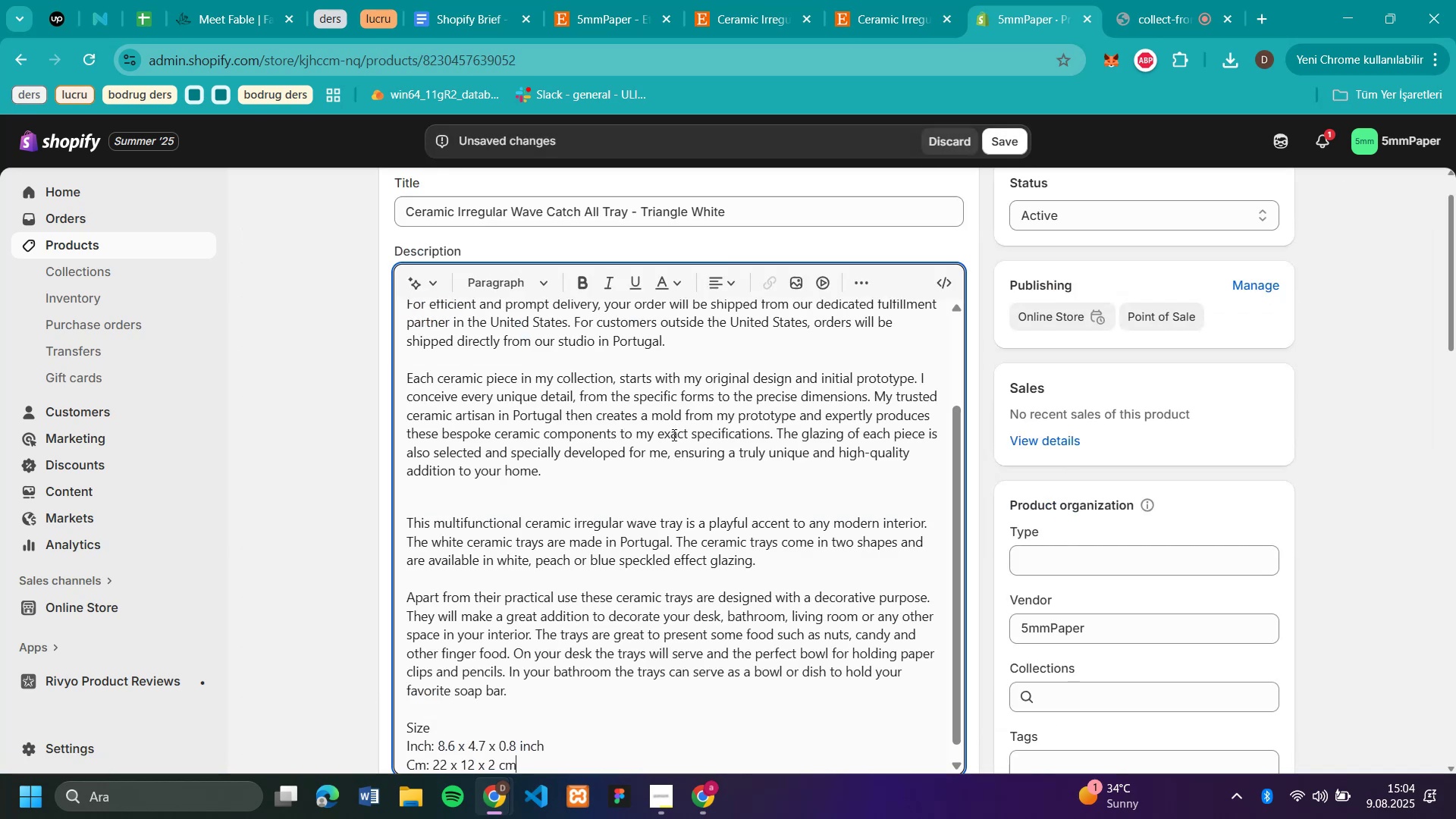 
scroll: coordinate [372, 453], scroll_direction: down, amount: 10.0
 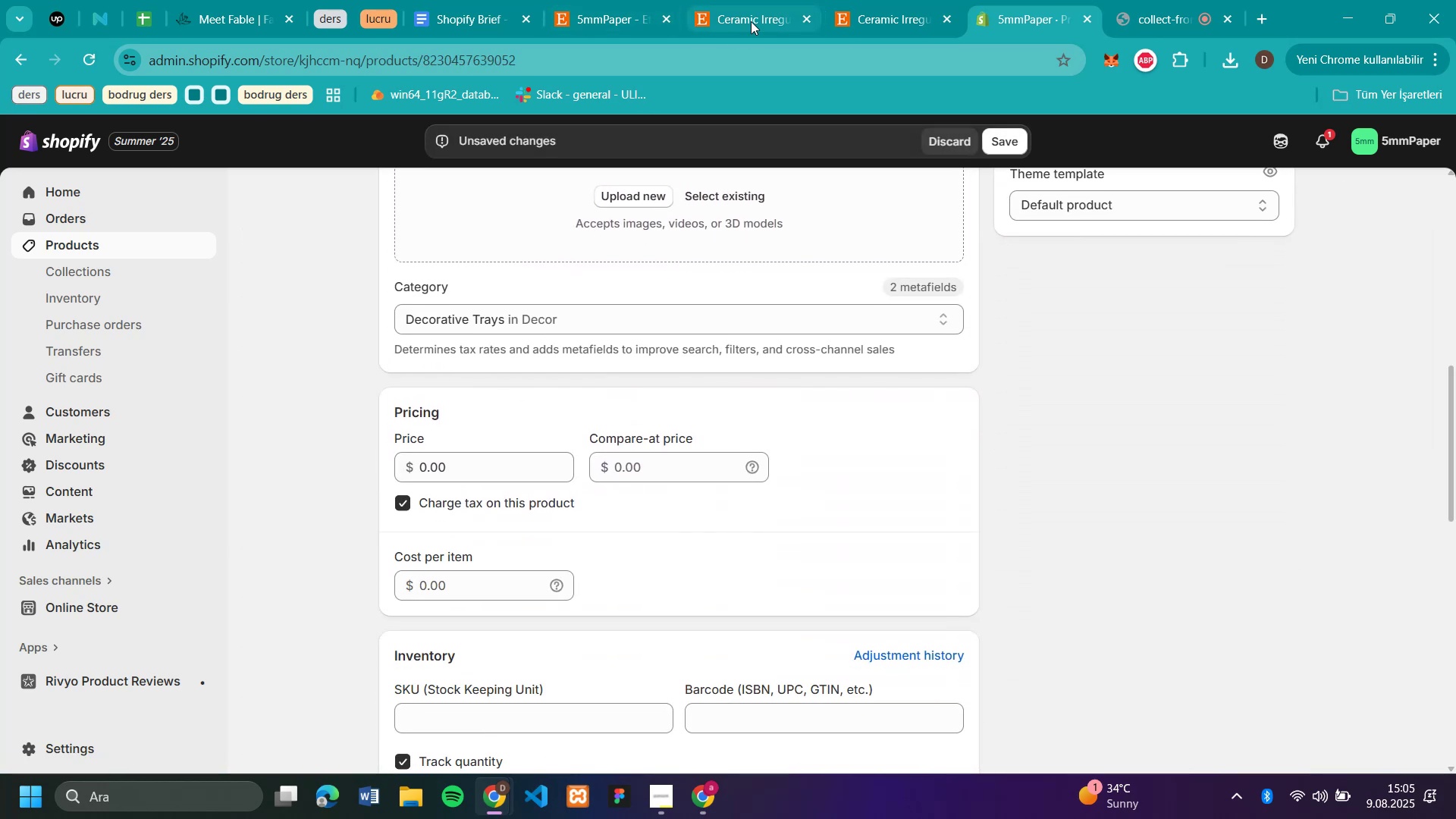 
left_click([755, 9])
 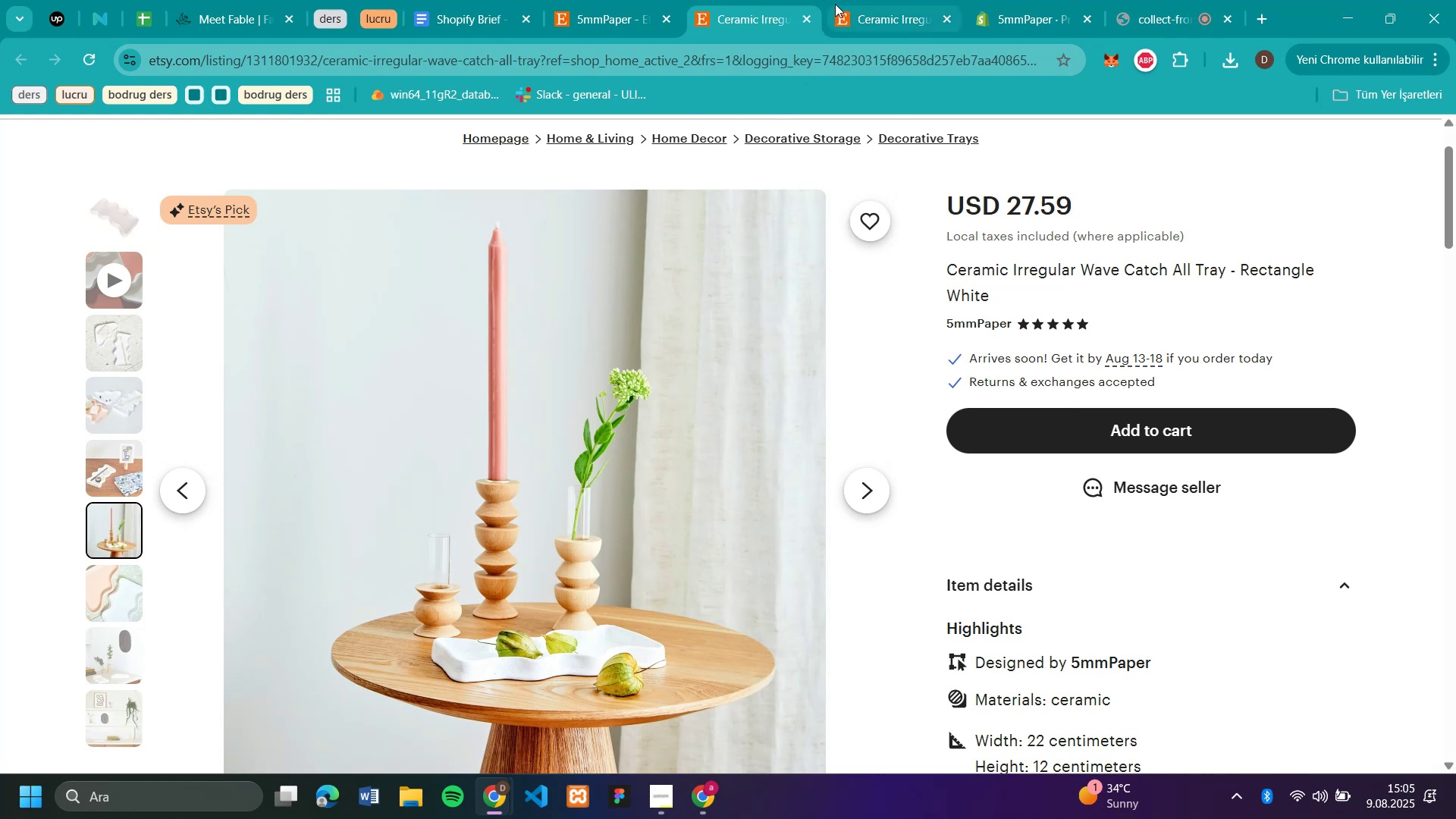 
left_click([801, 22])
 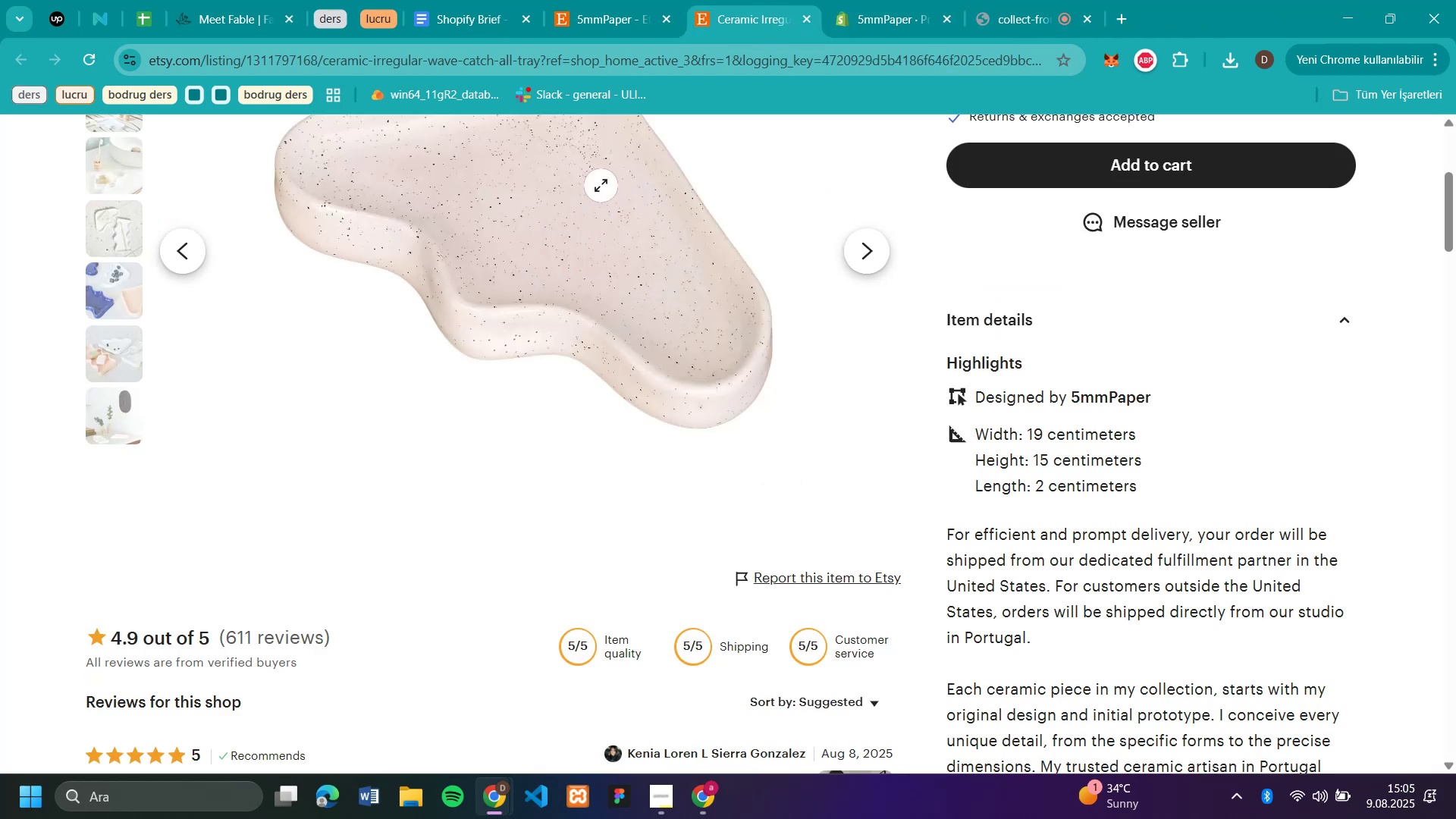 
scroll: coordinate [673, 286], scroll_direction: up, amount: 4.0
 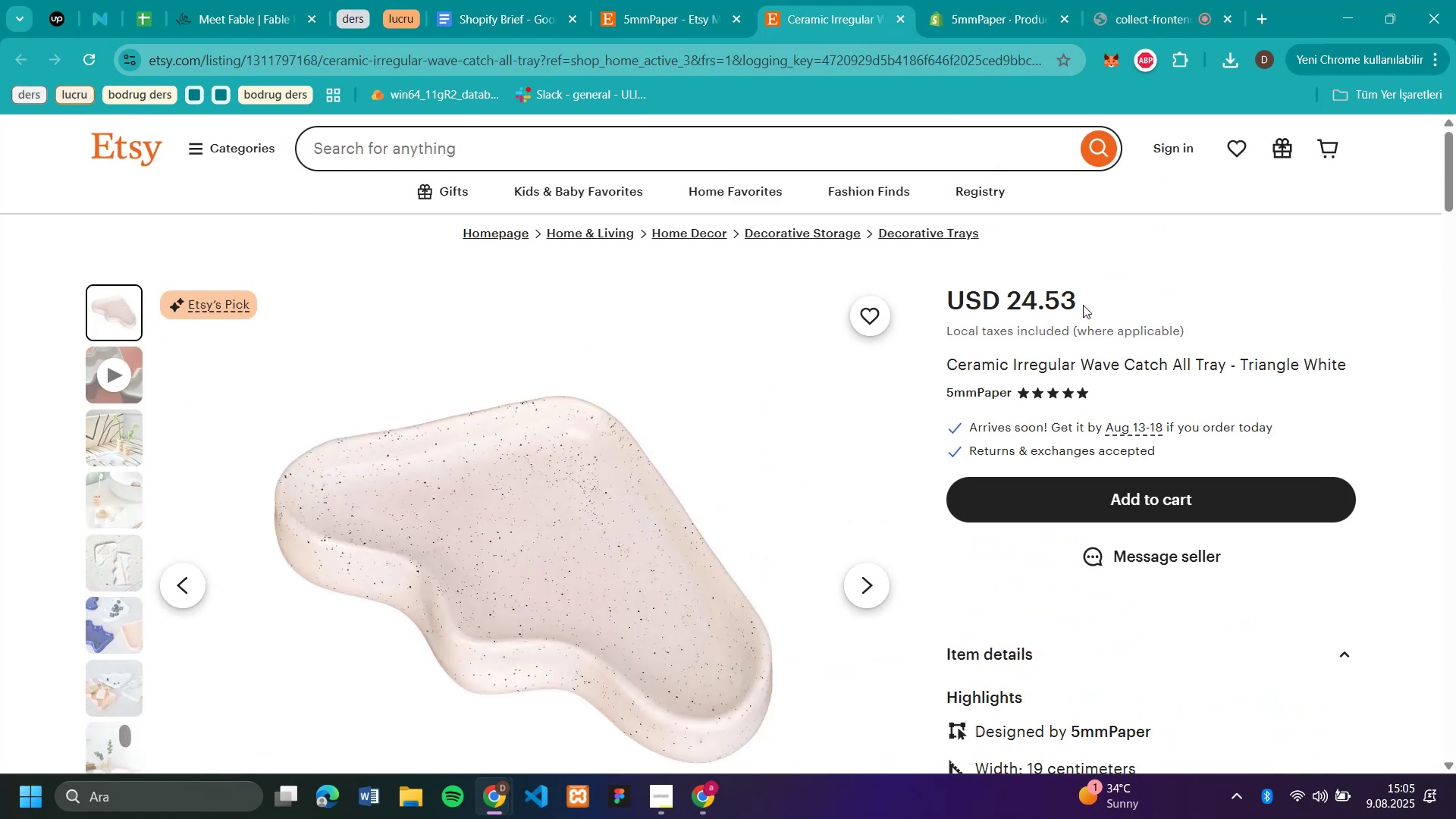 
left_click_drag(start_coordinate=[1078, 301], to_coordinate=[1009, 303])
 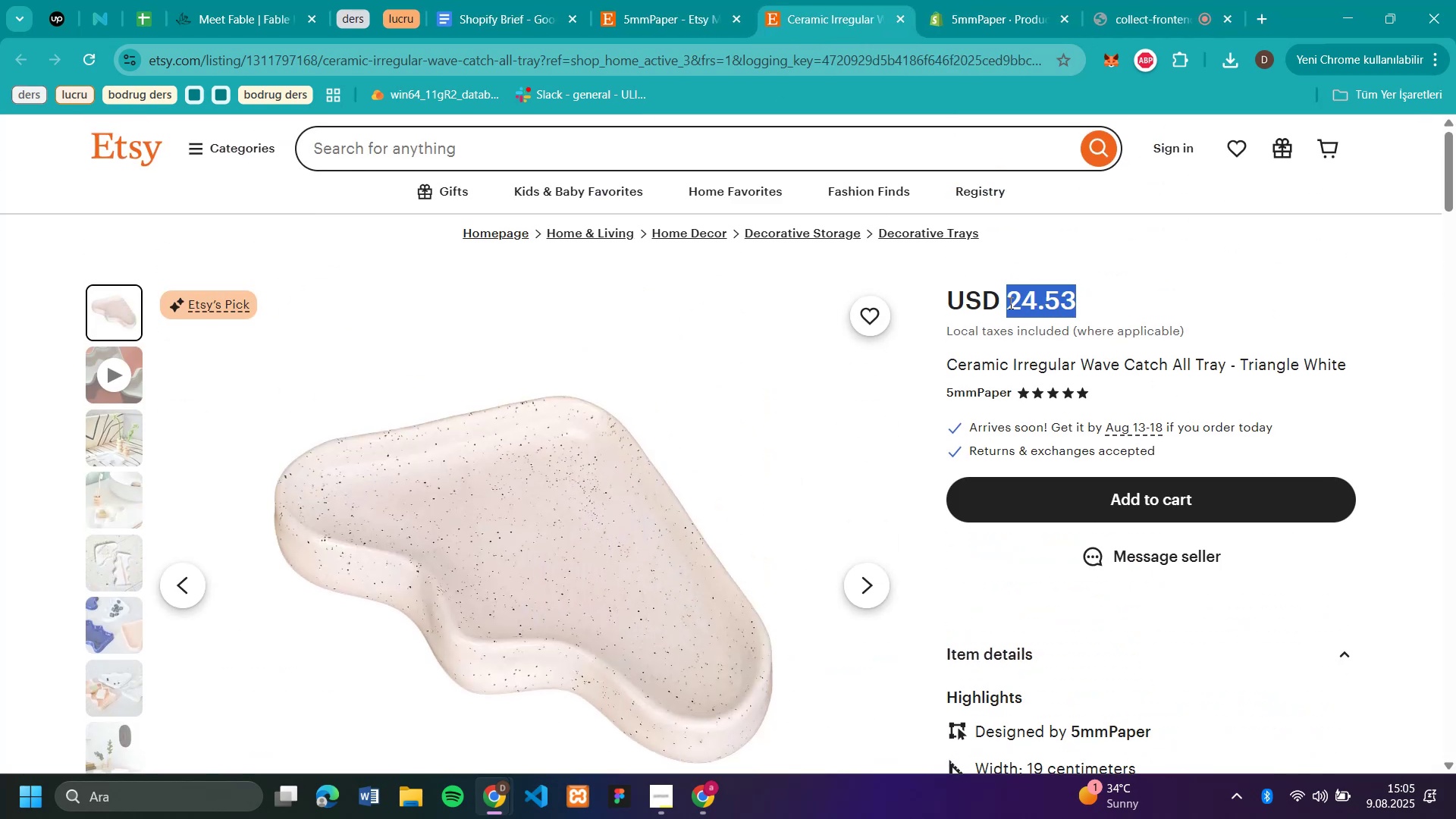 
key(Control+C)
 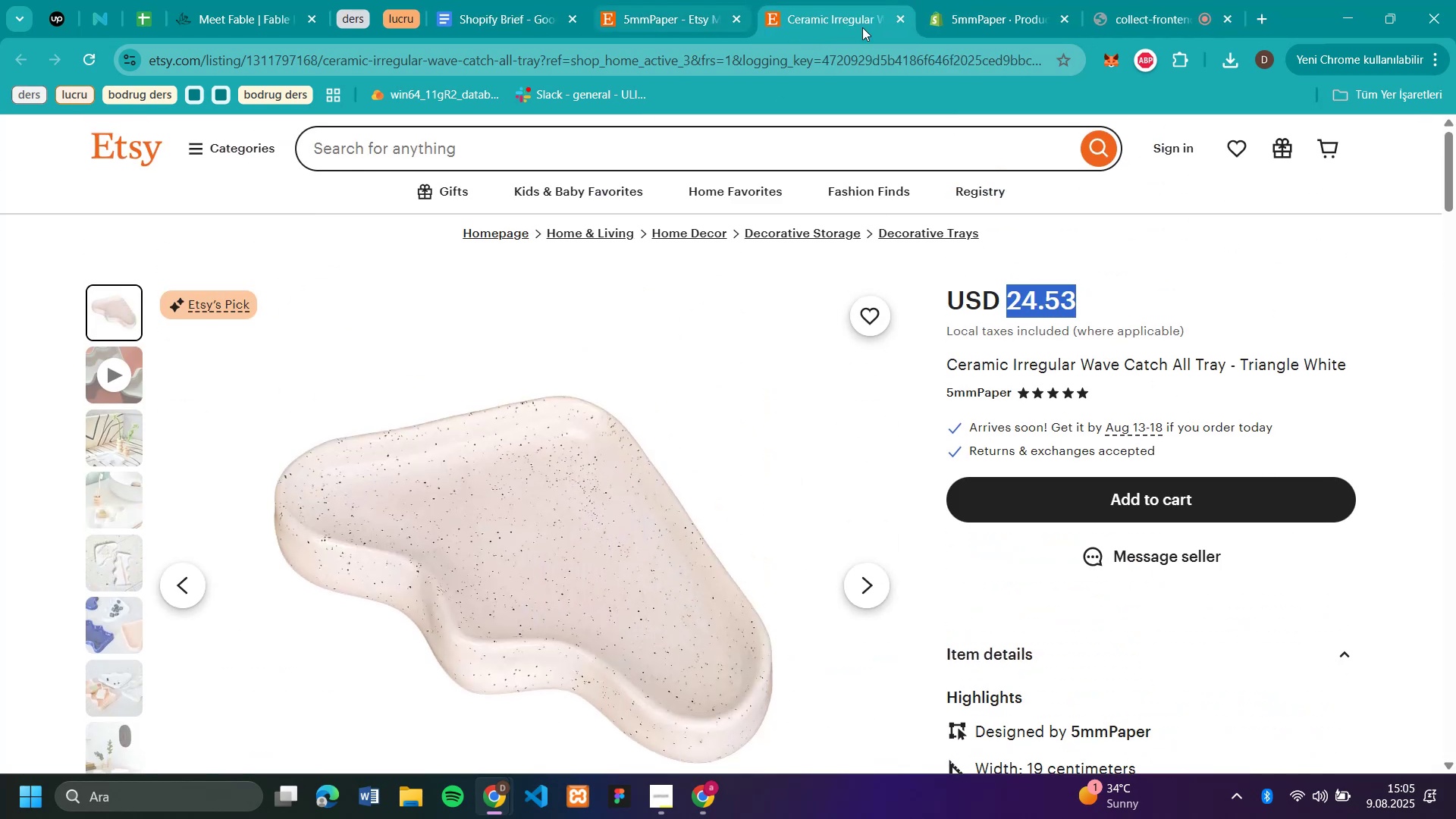 
left_click([952, 29])
 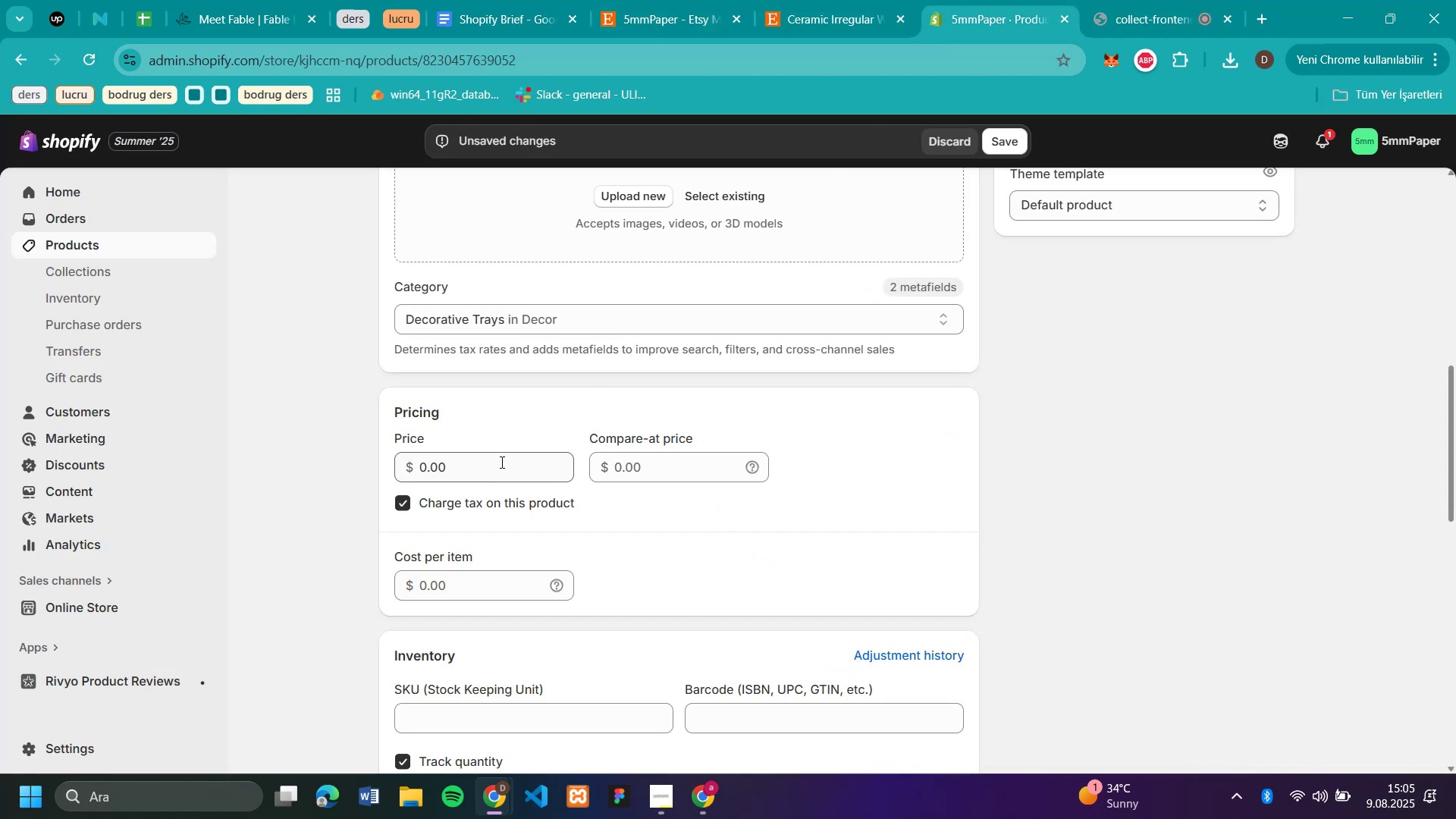 
key(Control+V)
 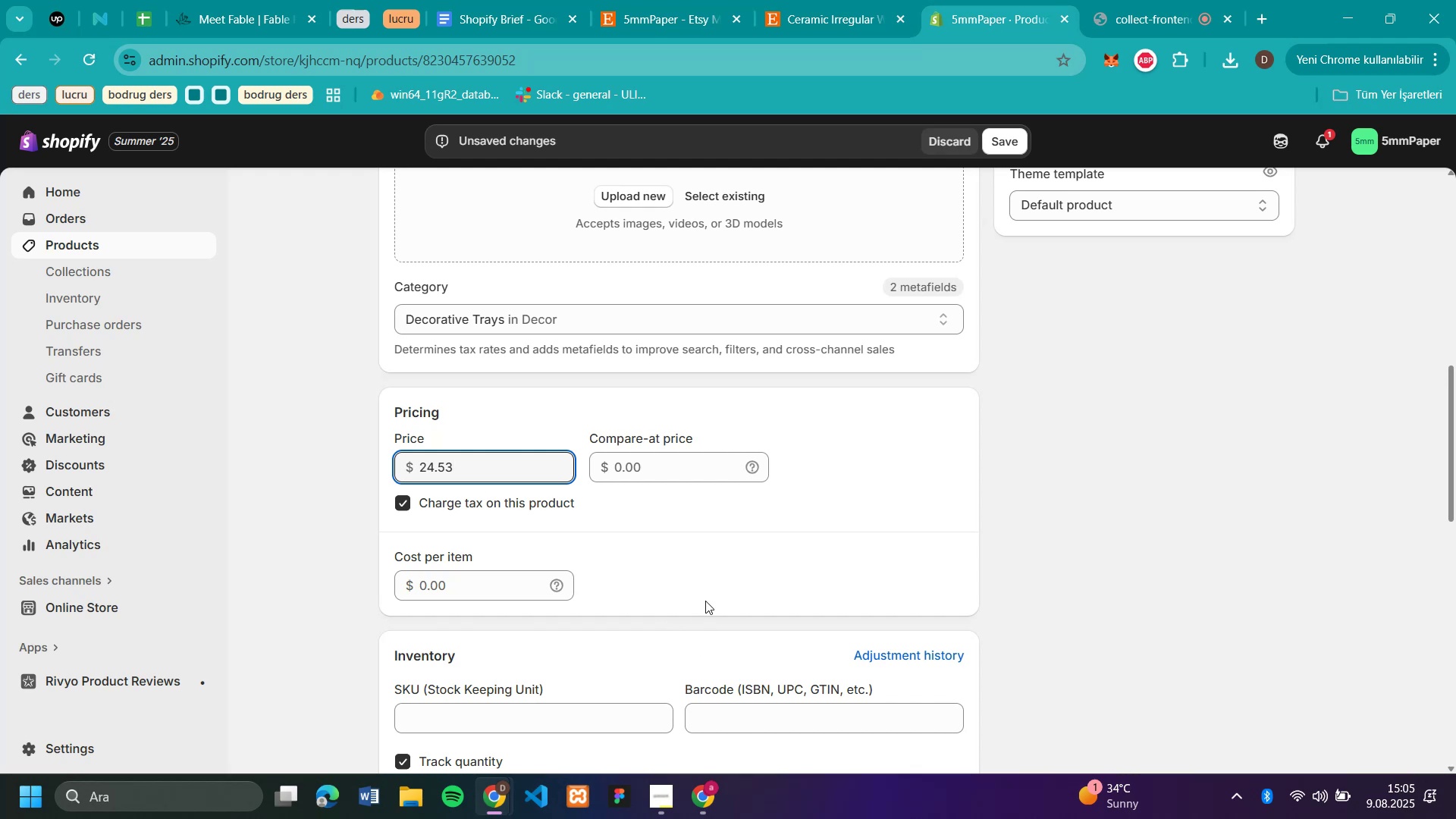 
scroll: coordinate [786, 496], scroll_direction: down, amount: 3.0
 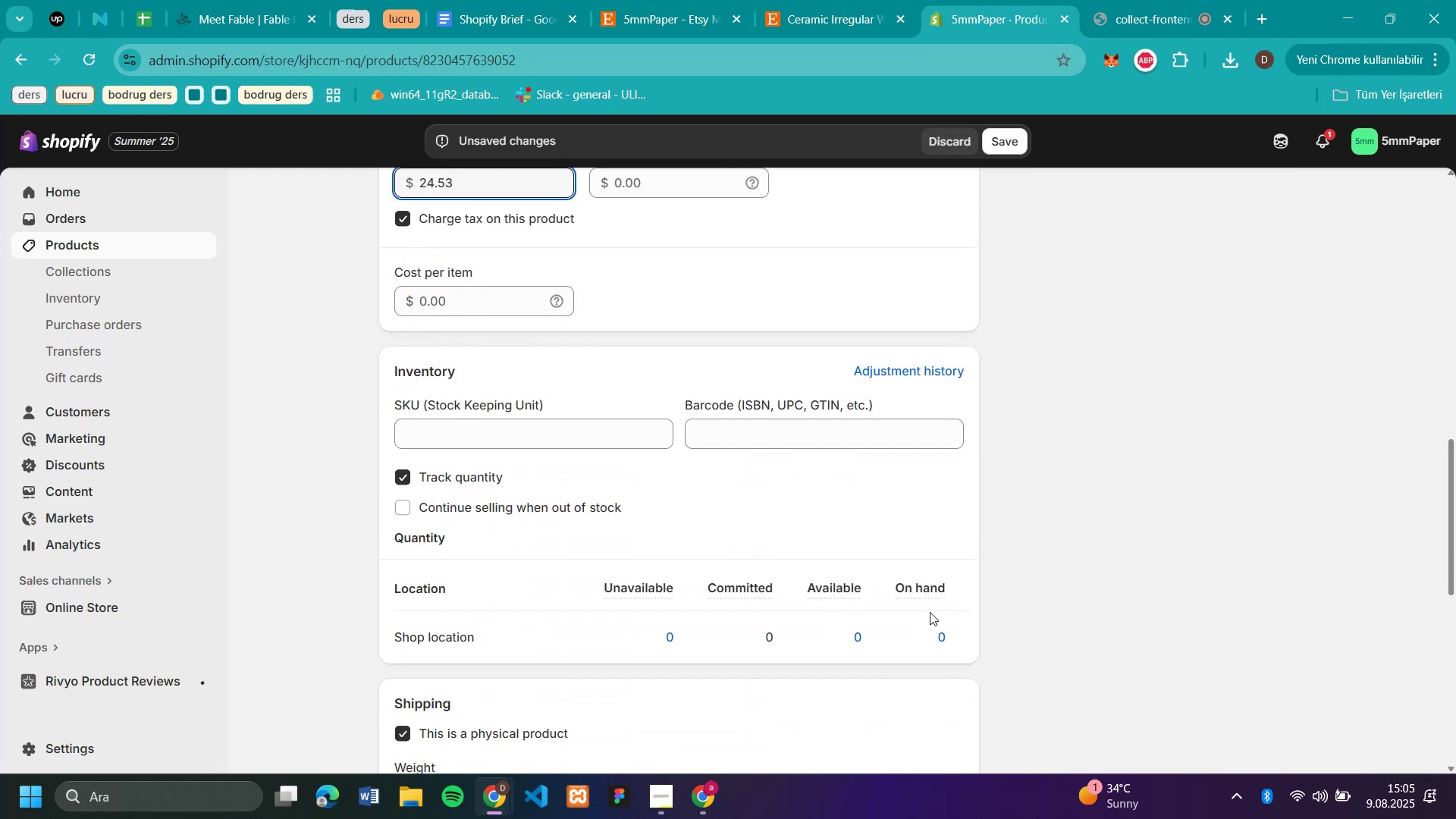 
left_click([851, 632])
 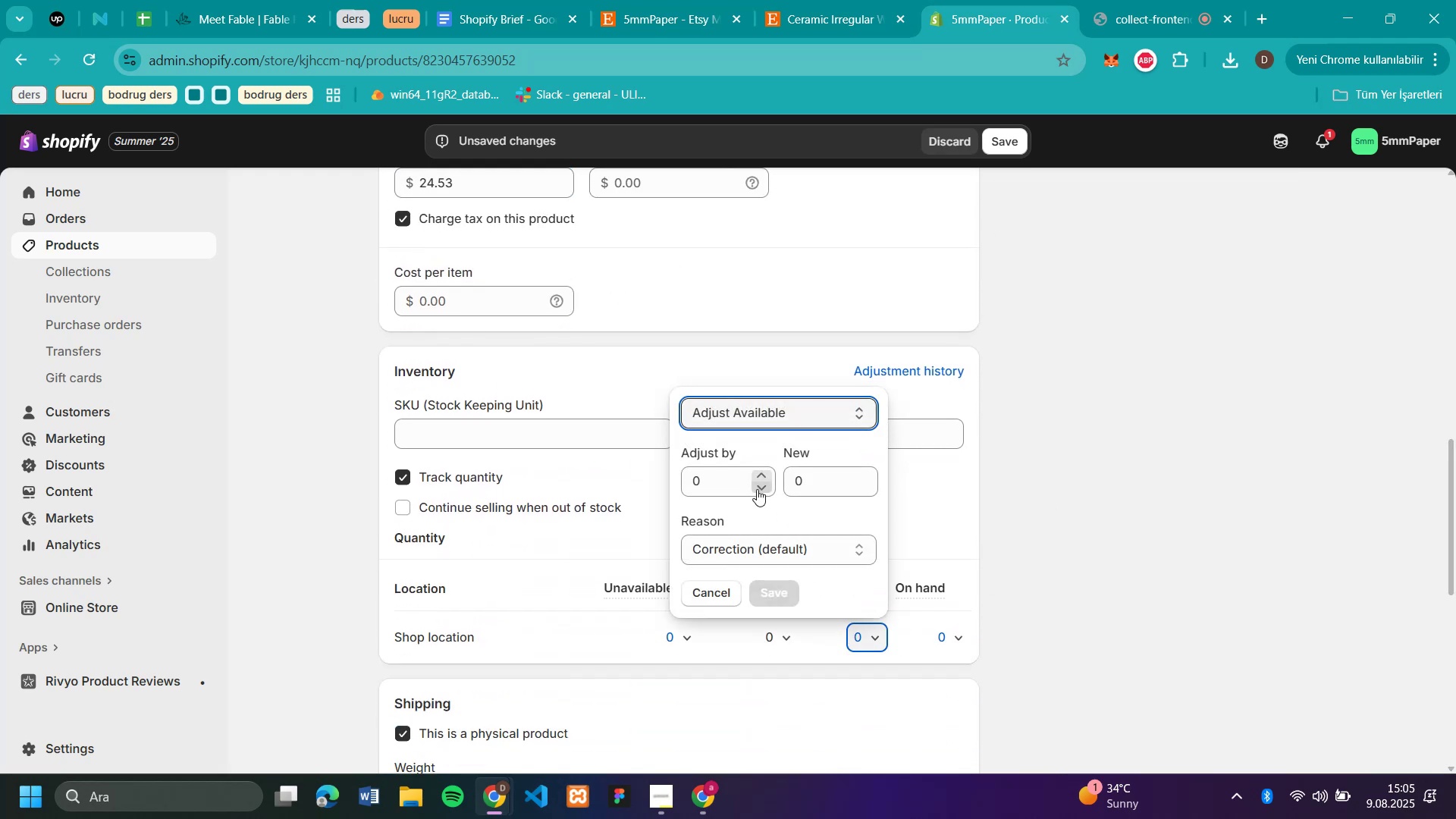 
left_click([755, 488])
 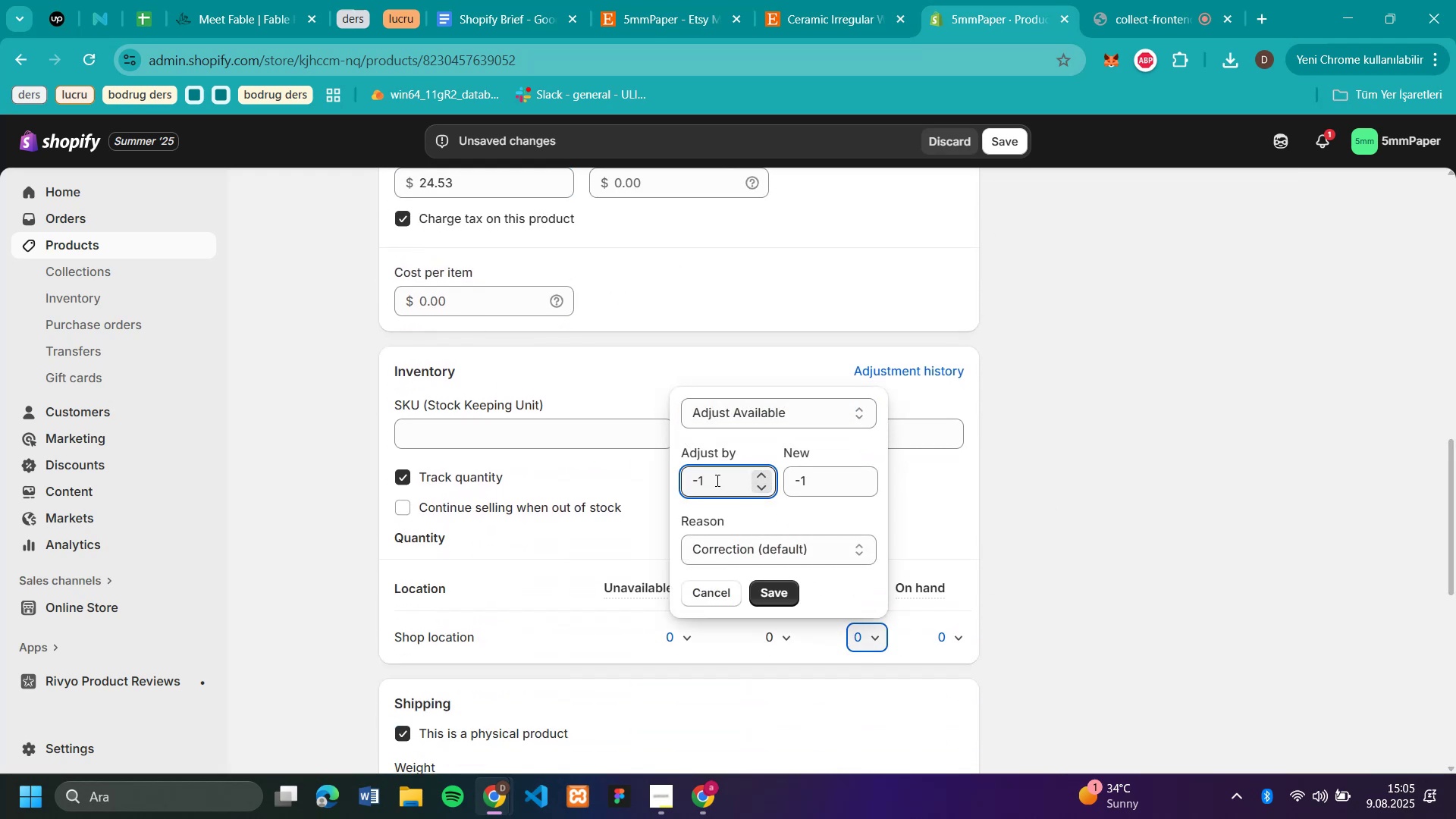 
double_click([716, 480])
 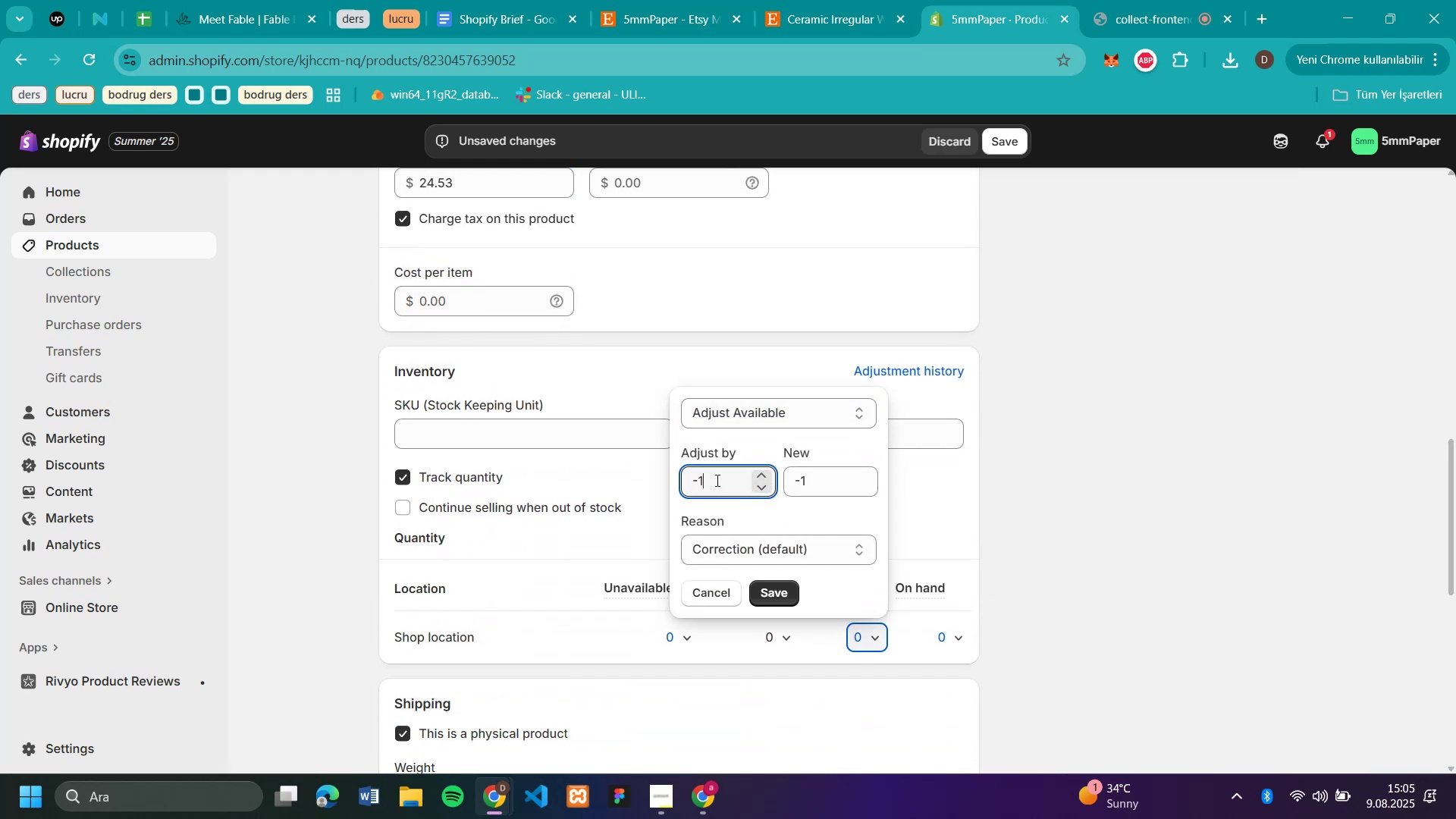 
left_click_drag(start_coordinate=[708, 479], to_coordinate=[647, 481])
 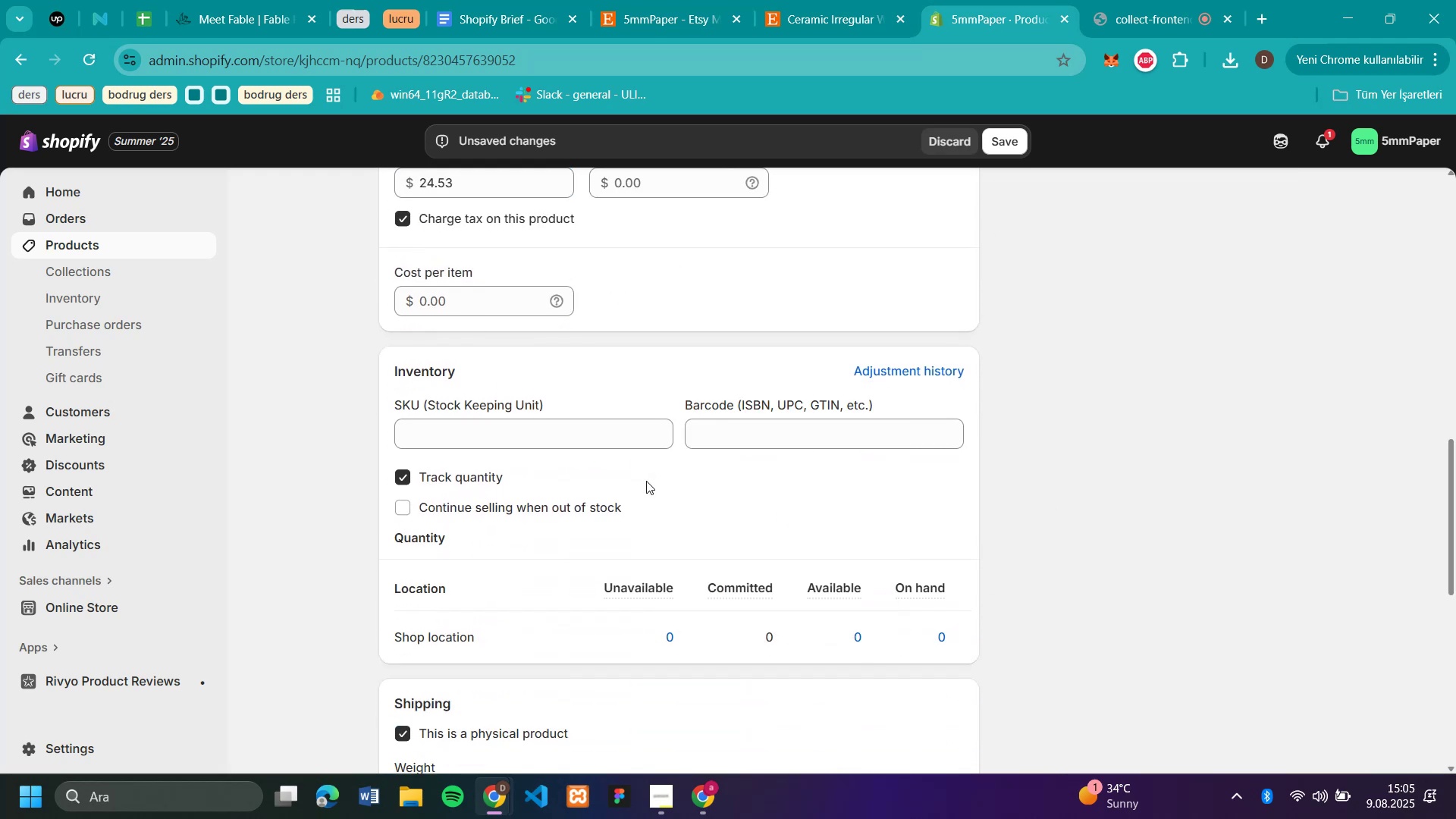 
type(50)
 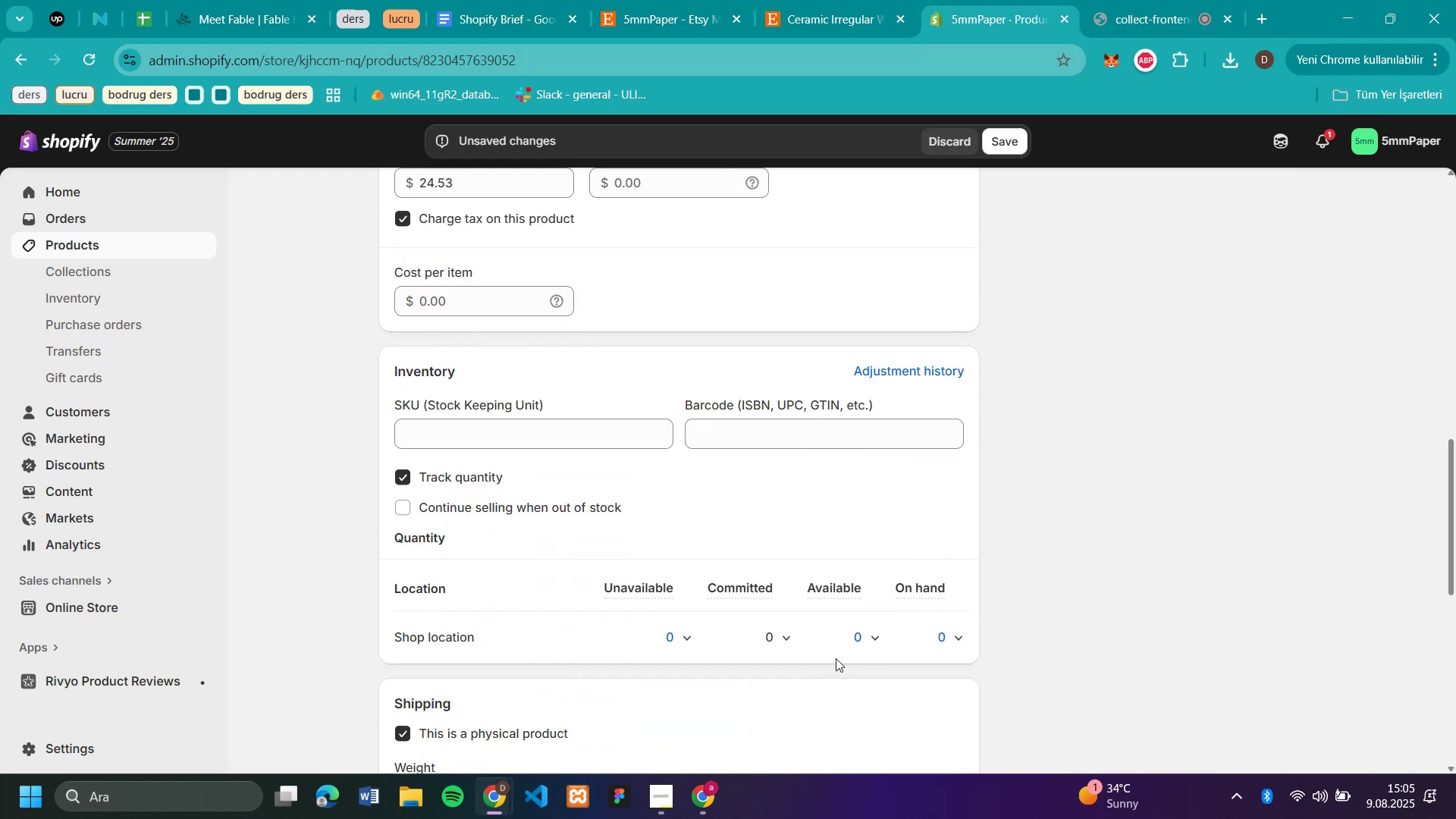 
left_click([861, 641])
 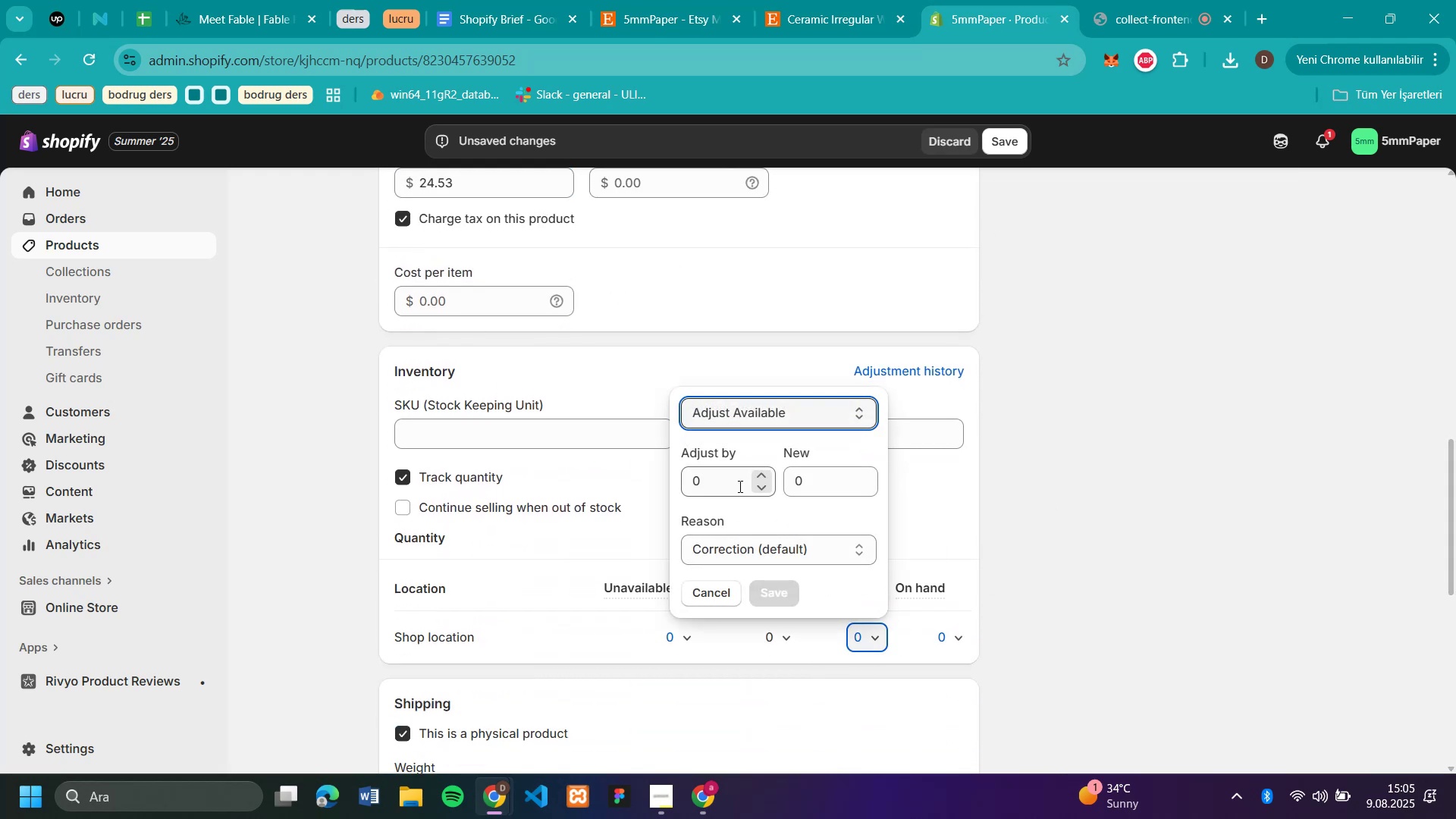 
left_click_drag(start_coordinate=[726, 483], to_coordinate=[660, 482])
 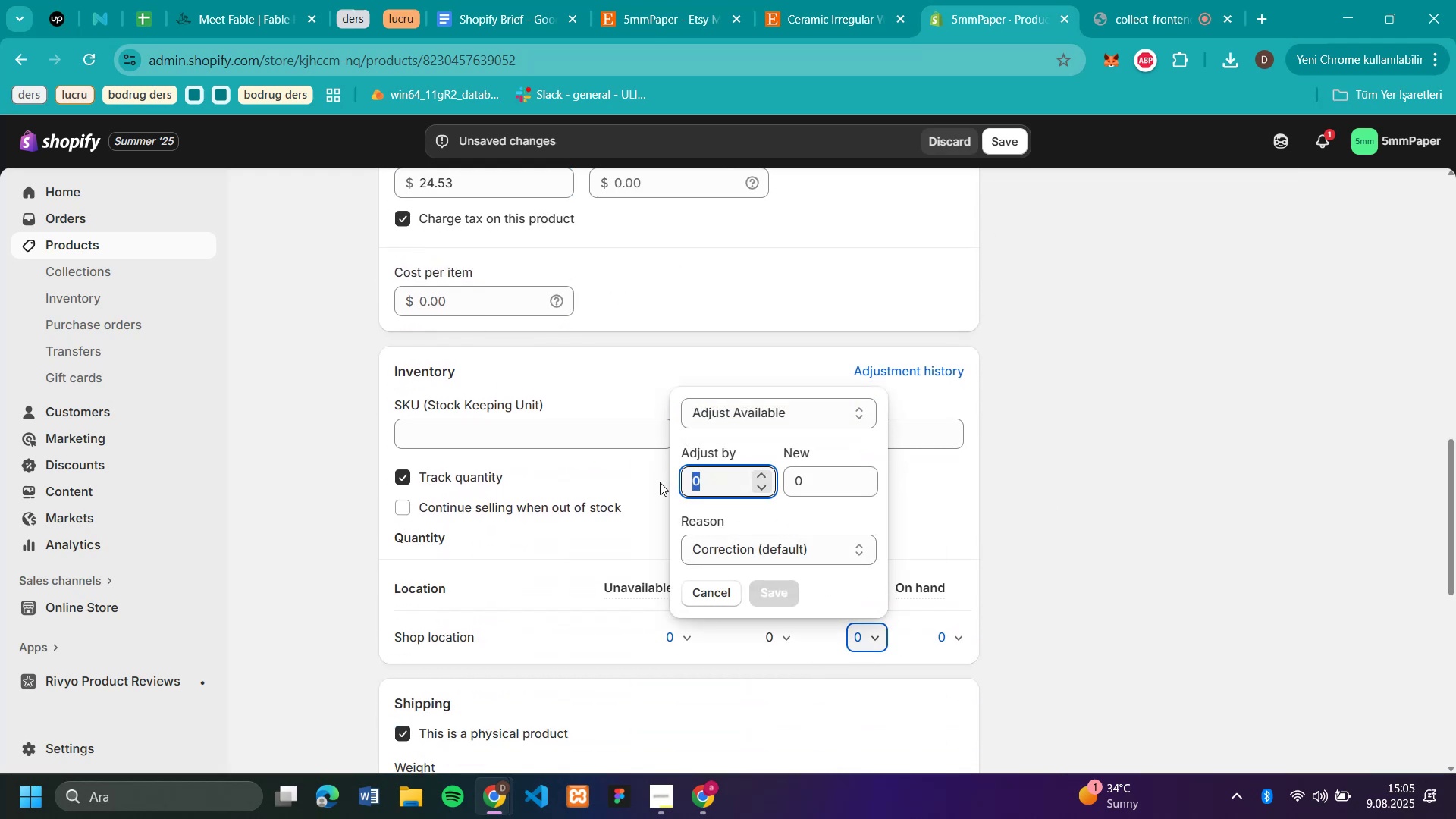 
type(50)
 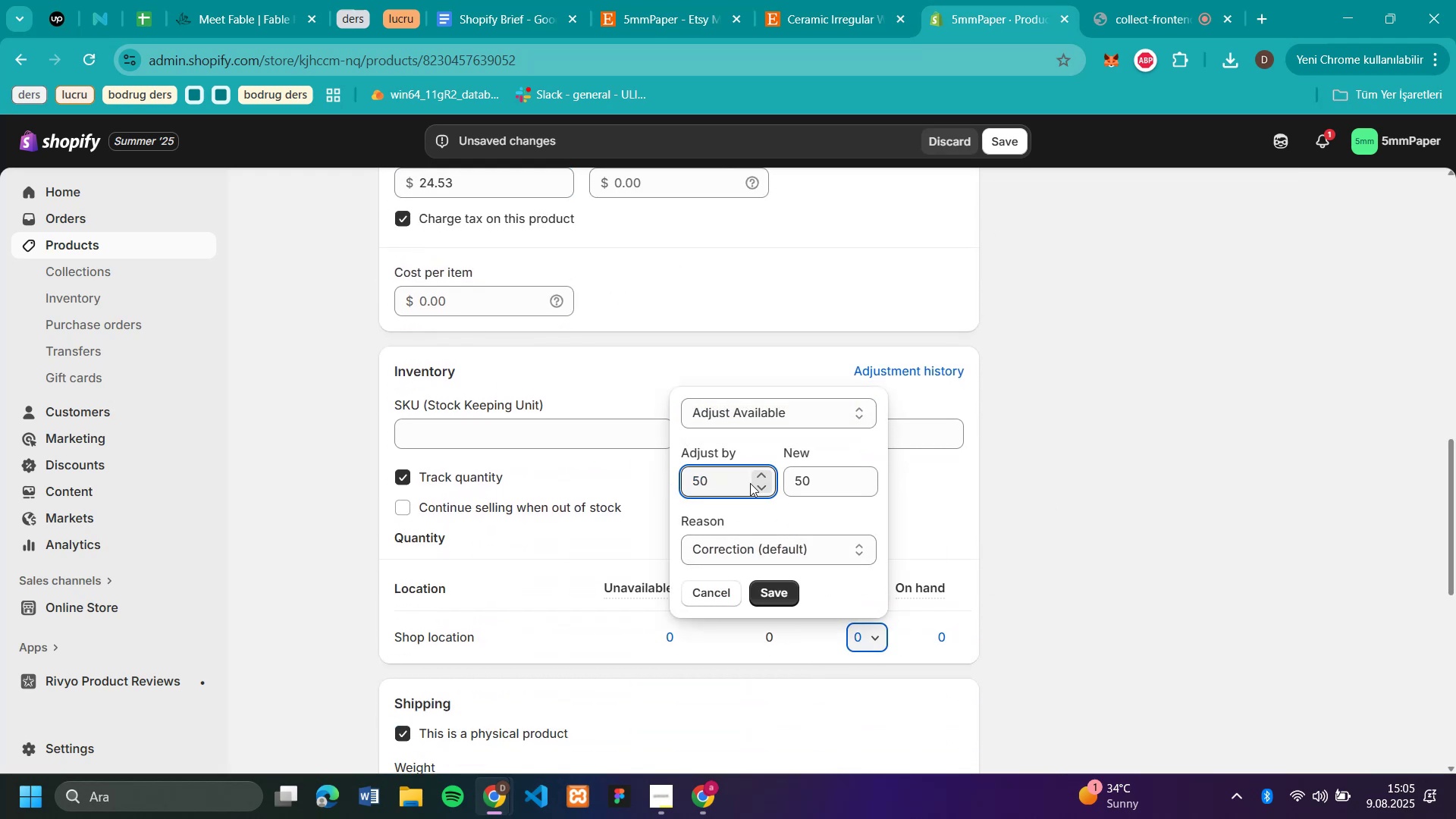 
key(Enter)
 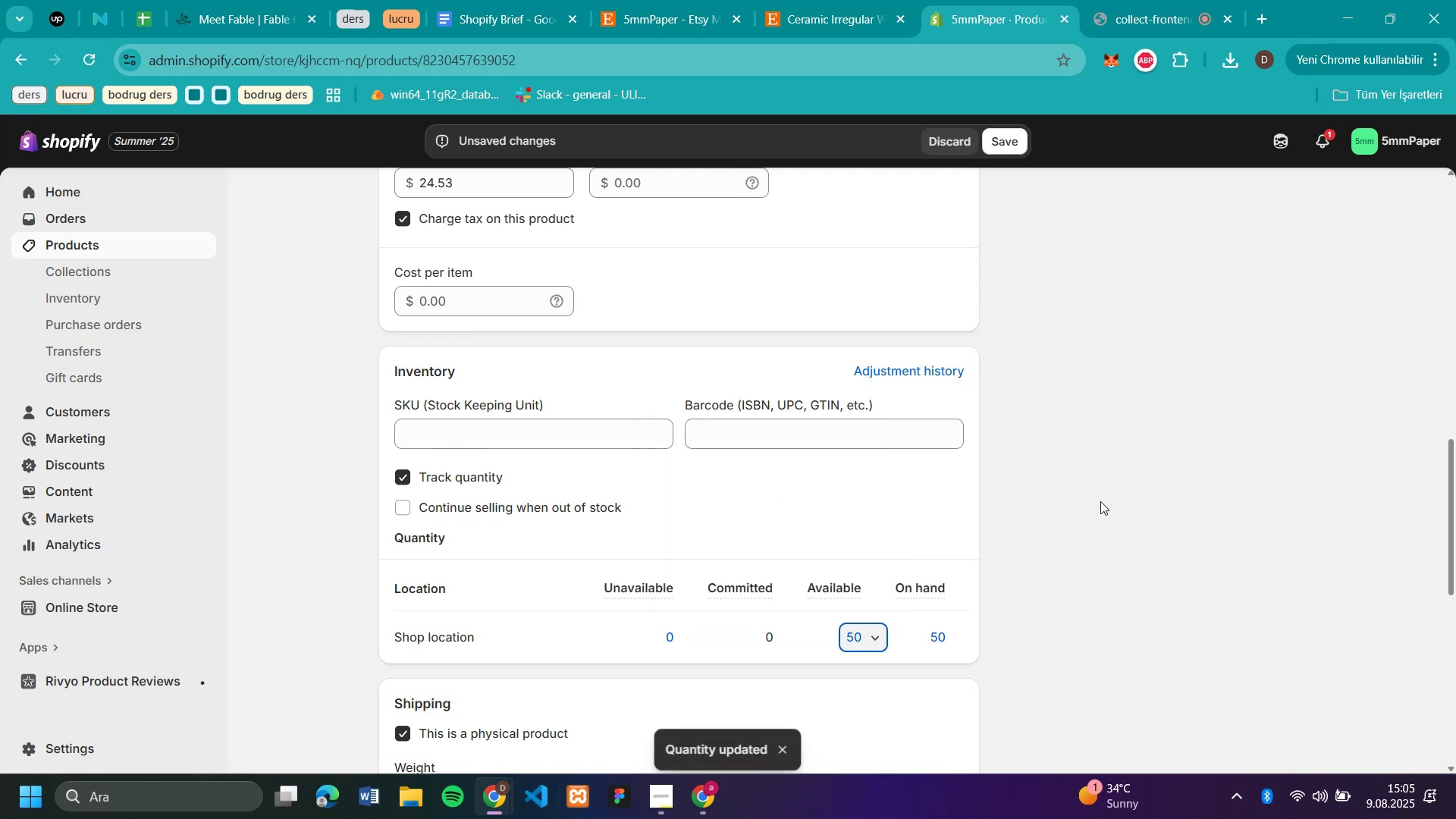 
scroll: coordinate [959, 377], scroll_direction: up, amount: 10.0
 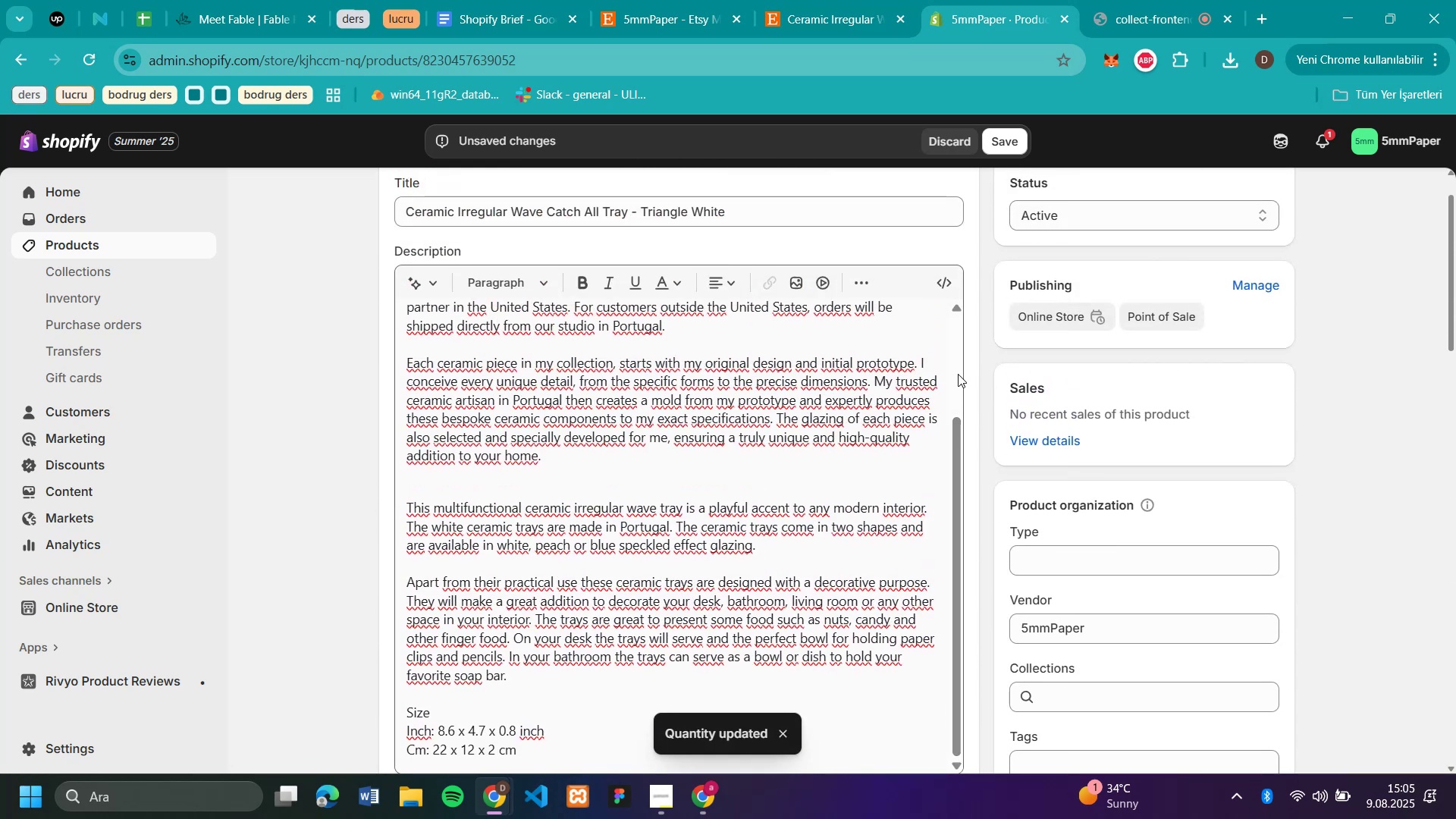 
scroll: coordinate [1116, 532], scroll_direction: down, amount: 3.0
 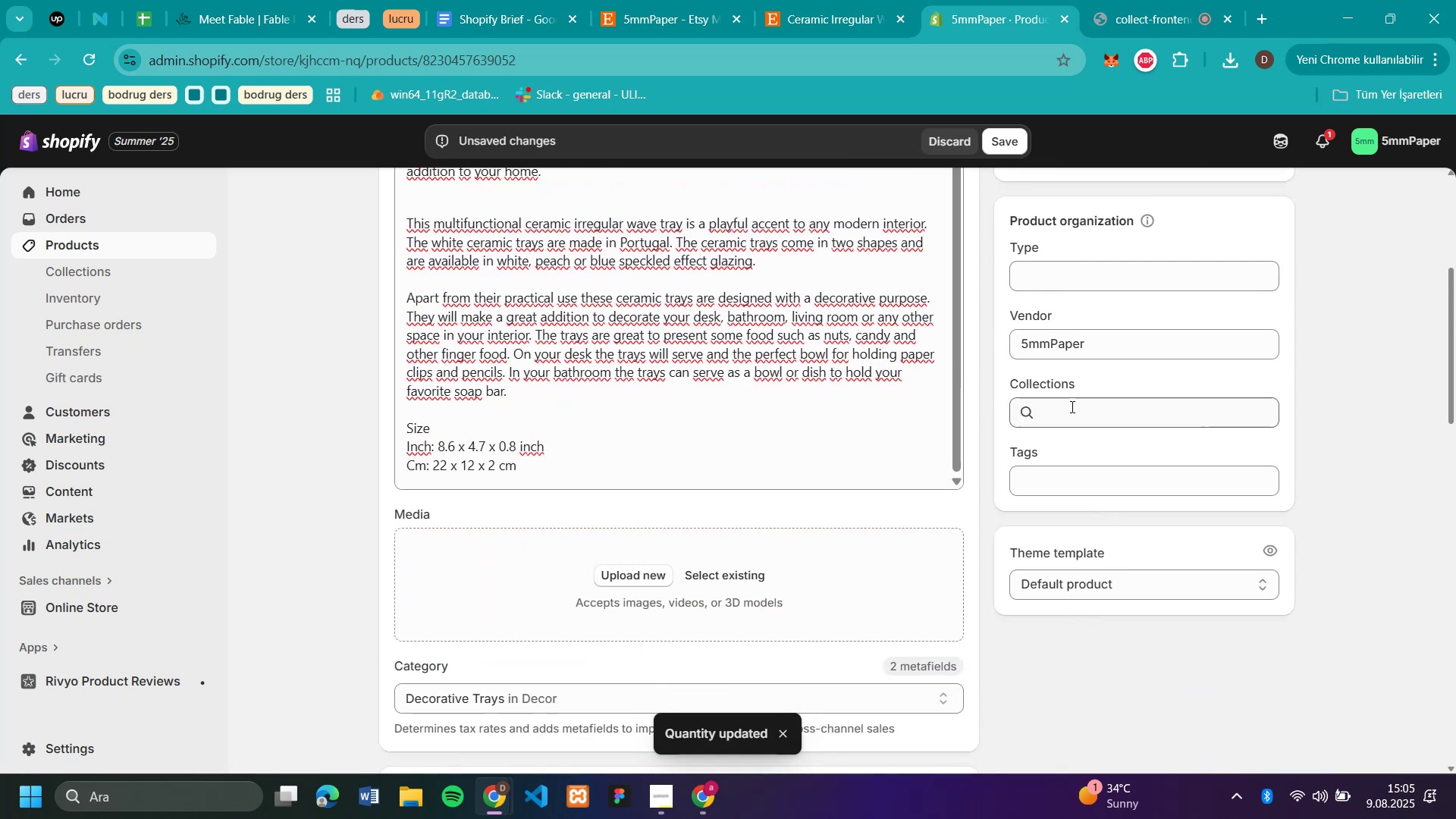 
left_click([1071, 404])
 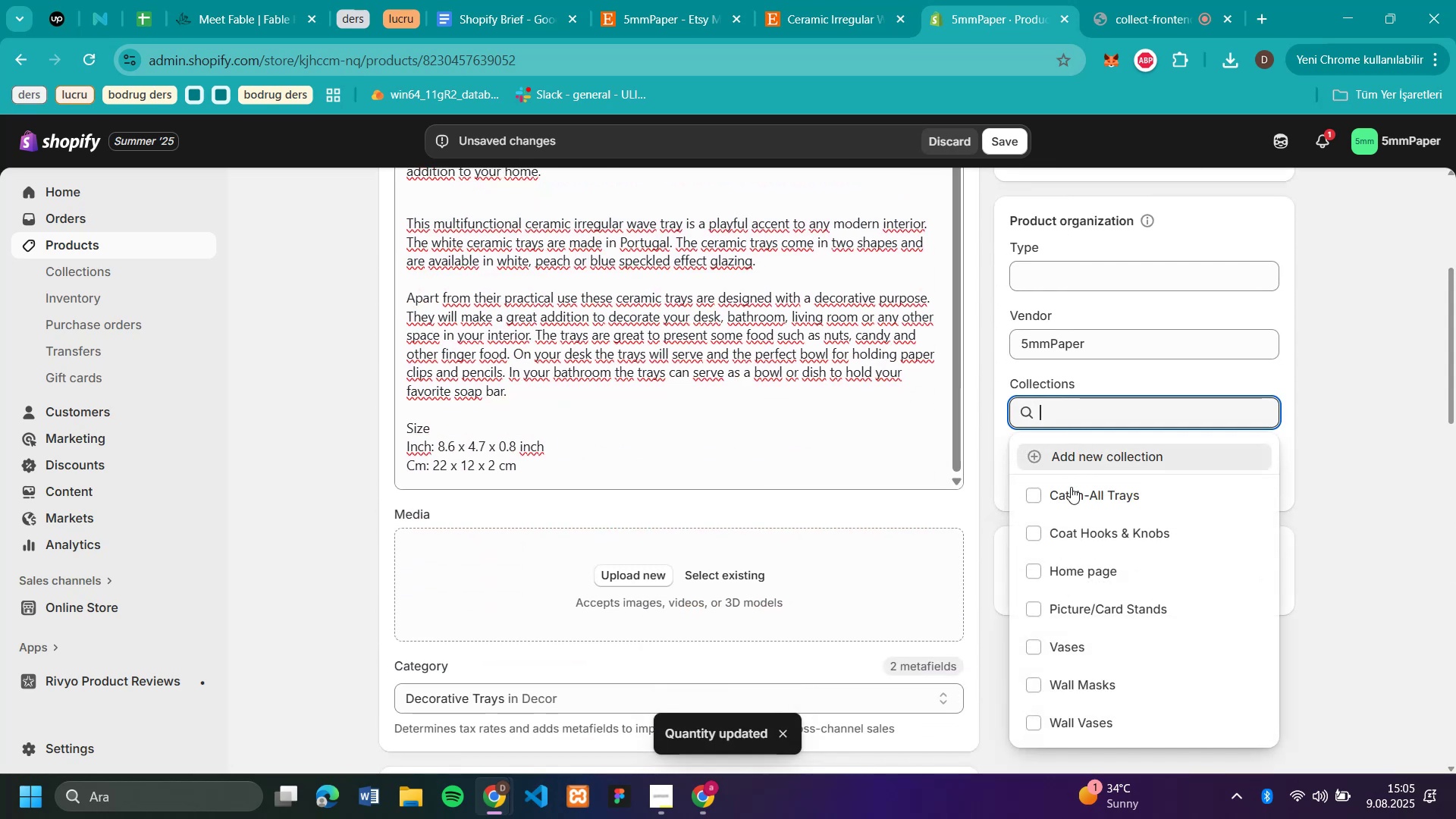 
left_click([1071, 493])
 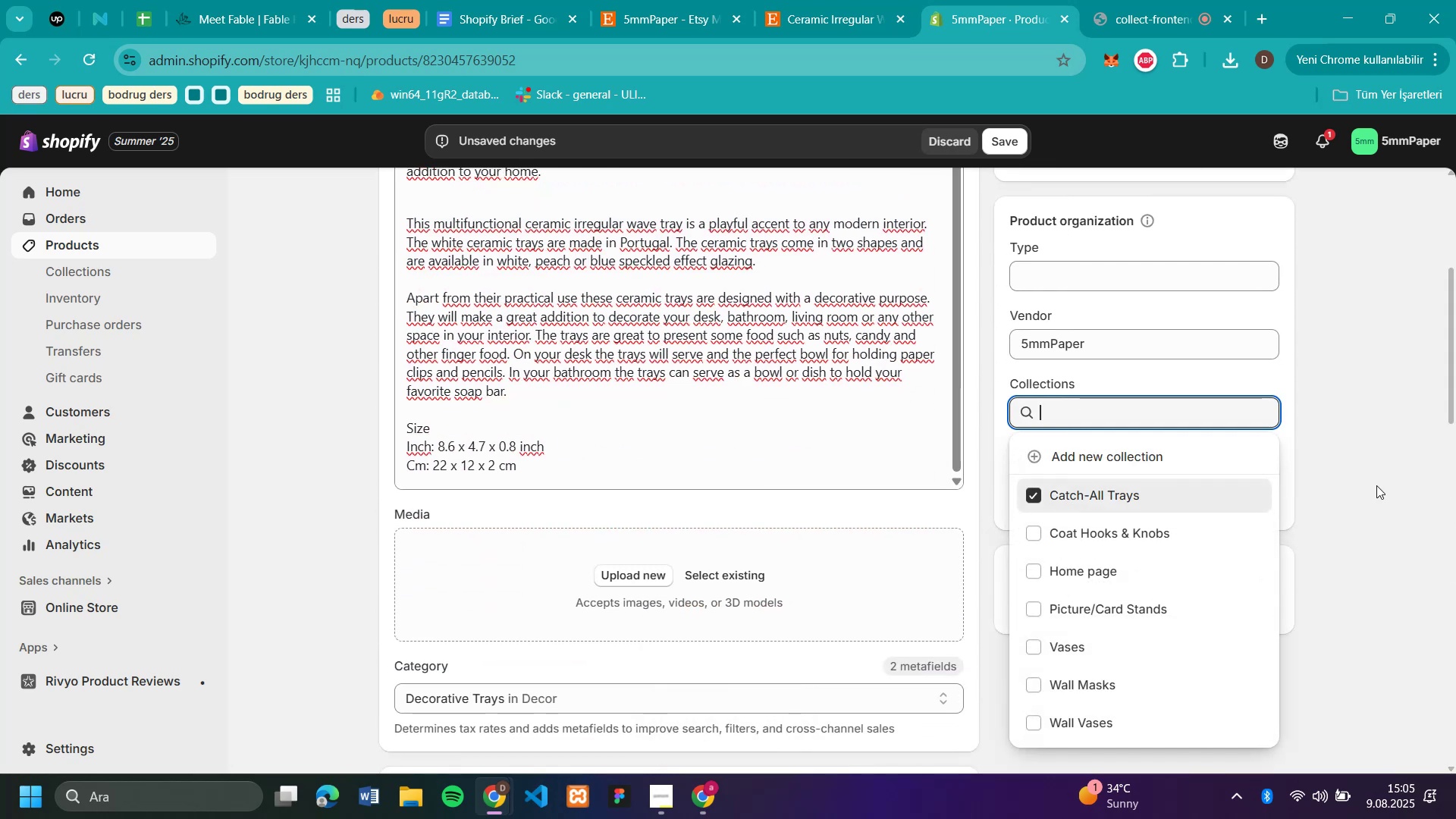 
scroll: coordinate [1376, 485], scroll_direction: down, amount: 1.0
 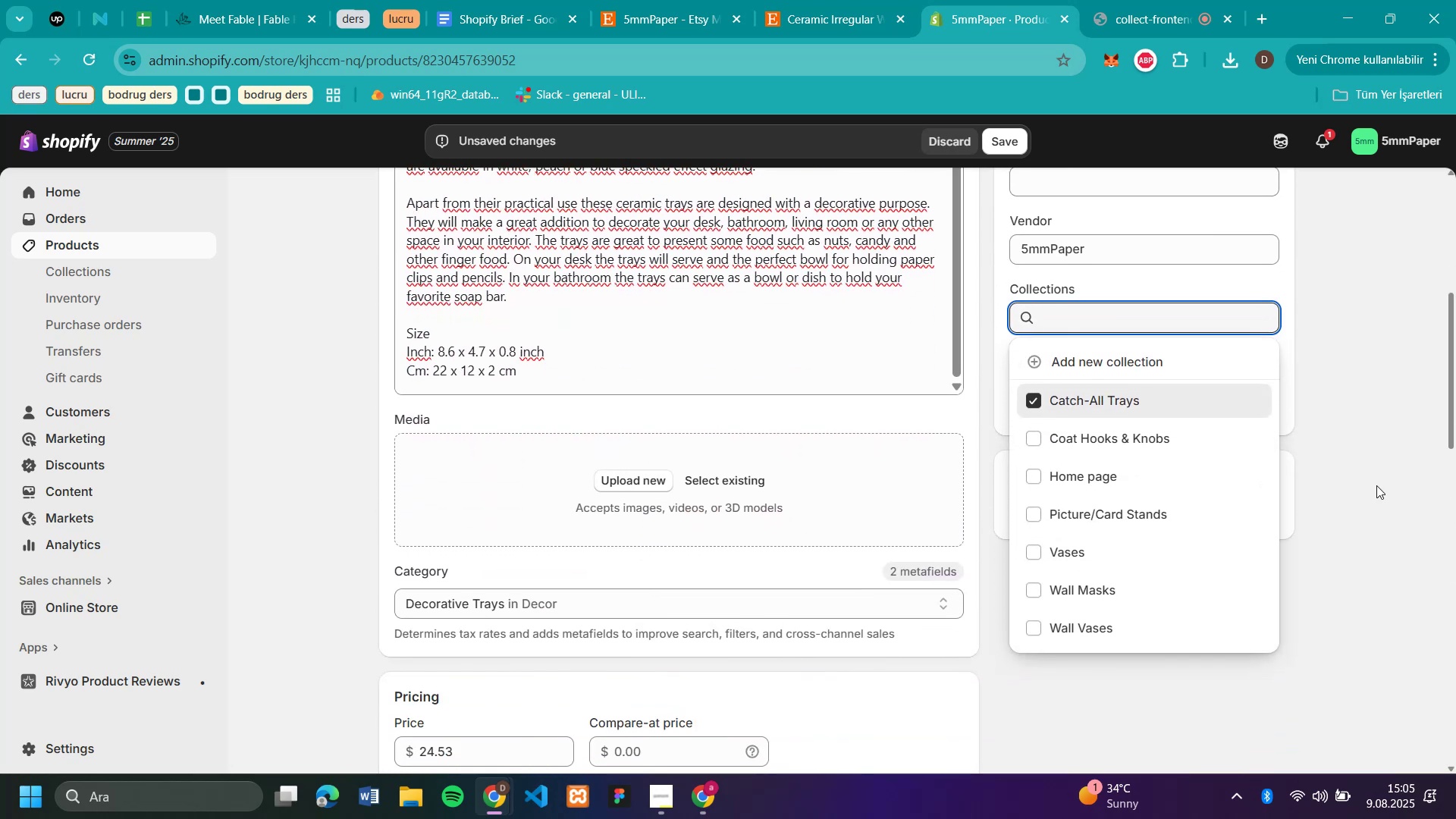 
left_click([1376, 485])
 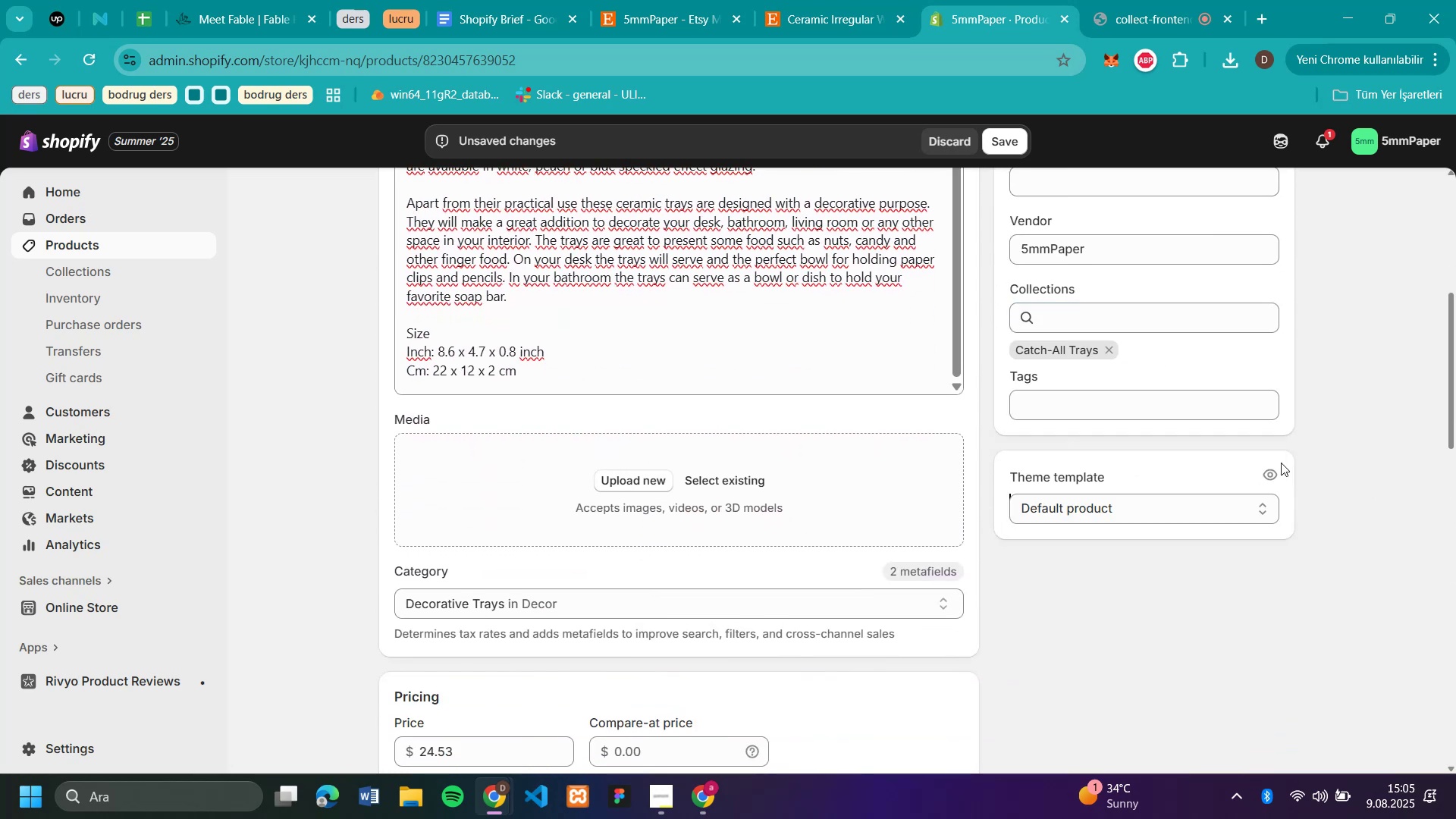 
scroll: coordinate [838, 38], scroll_direction: up, amount: 2.0
 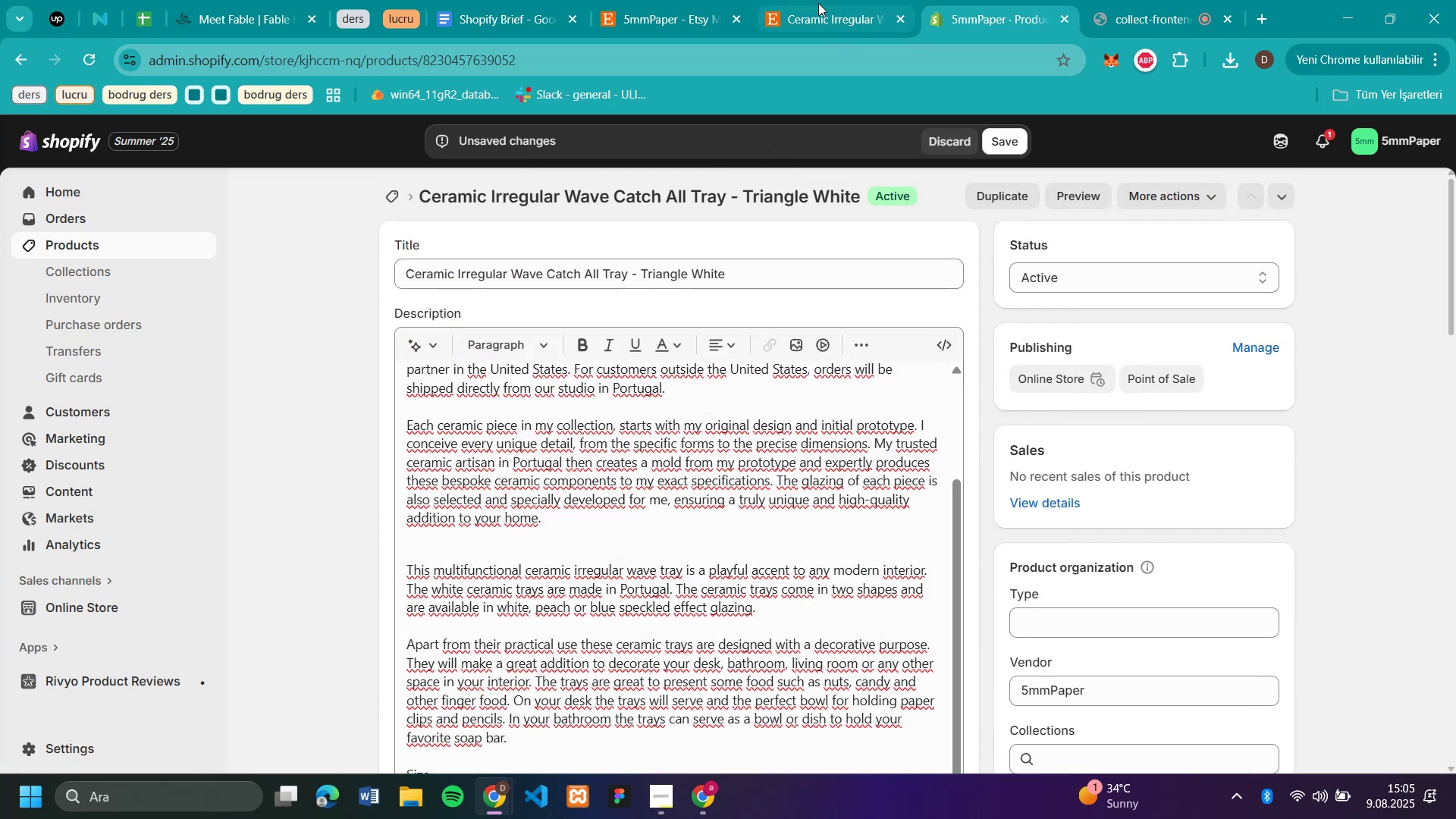 
left_click([819, 6])
 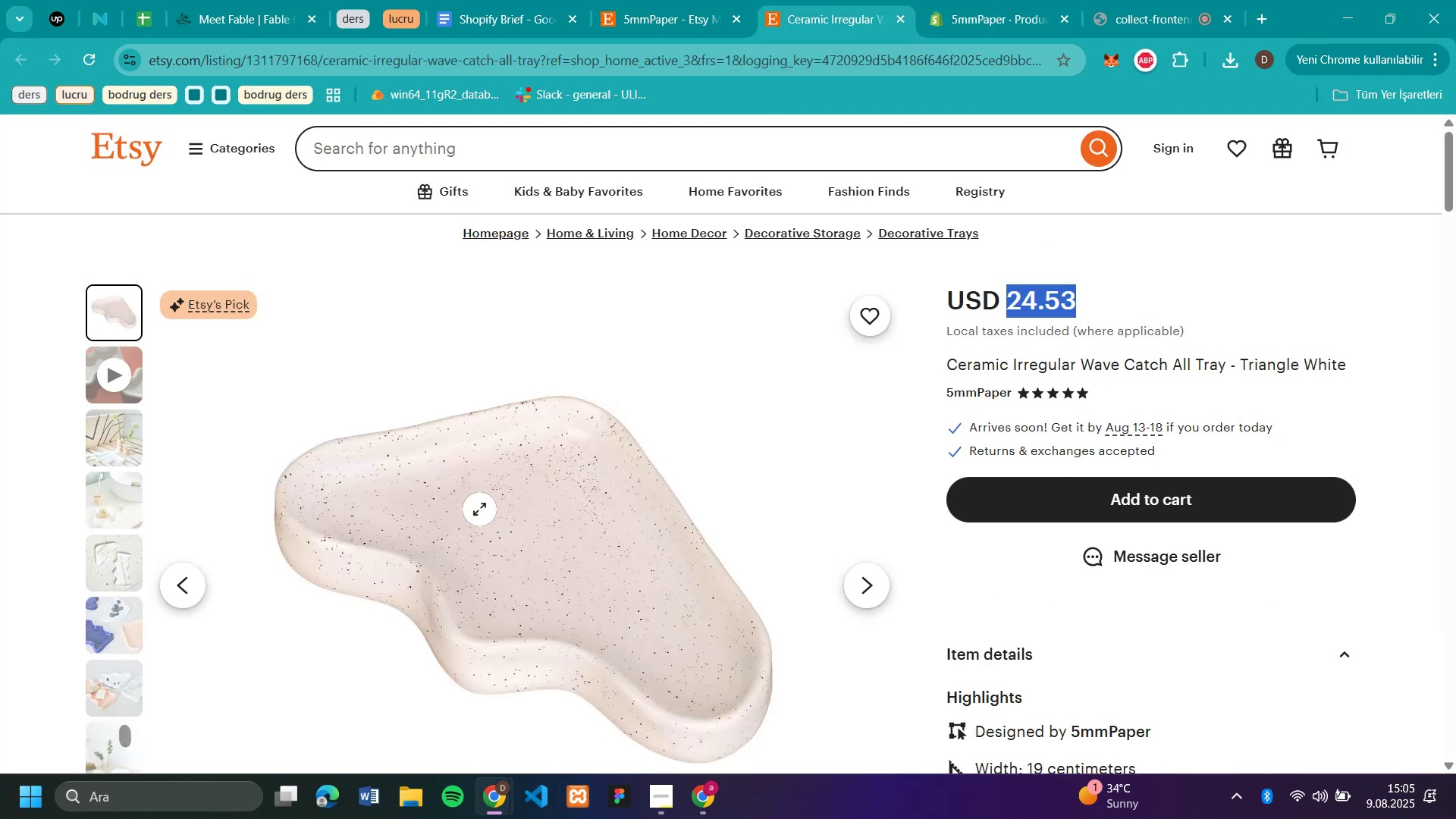 
right_click([479, 509])
 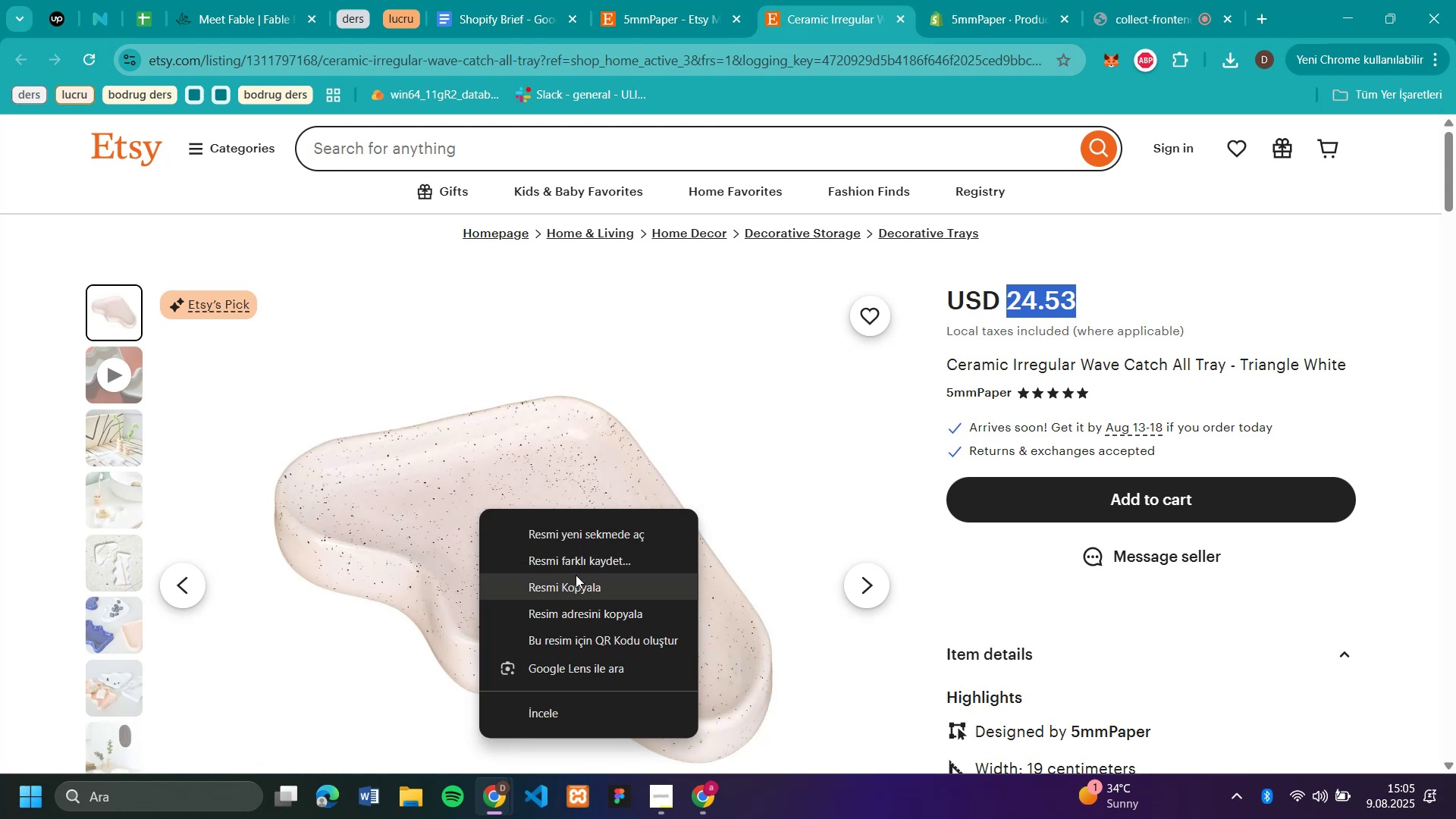 
left_click([575, 564])
 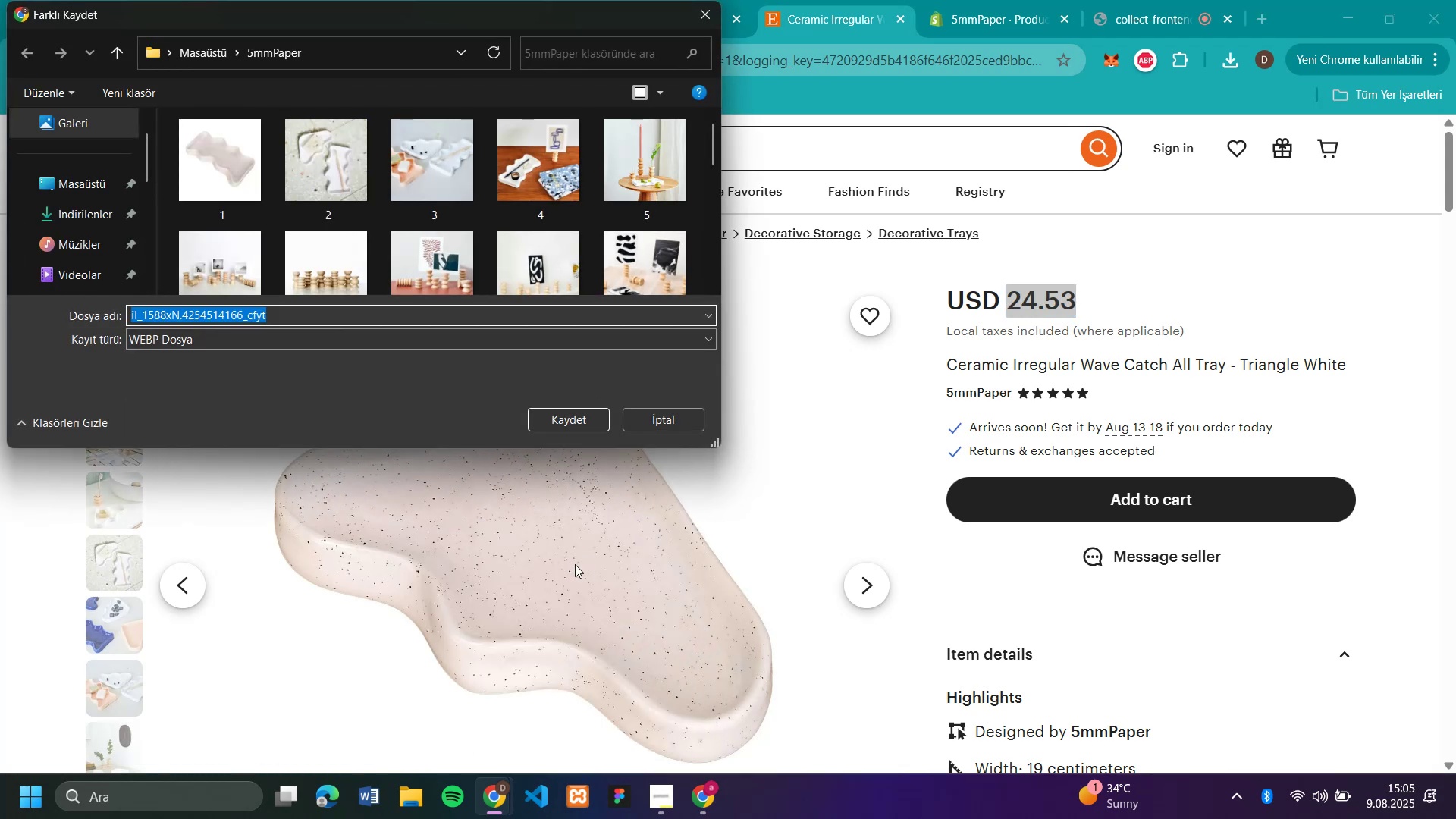 
type(r1)
 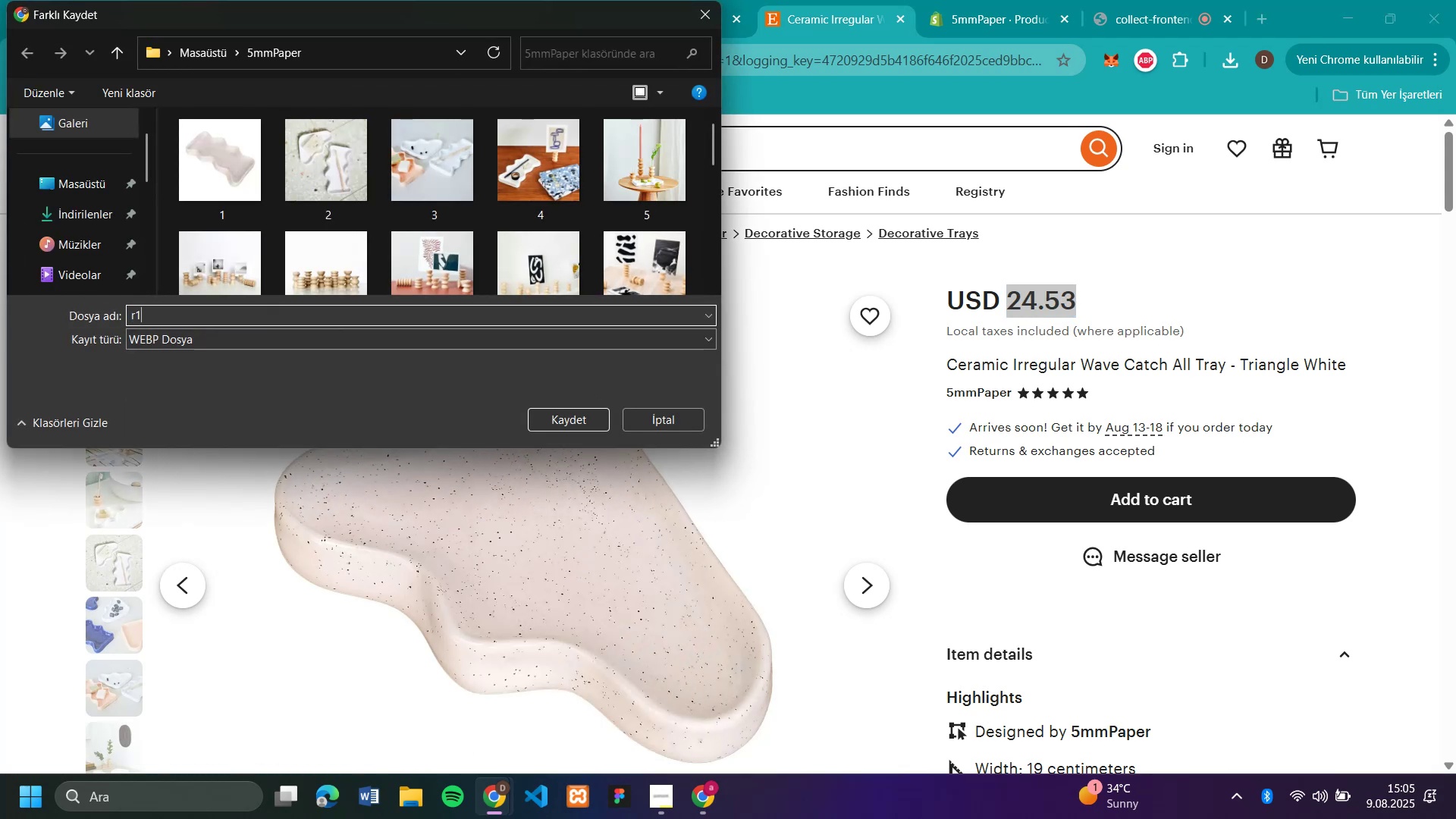 
key(Enter)
 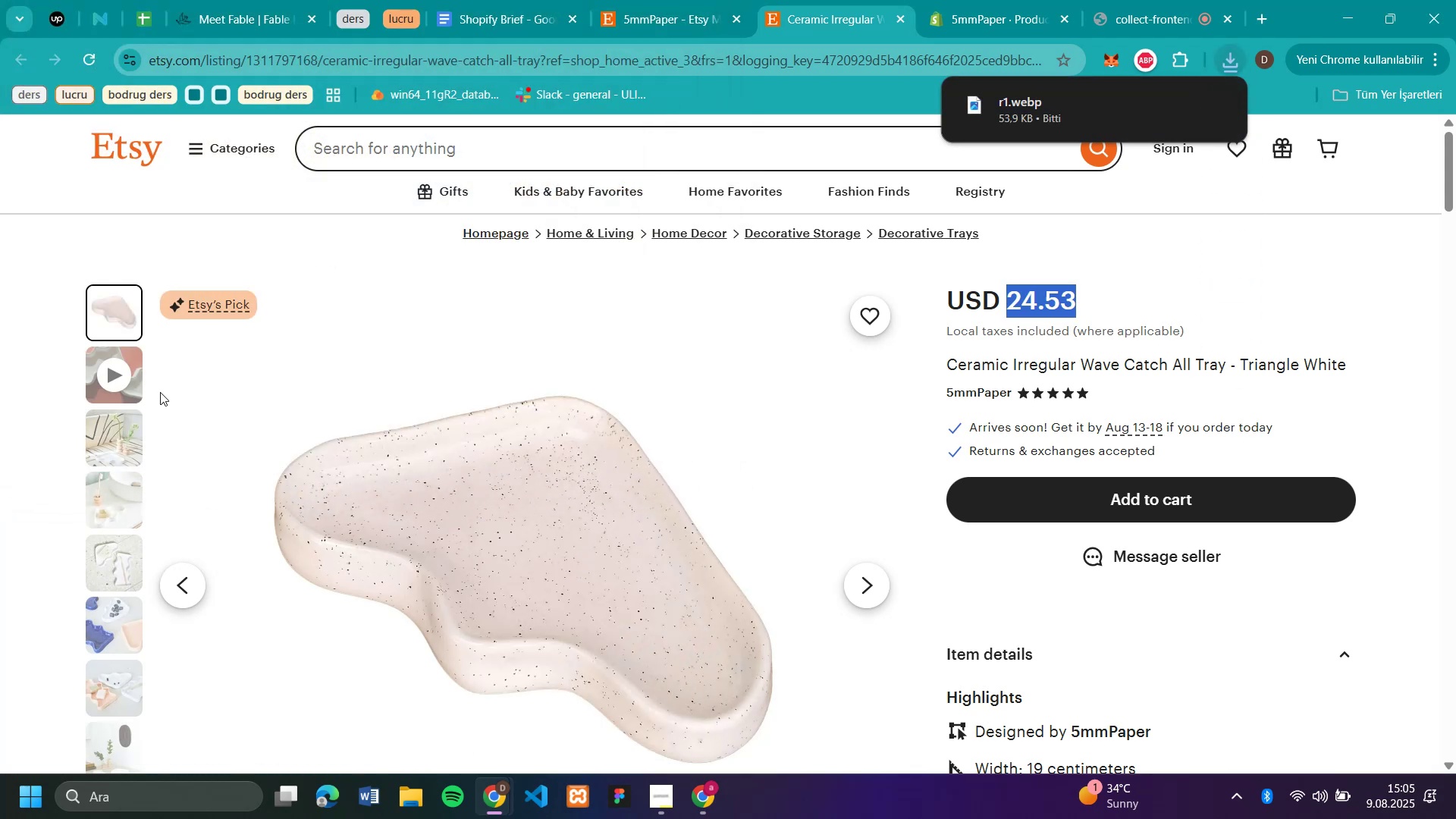 
left_click([127, 422])
 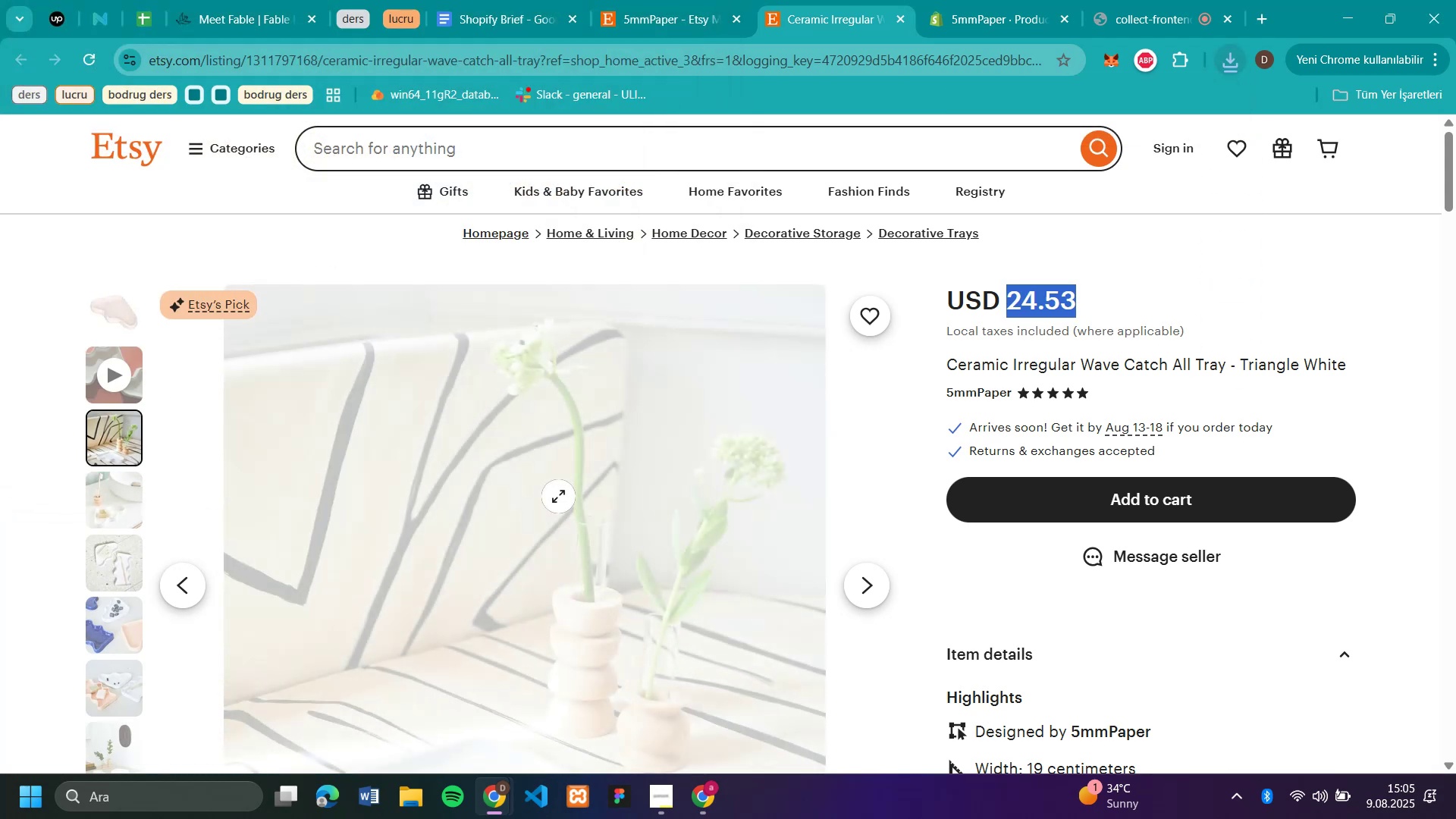 
right_click([561, 494])
 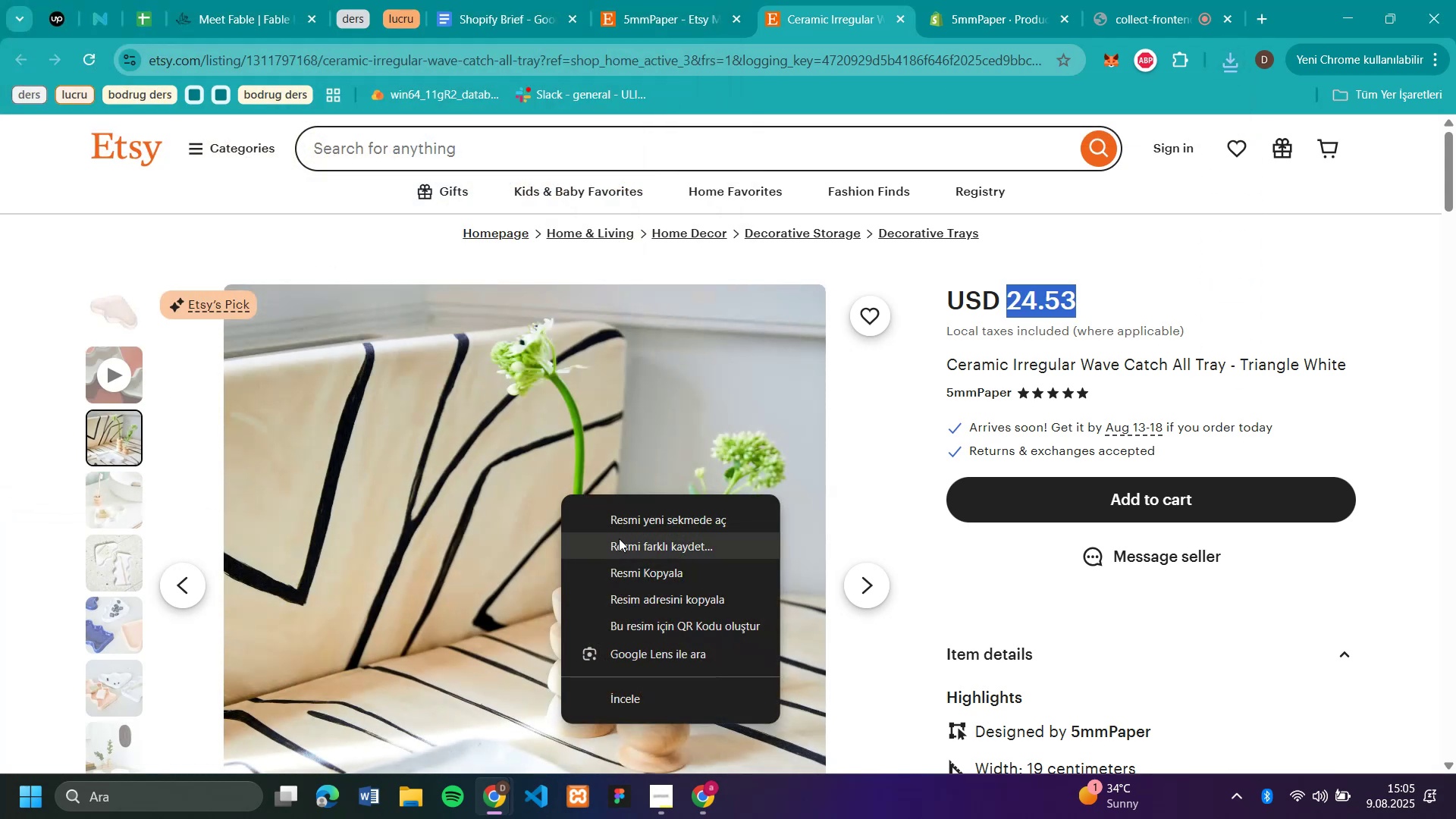 
left_click([621, 541])
 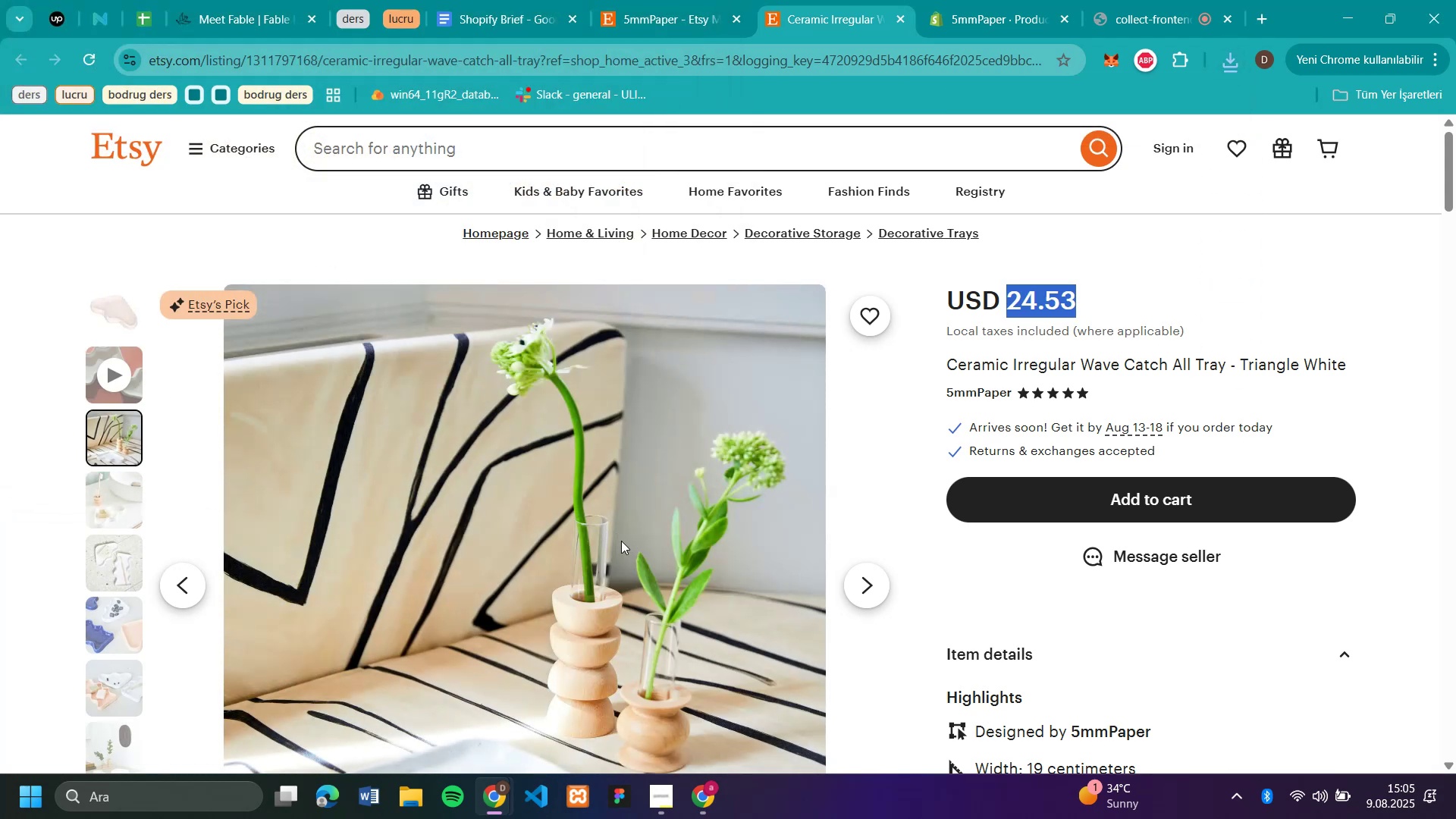 
type(2)
key(Backspace)
type(r2)
 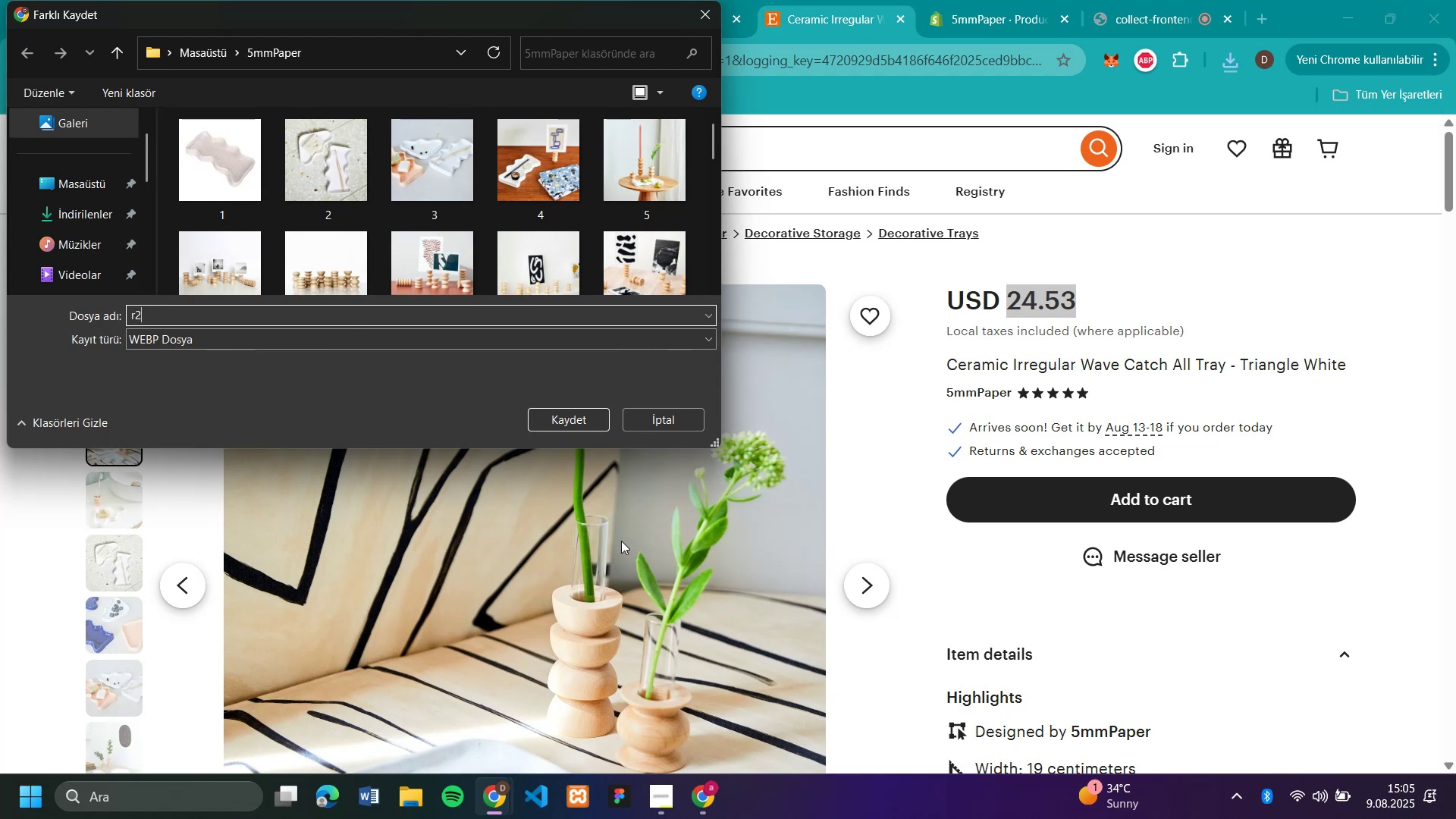 
key(Enter)
 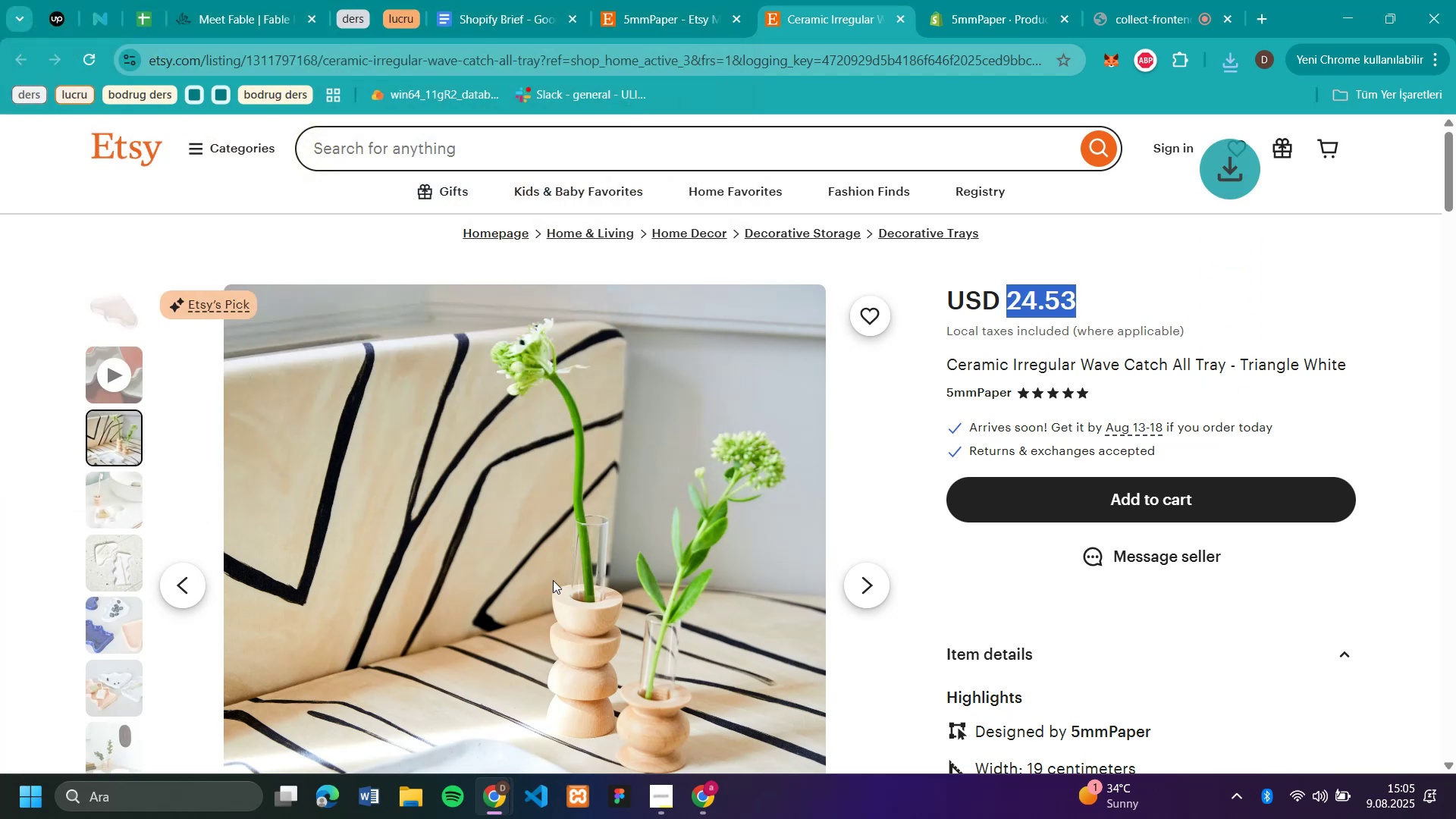 
scroll: coordinate [562, 537], scroll_direction: down, amount: 2.0
 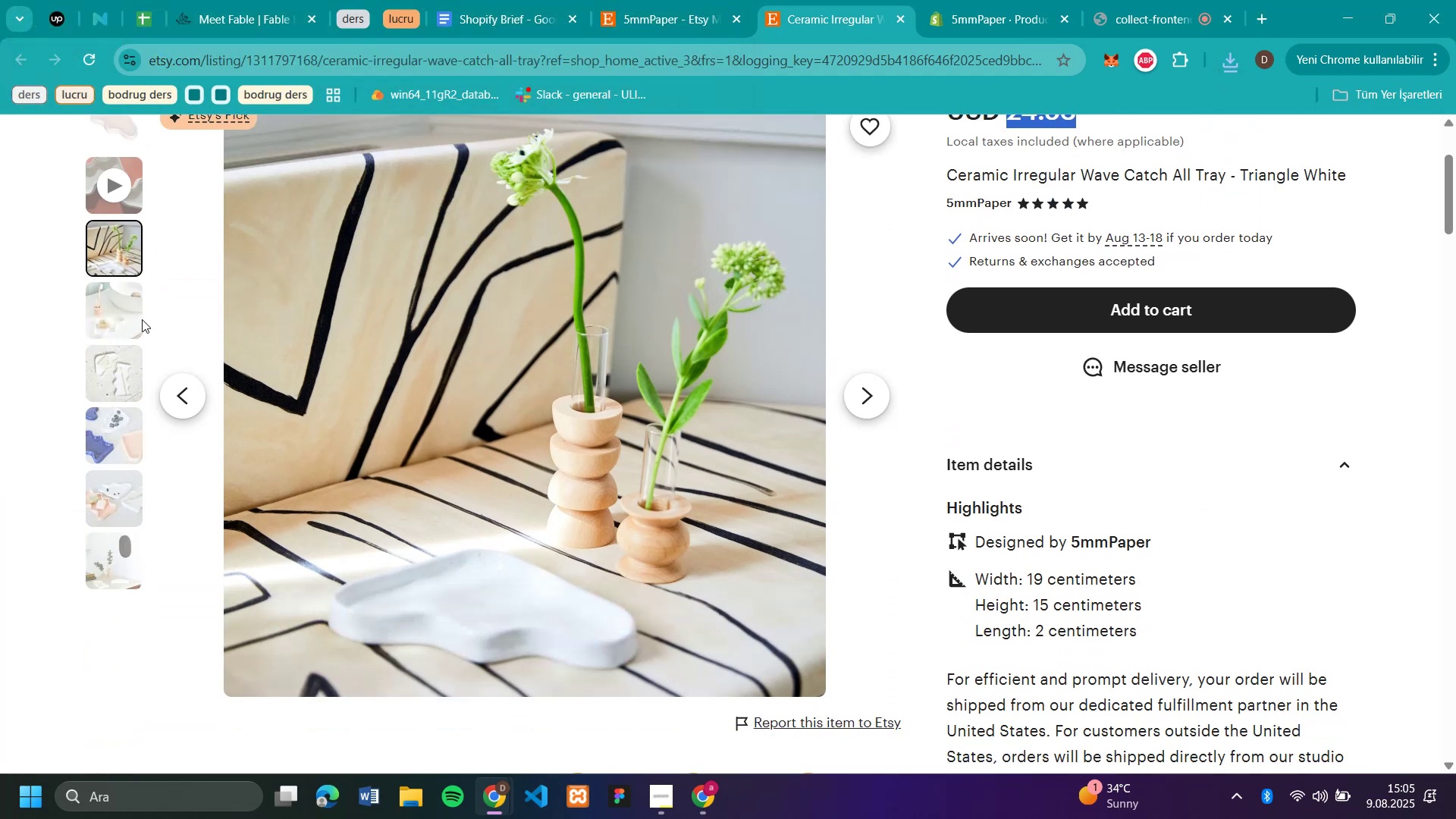 
left_click([131, 312])
 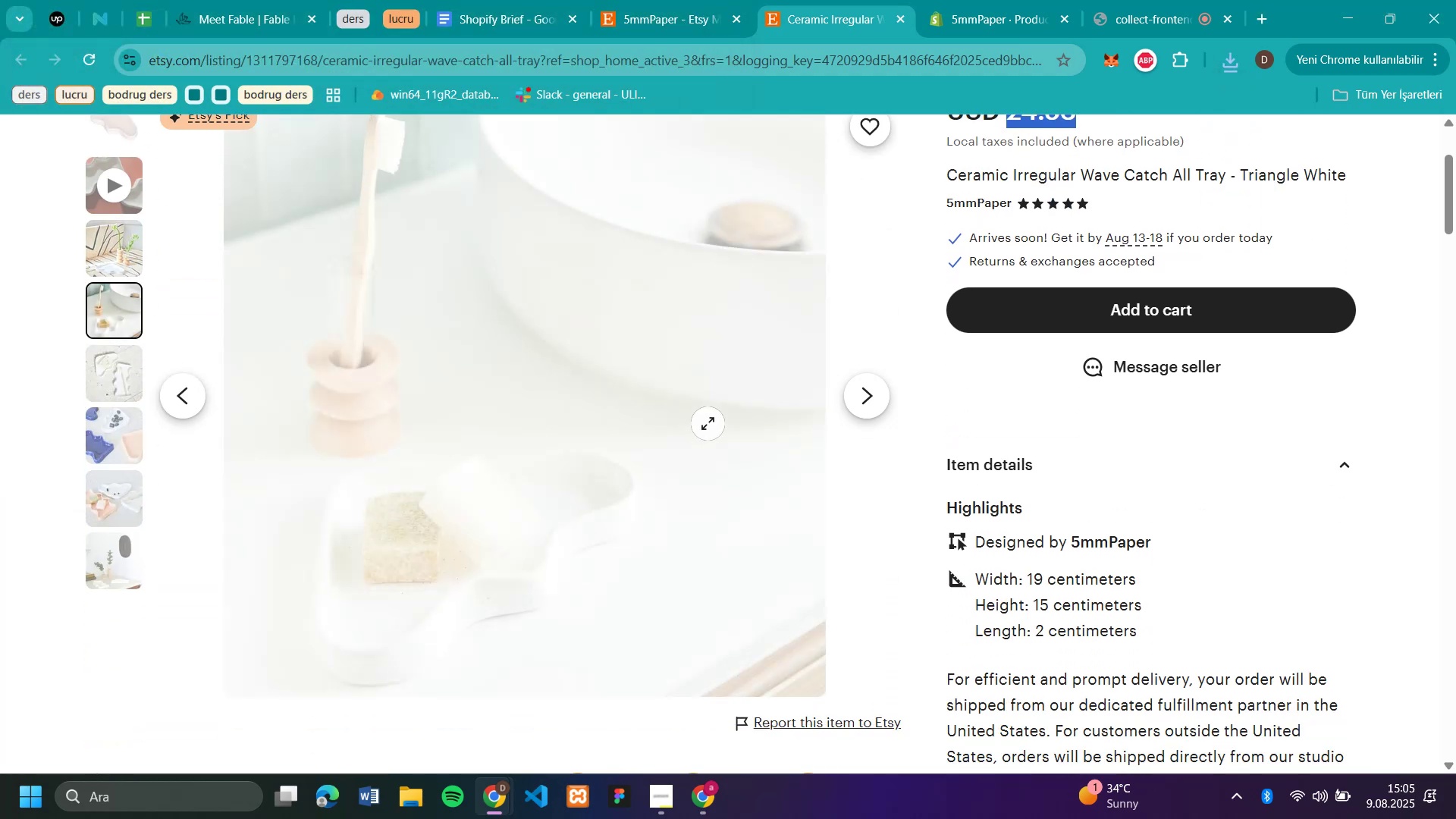 
right_click([708, 423])
 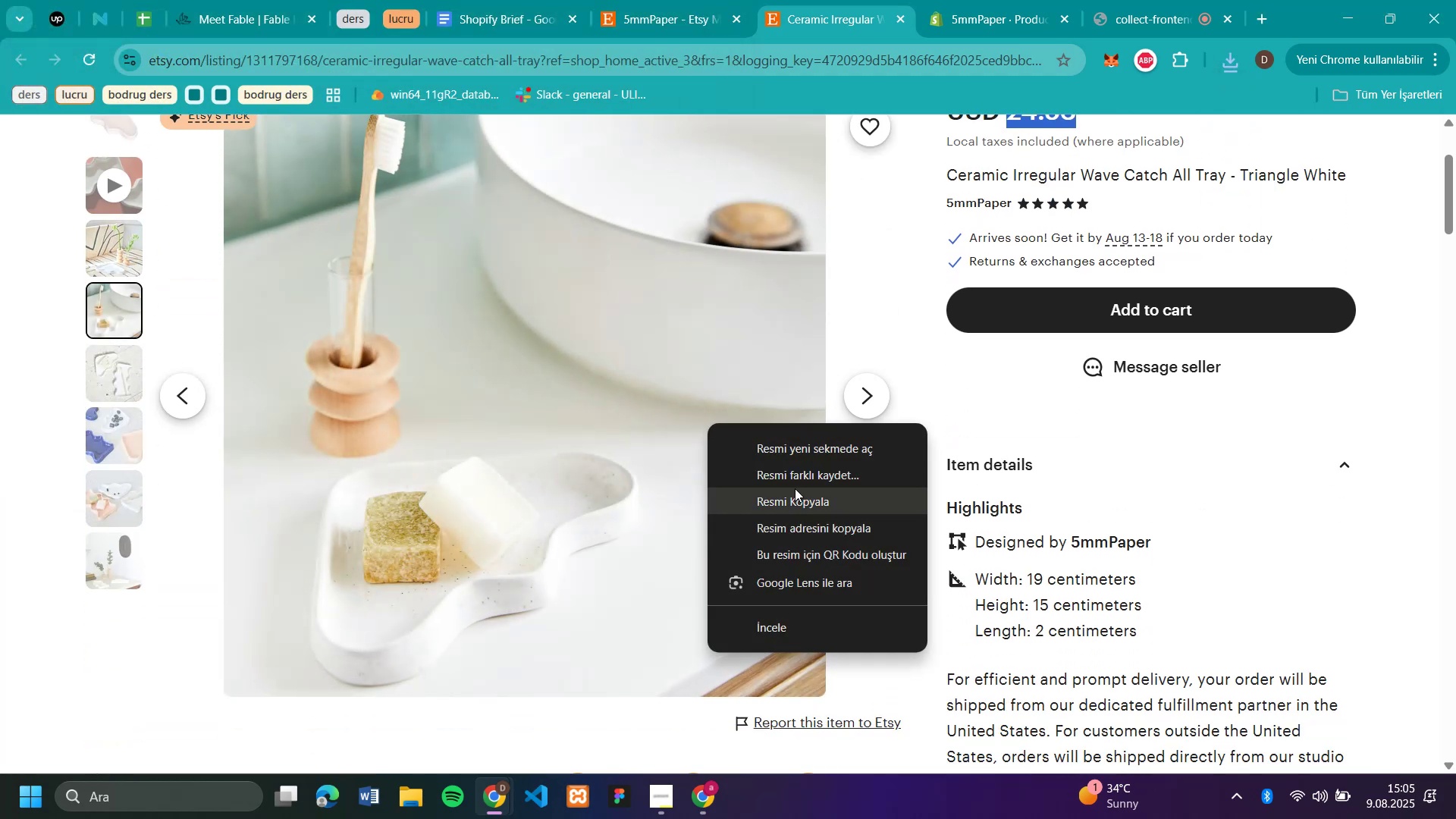 
left_click([795, 482])
 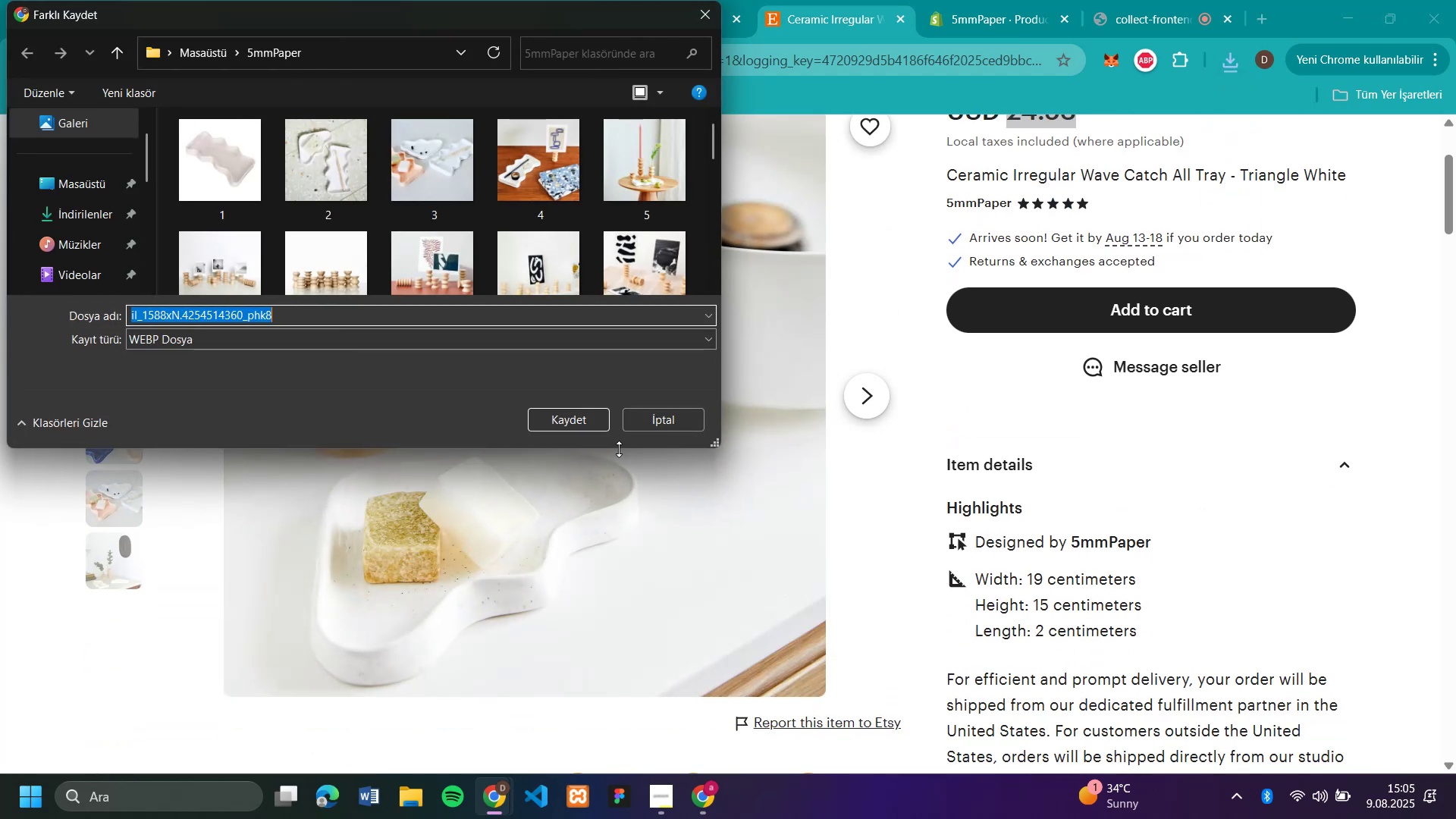 
type(r3)
 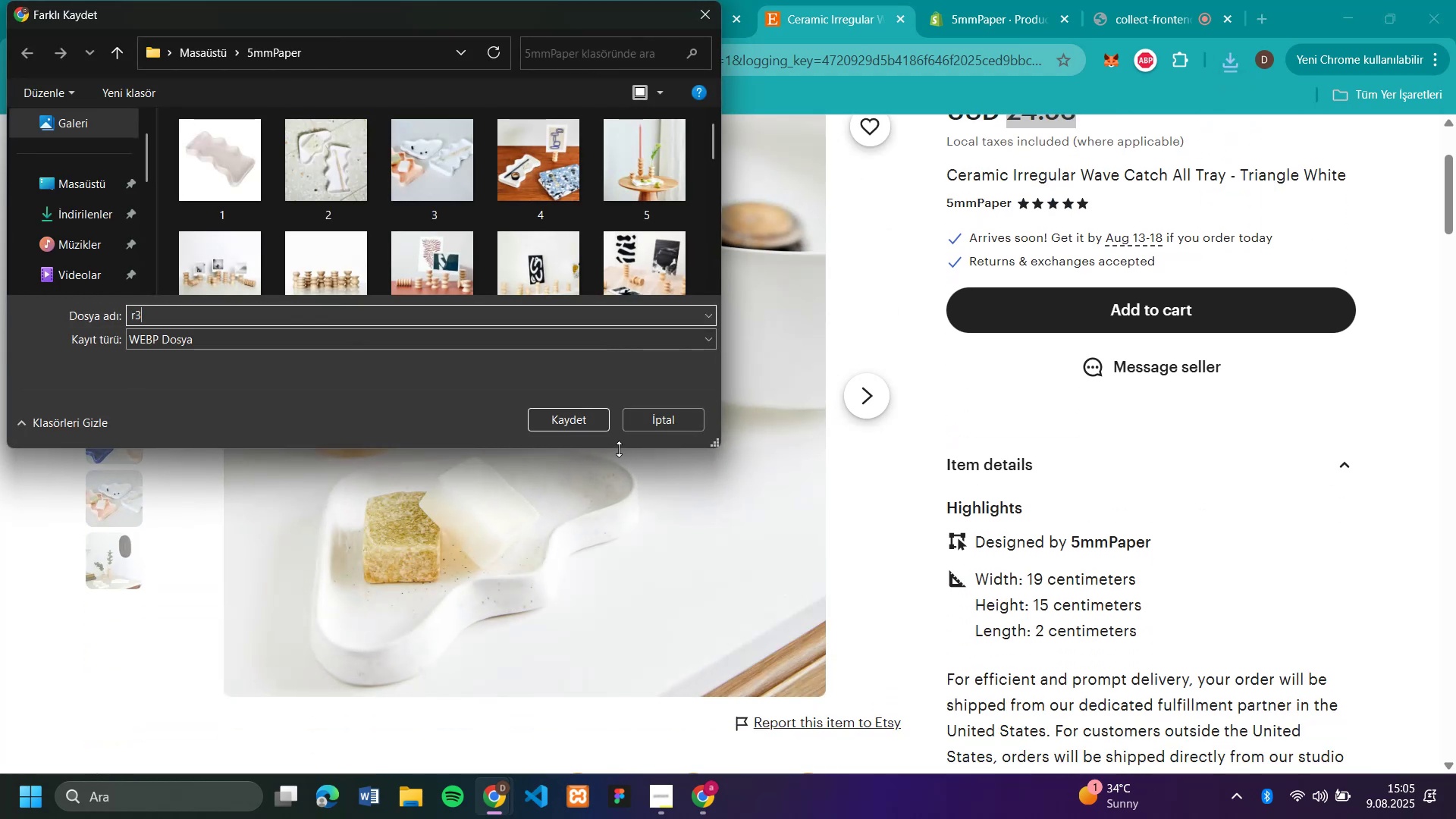 
key(Enter)
 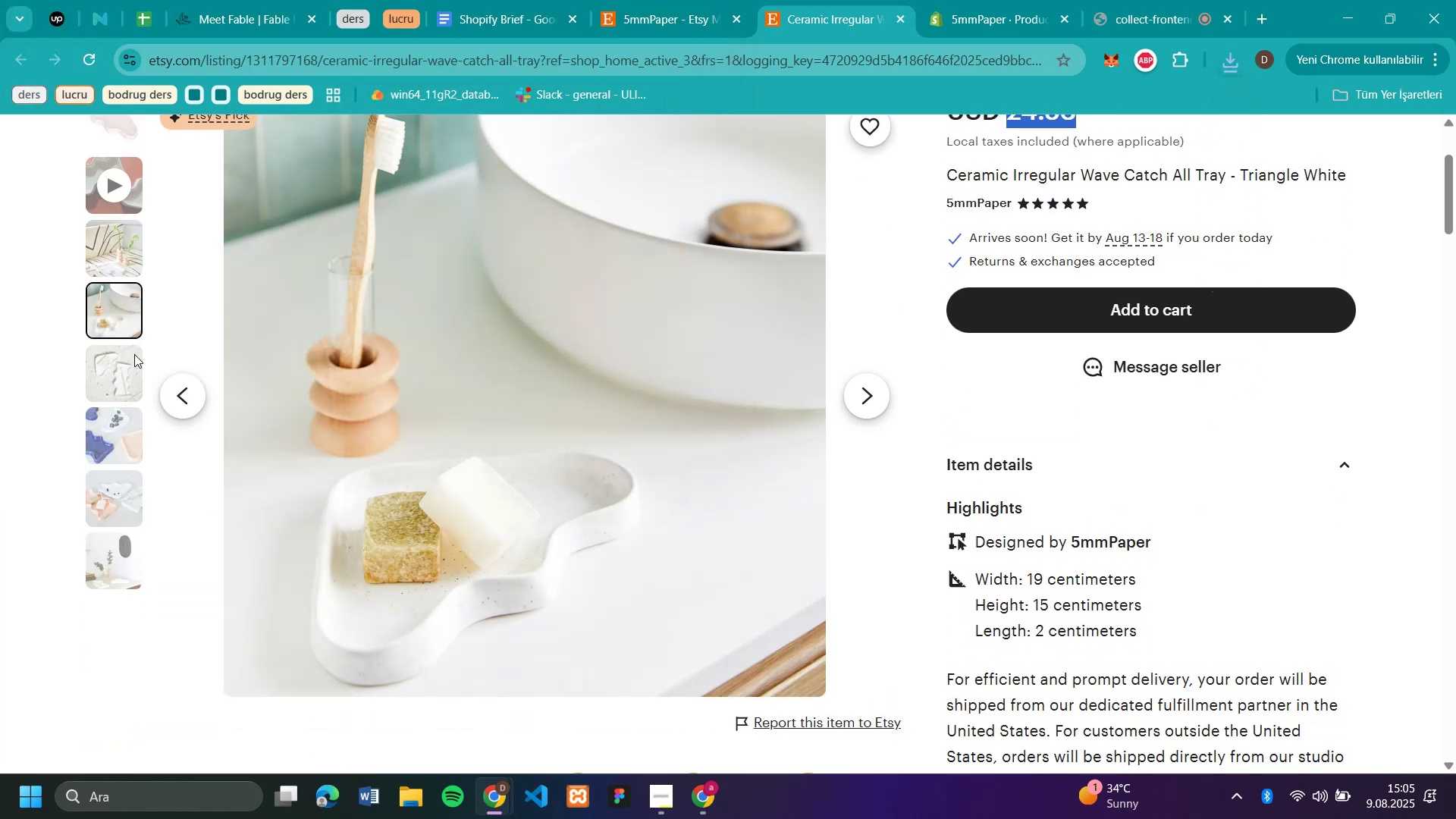 
left_click([103, 366])
 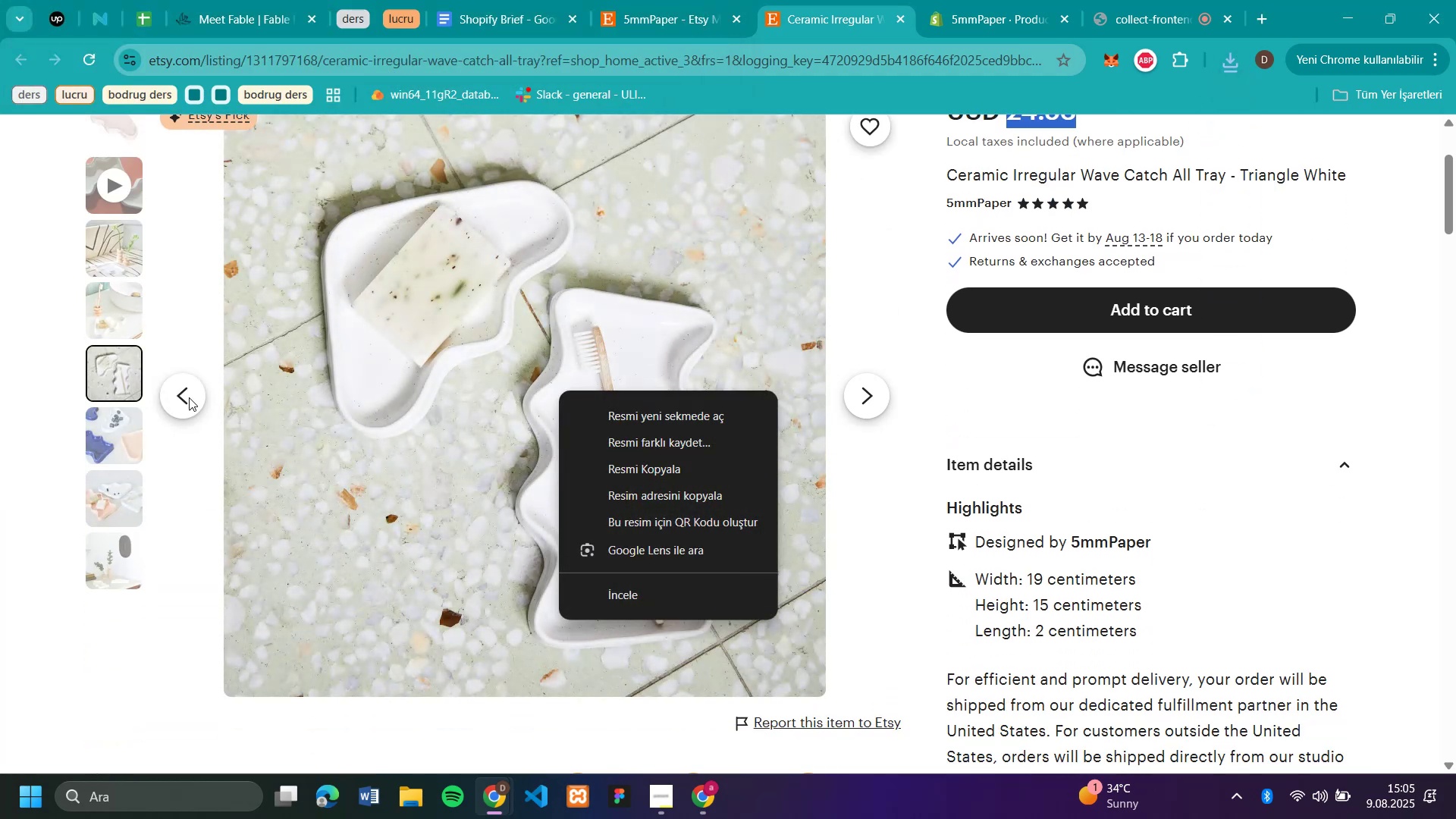 
left_click([121, 437])
 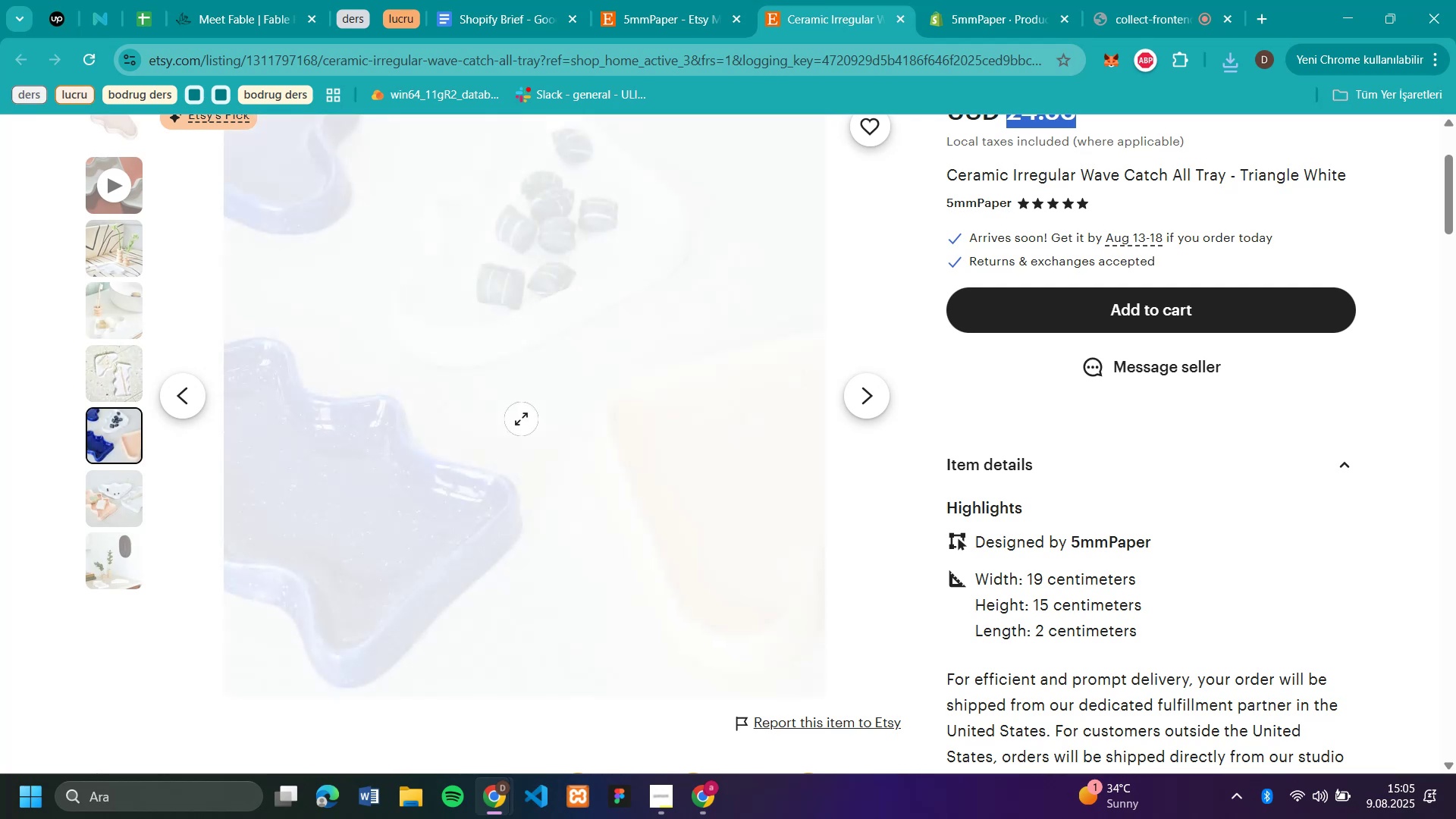 
right_click([523, 417])
 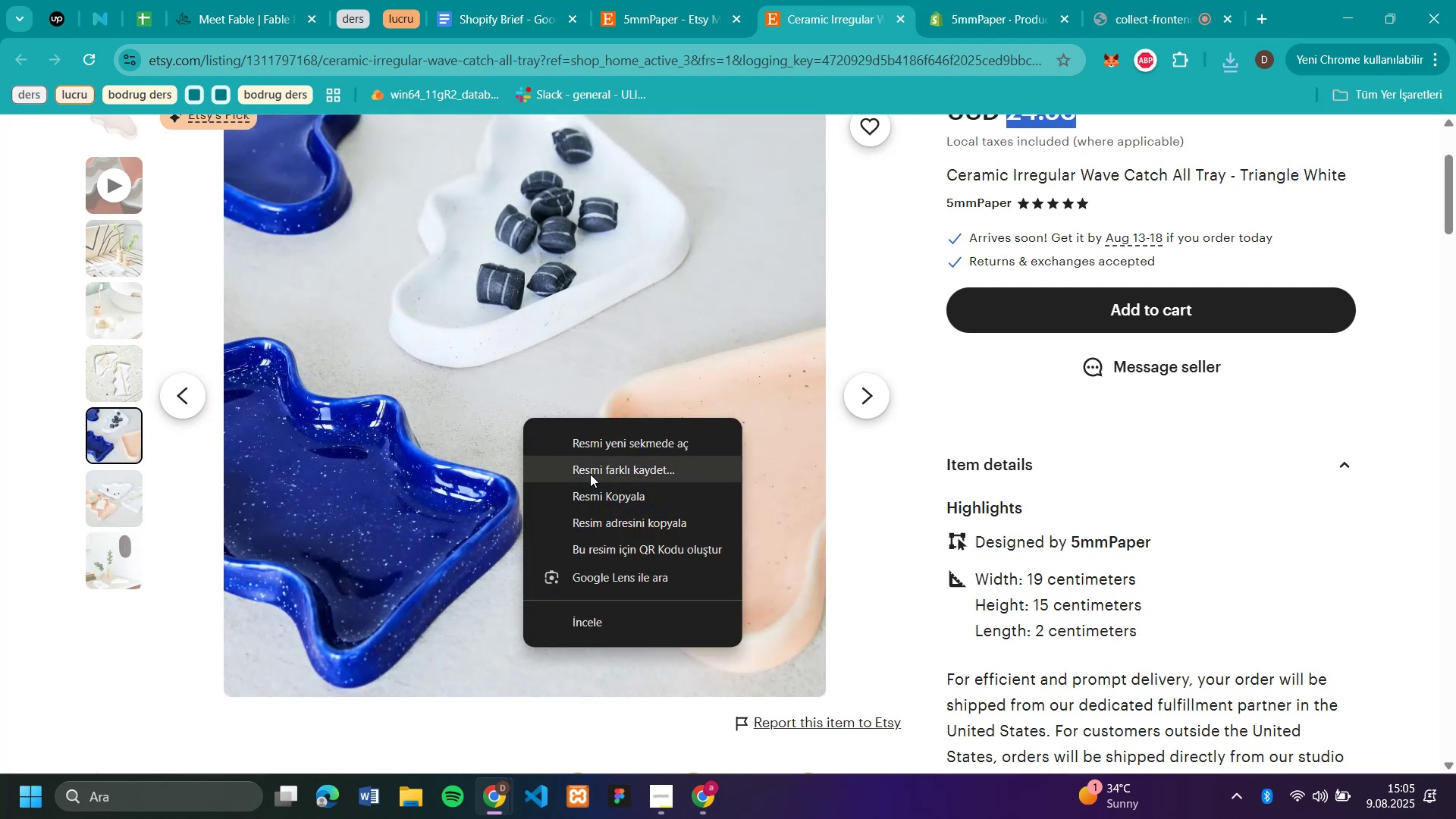 
left_click([591, 475])
 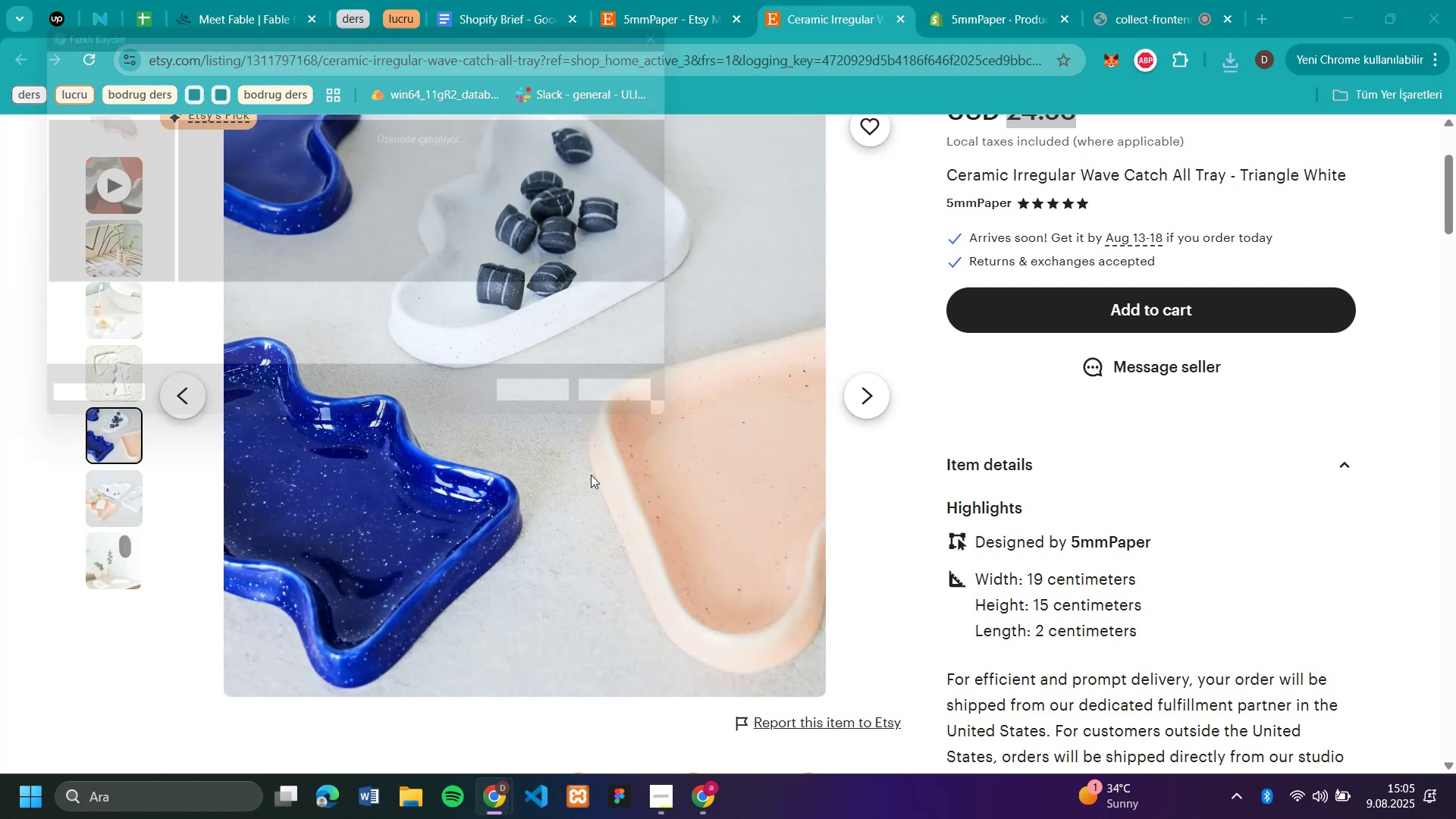 
type(r4)
 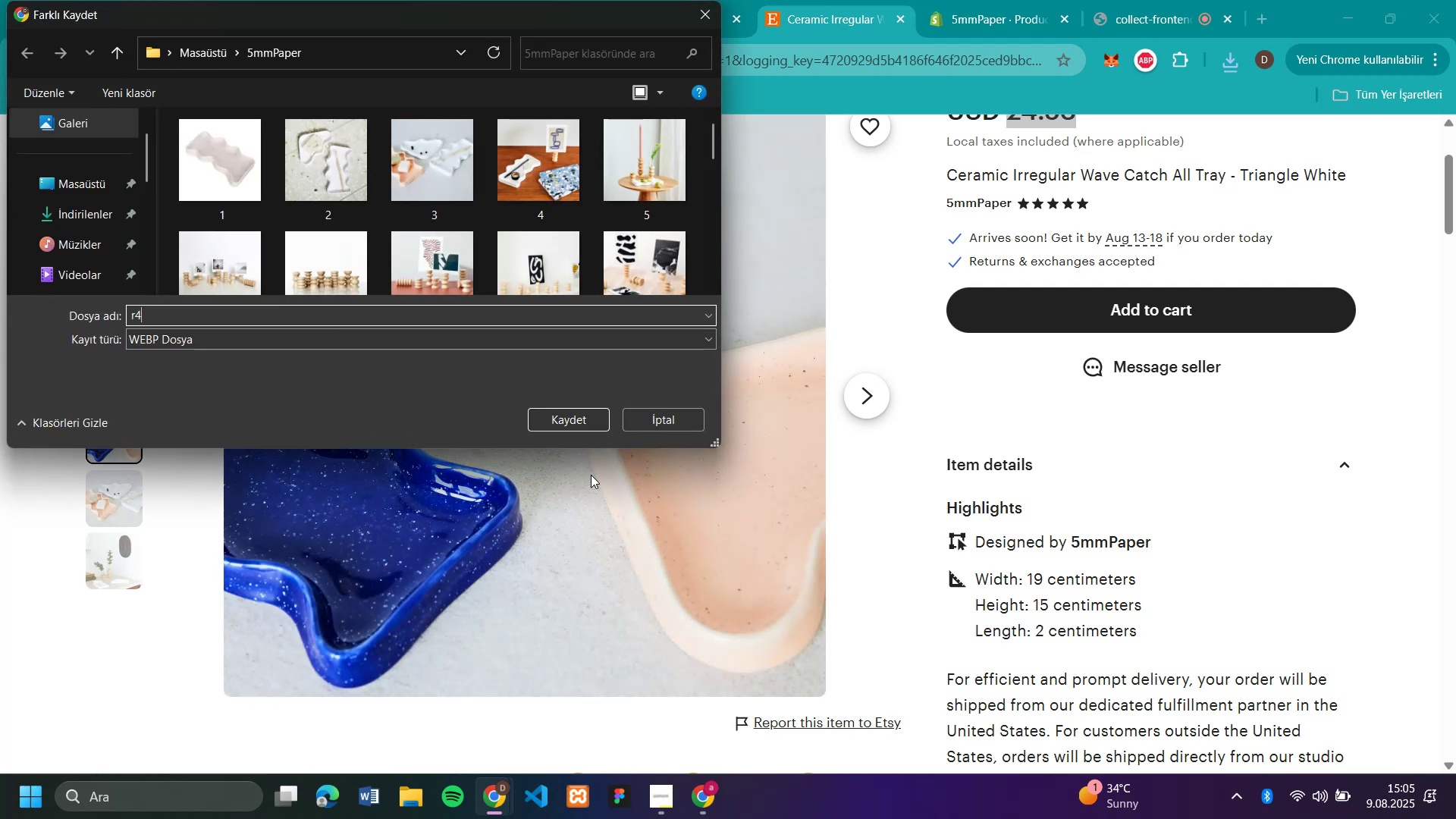 
key(Enter)
 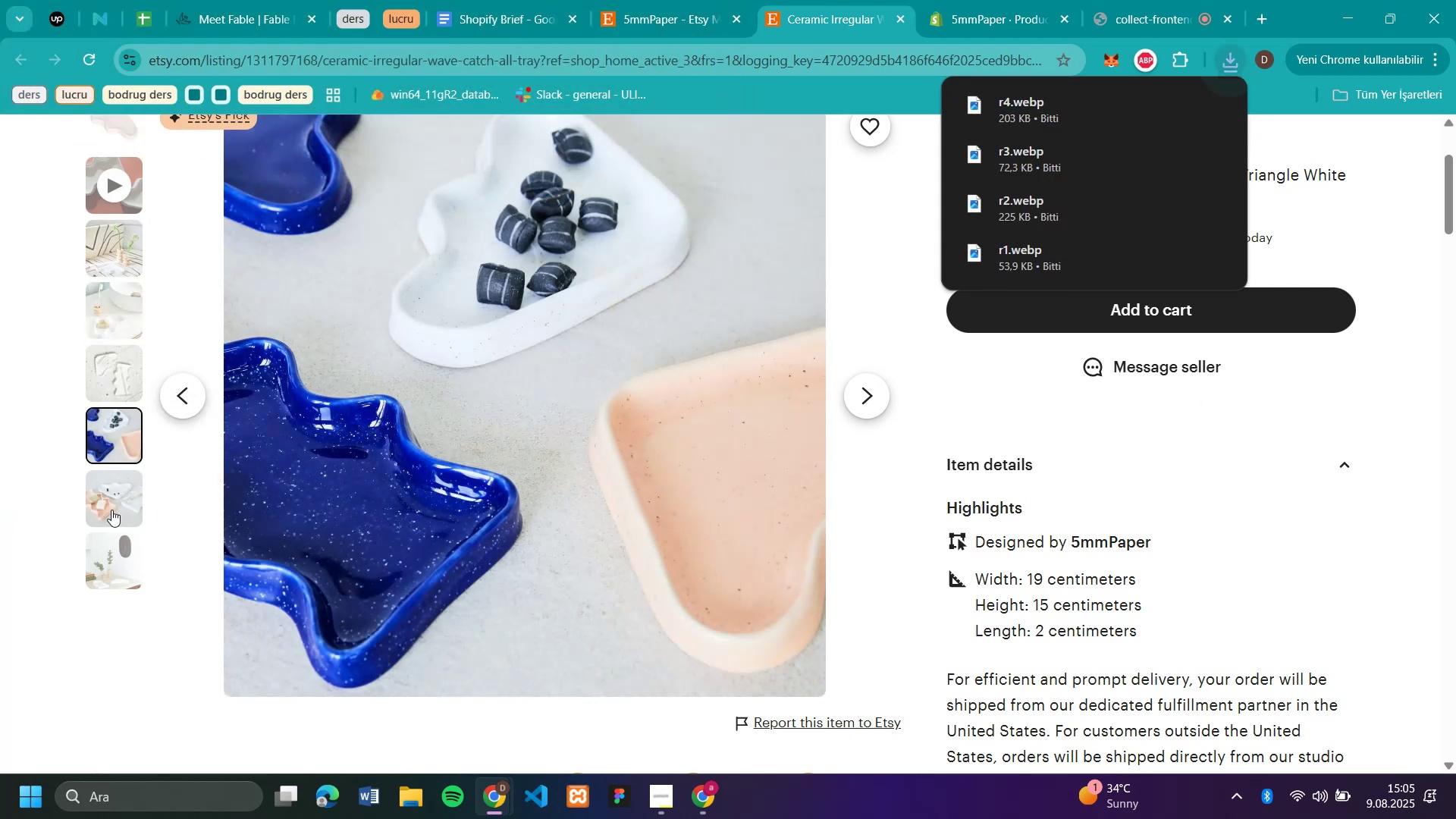 
left_click([111, 510])
 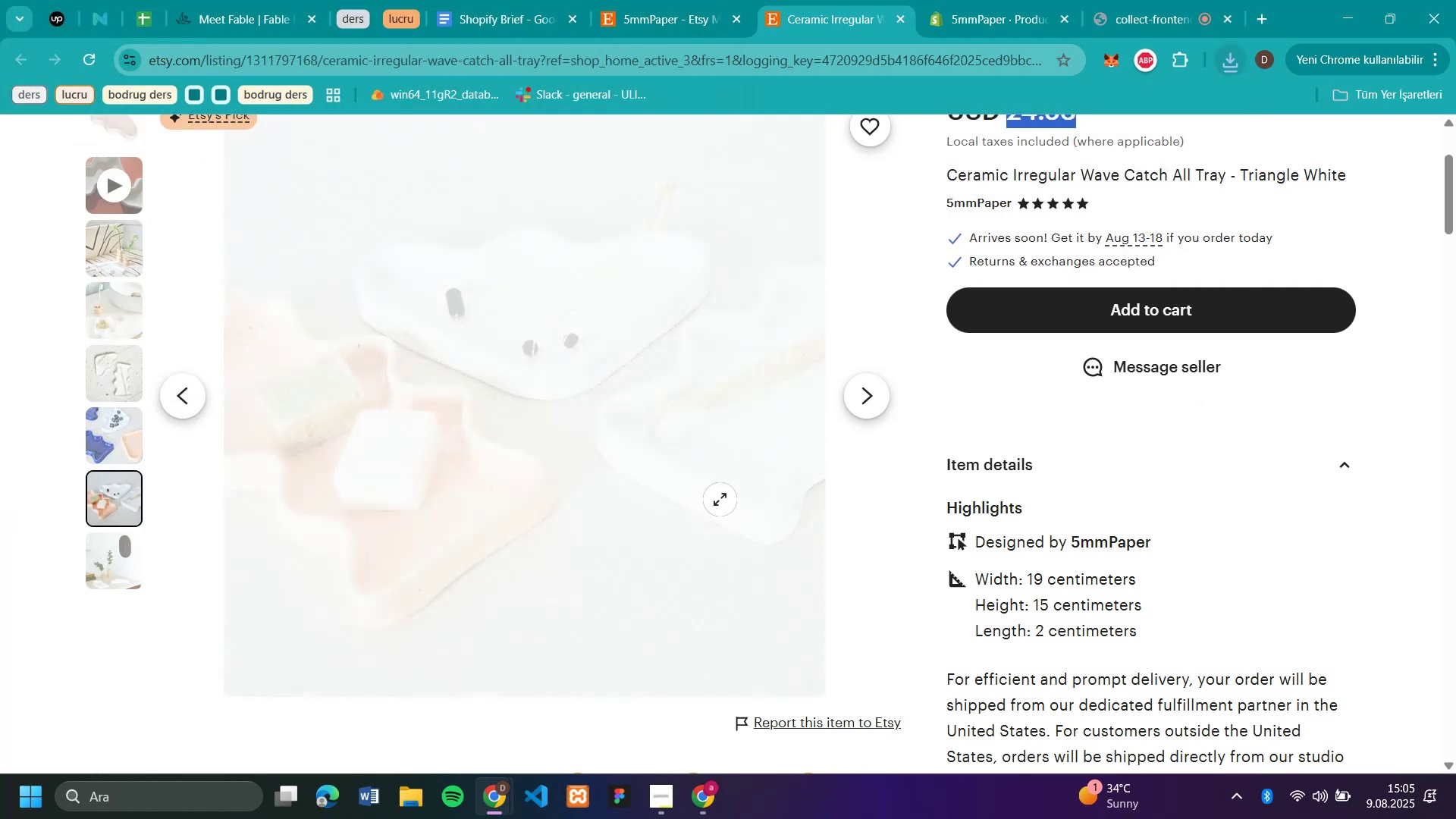 
right_click([720, 499])
 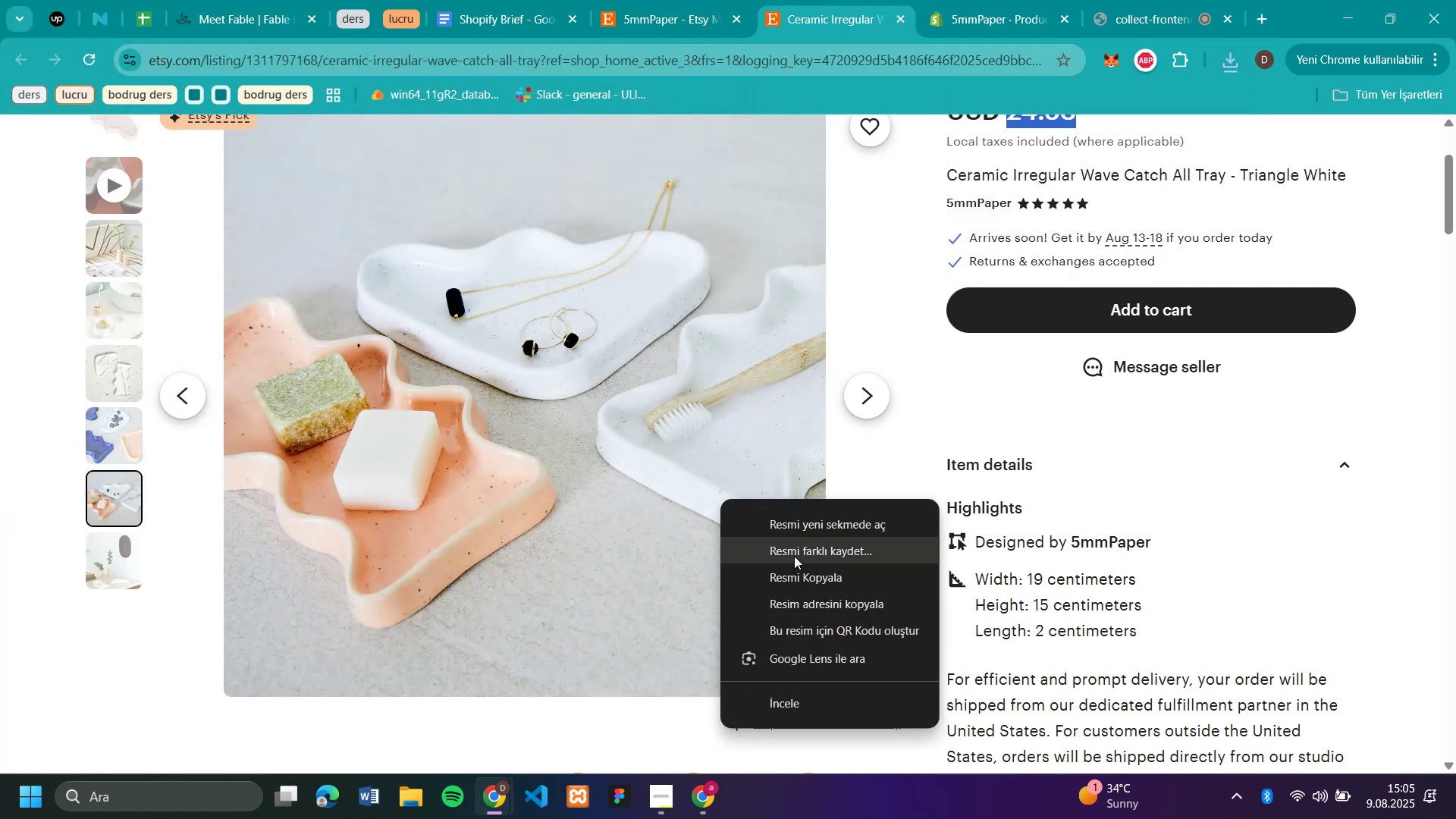 
left_click([795, 557])
 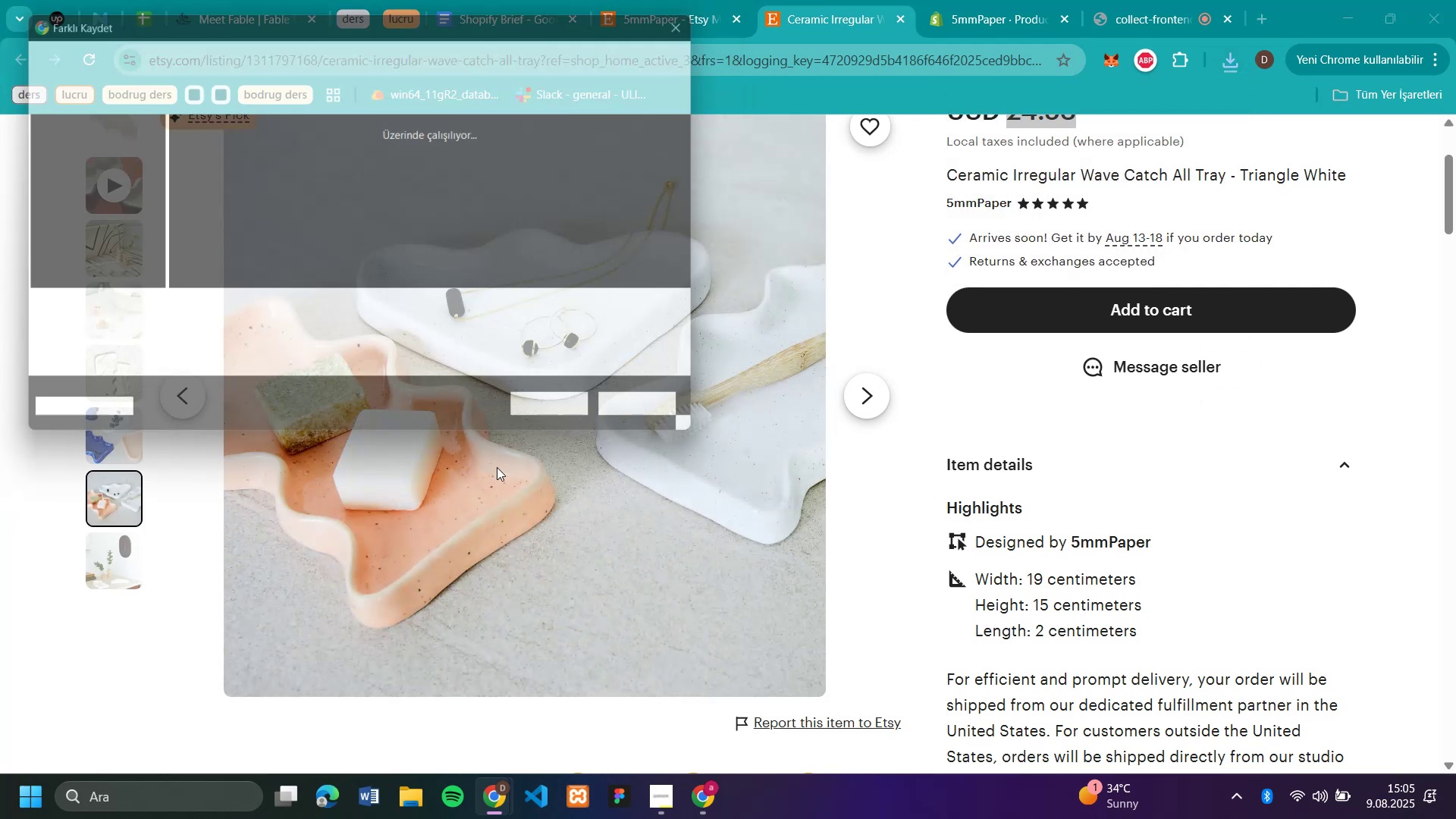 
type(r5)
 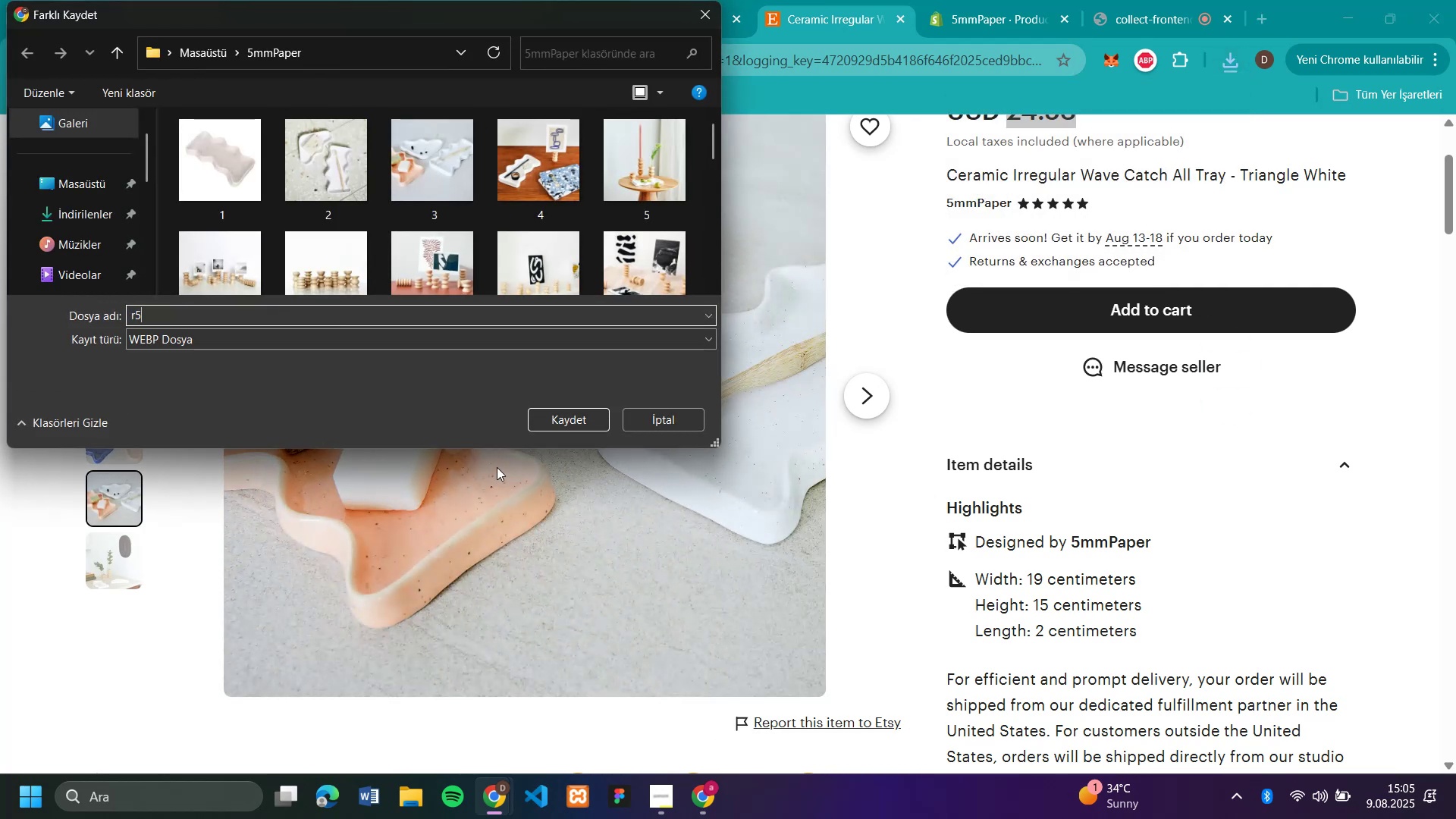 
key(Enter)
 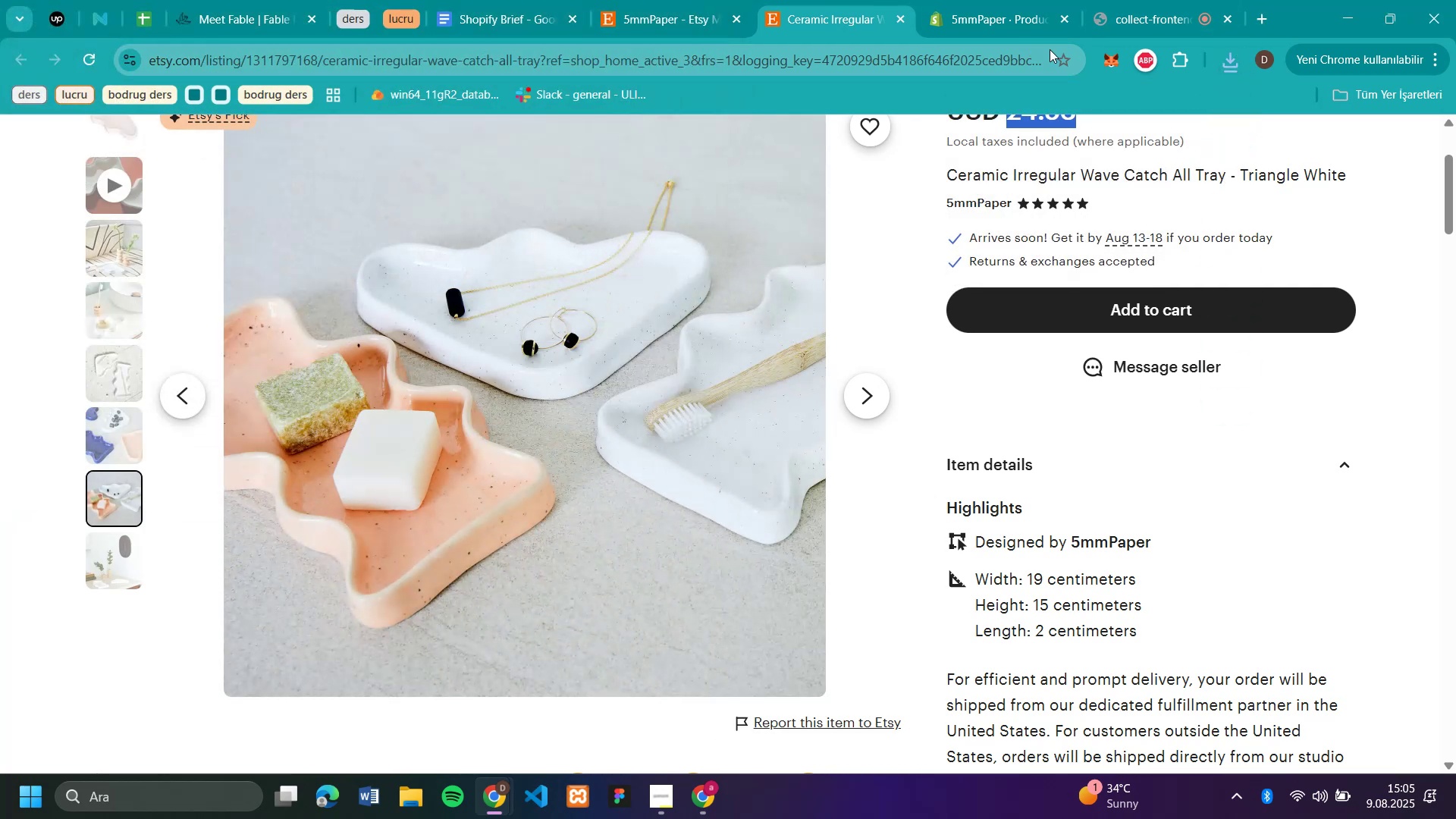 
left_click([977, 8])
 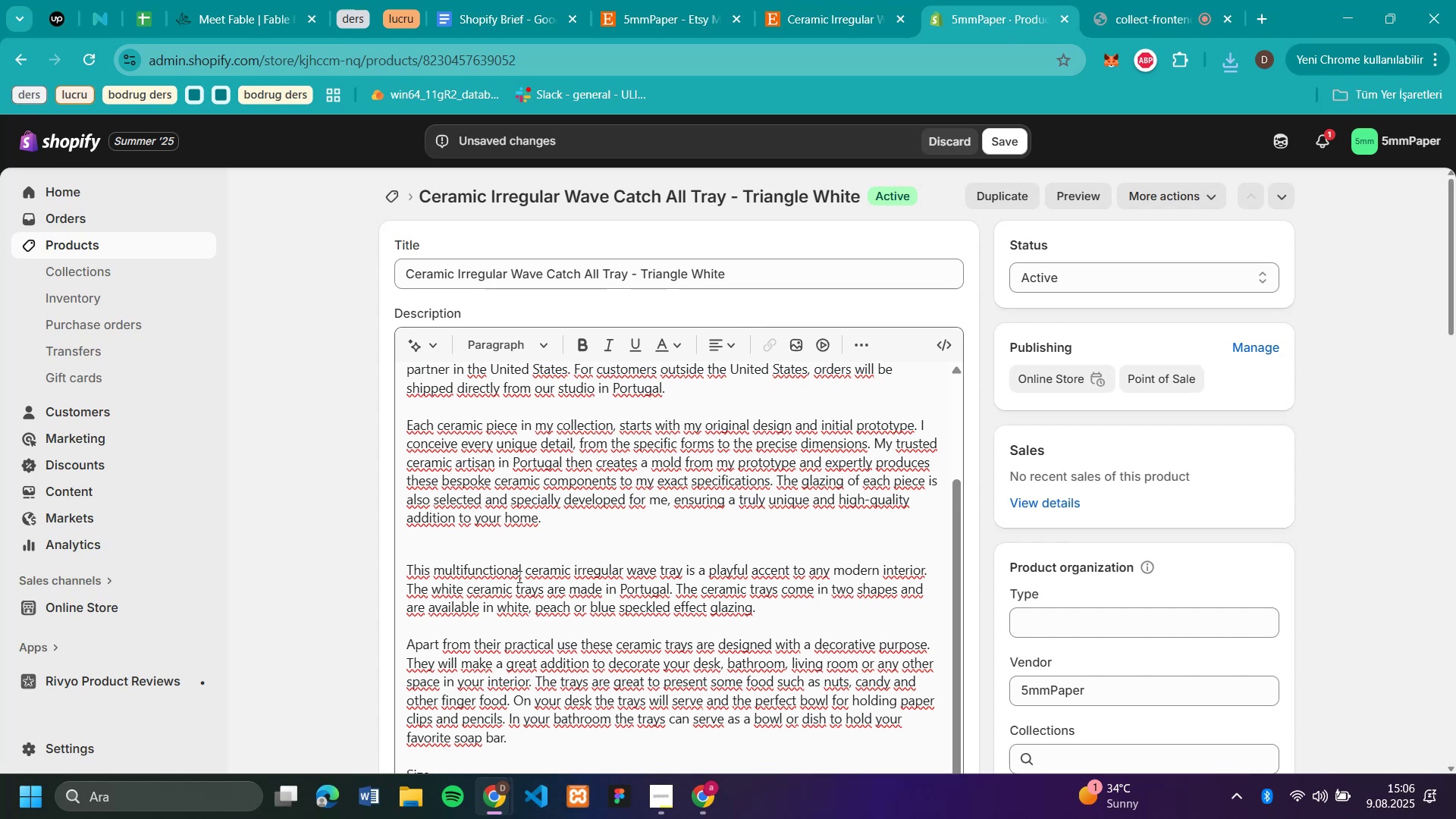 
scroll: coordinate [719, 513], scroll_direction: down, amount: 5.0
 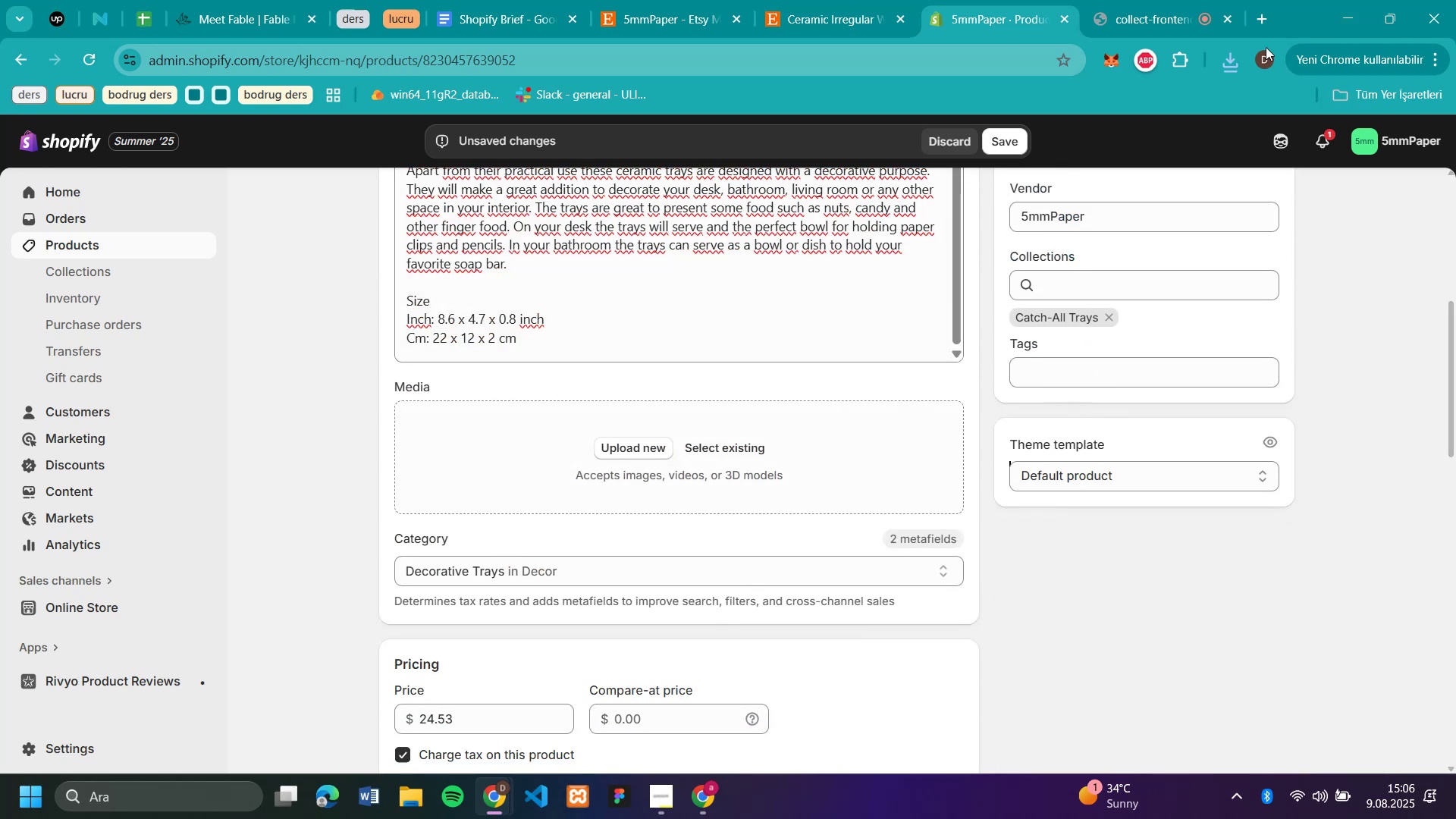 
left_click([1236, 65])
 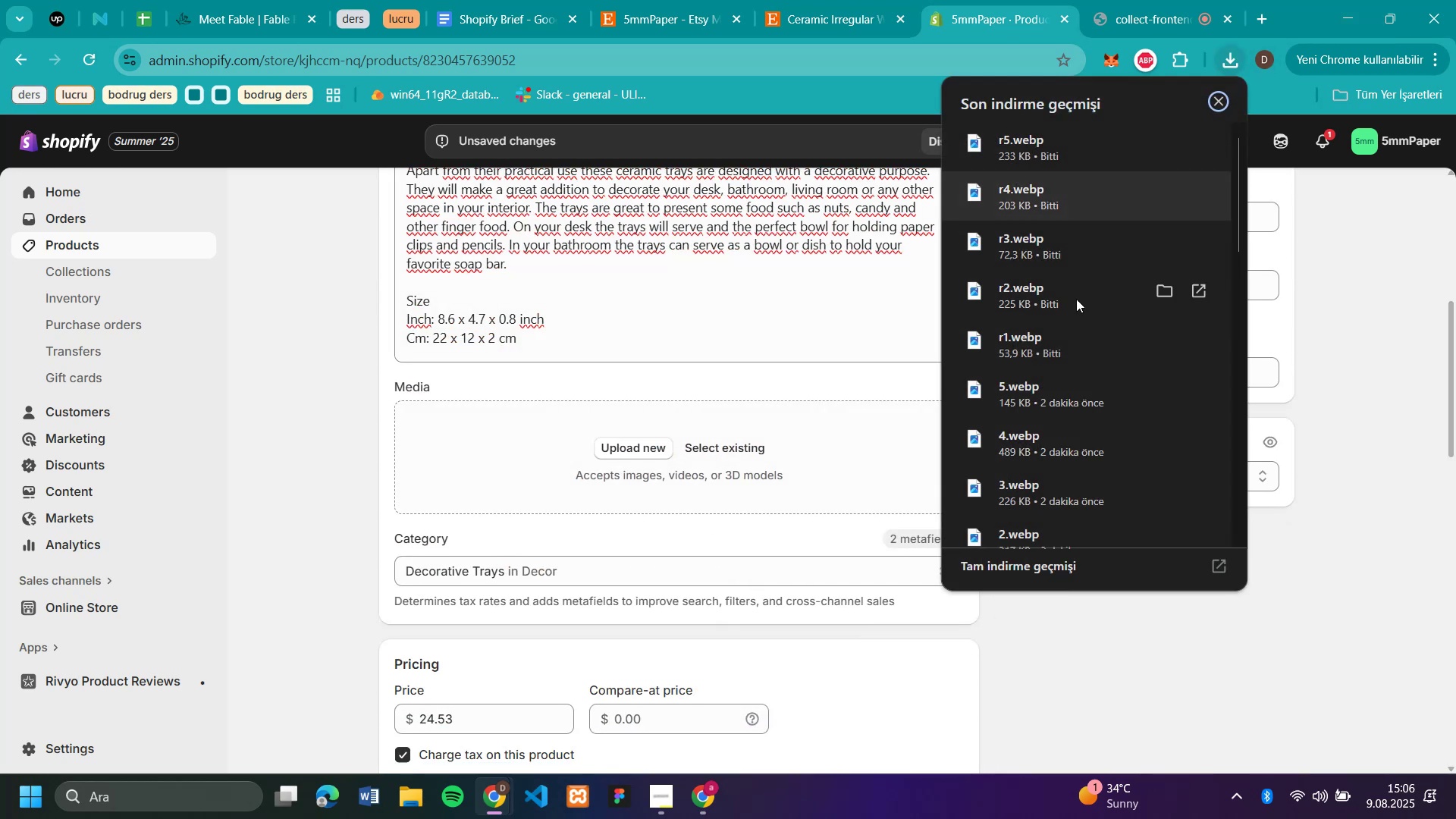 
left_click_drag(start_coordinate=[1040, 350], to_coordinate=[677, 425])
 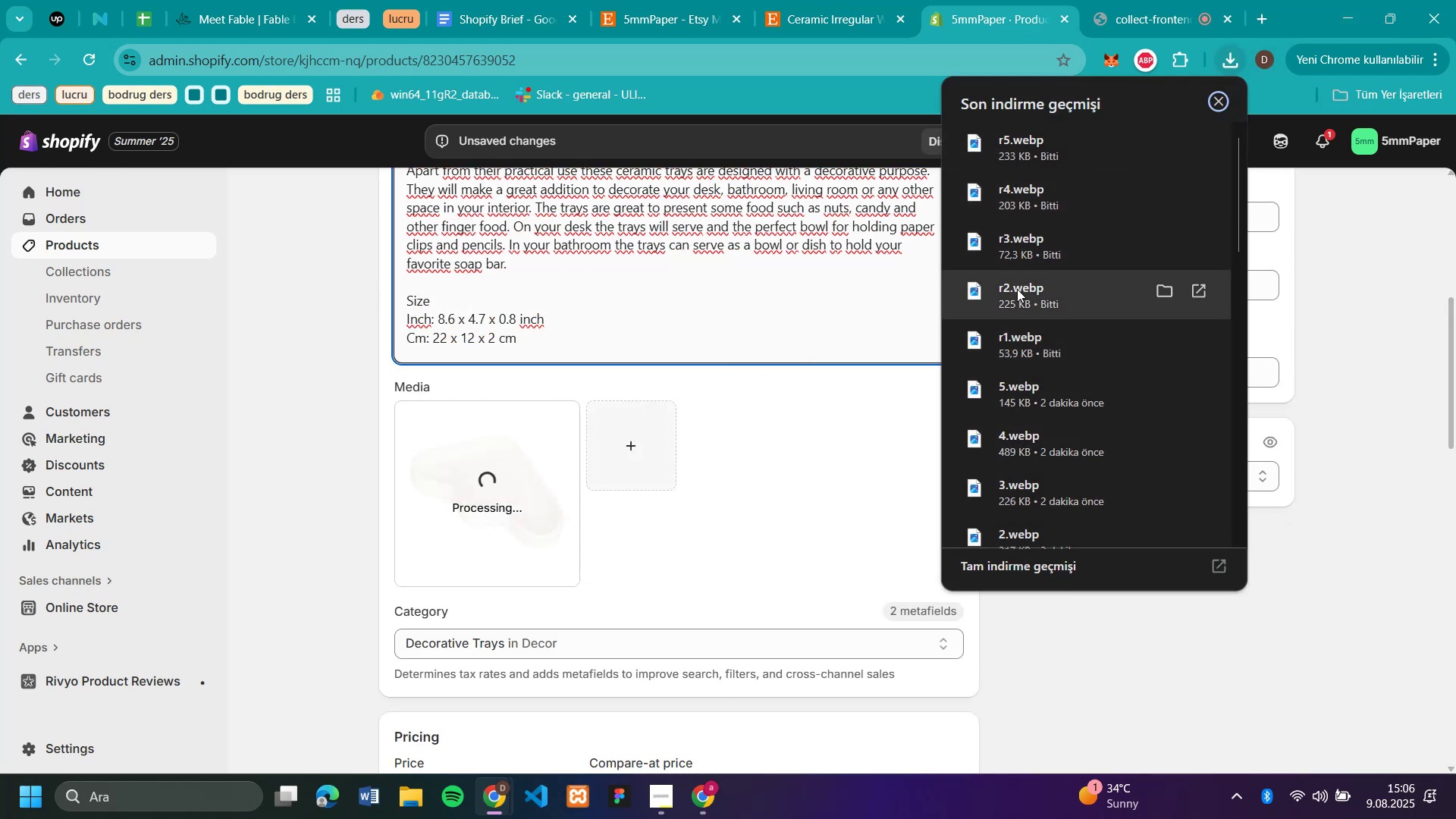 
left_click_drag(start_coordinate=[1017, 289], to_coordinate=[703, 449])
 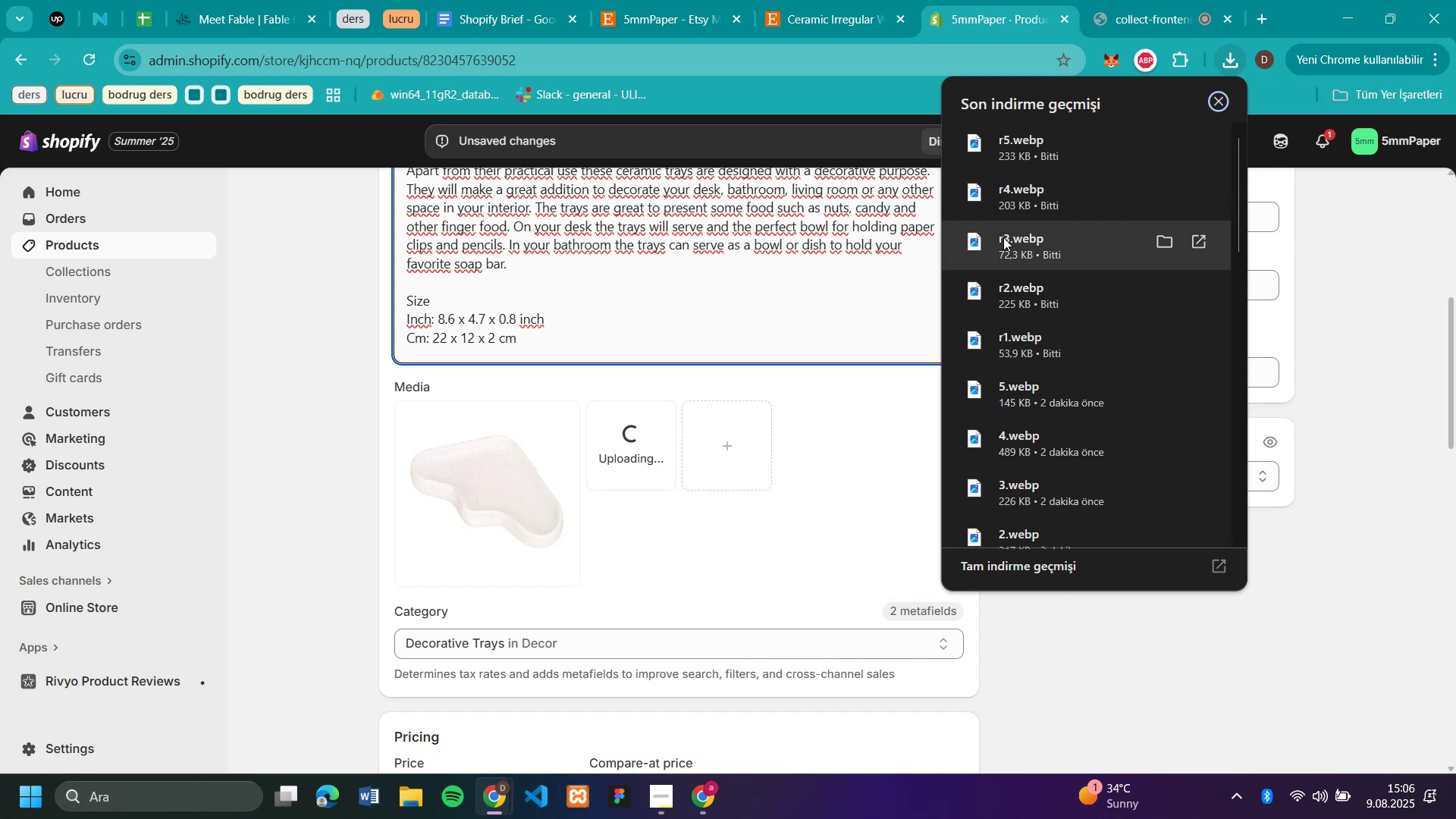 
left_click_drag(start_coordinate=[1003, 237], to_coordinate=[785, 406])
 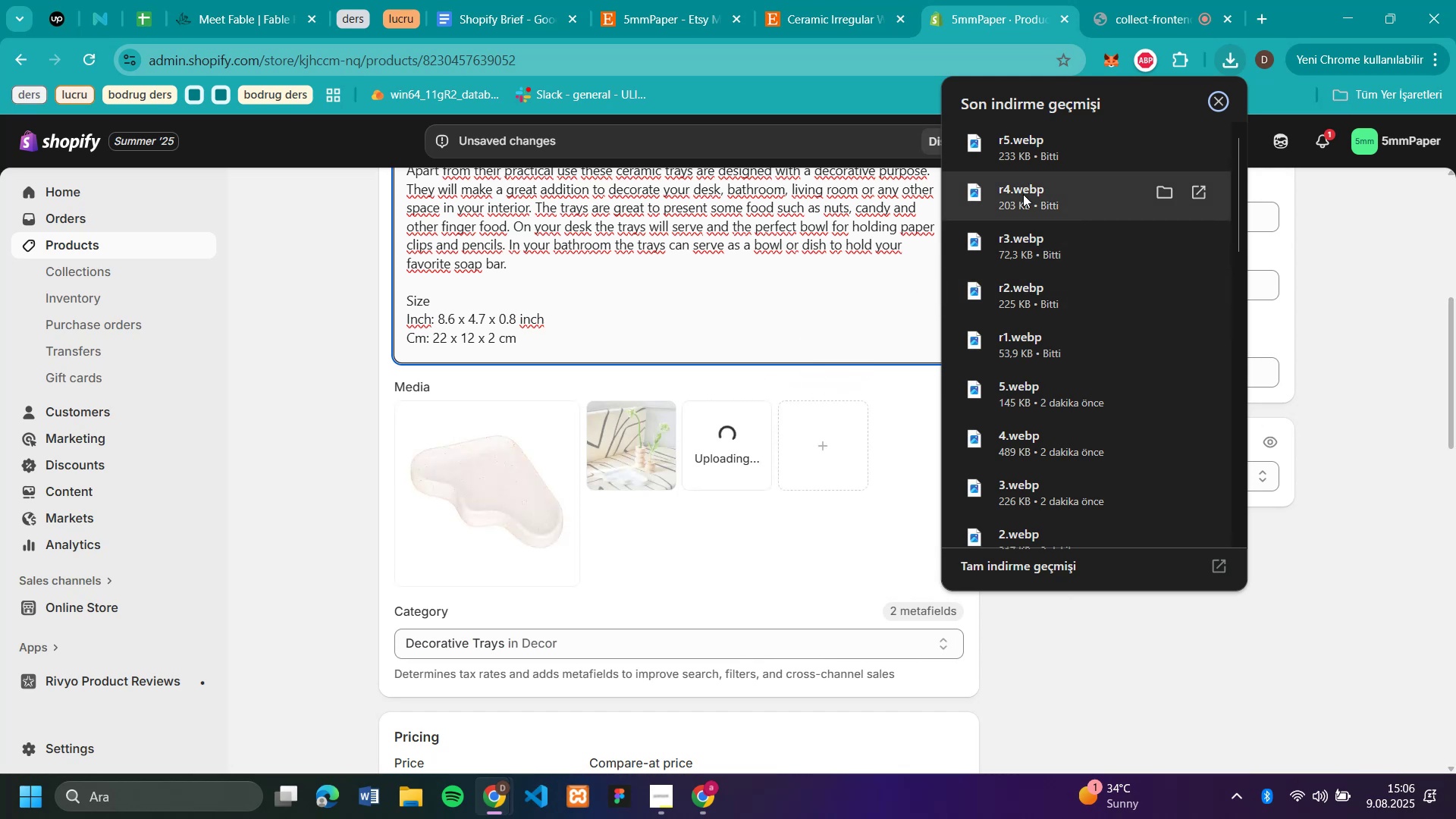 
left_click_drag(start_coordinate=[1023, 194], to_coordinate=[837, 428])
 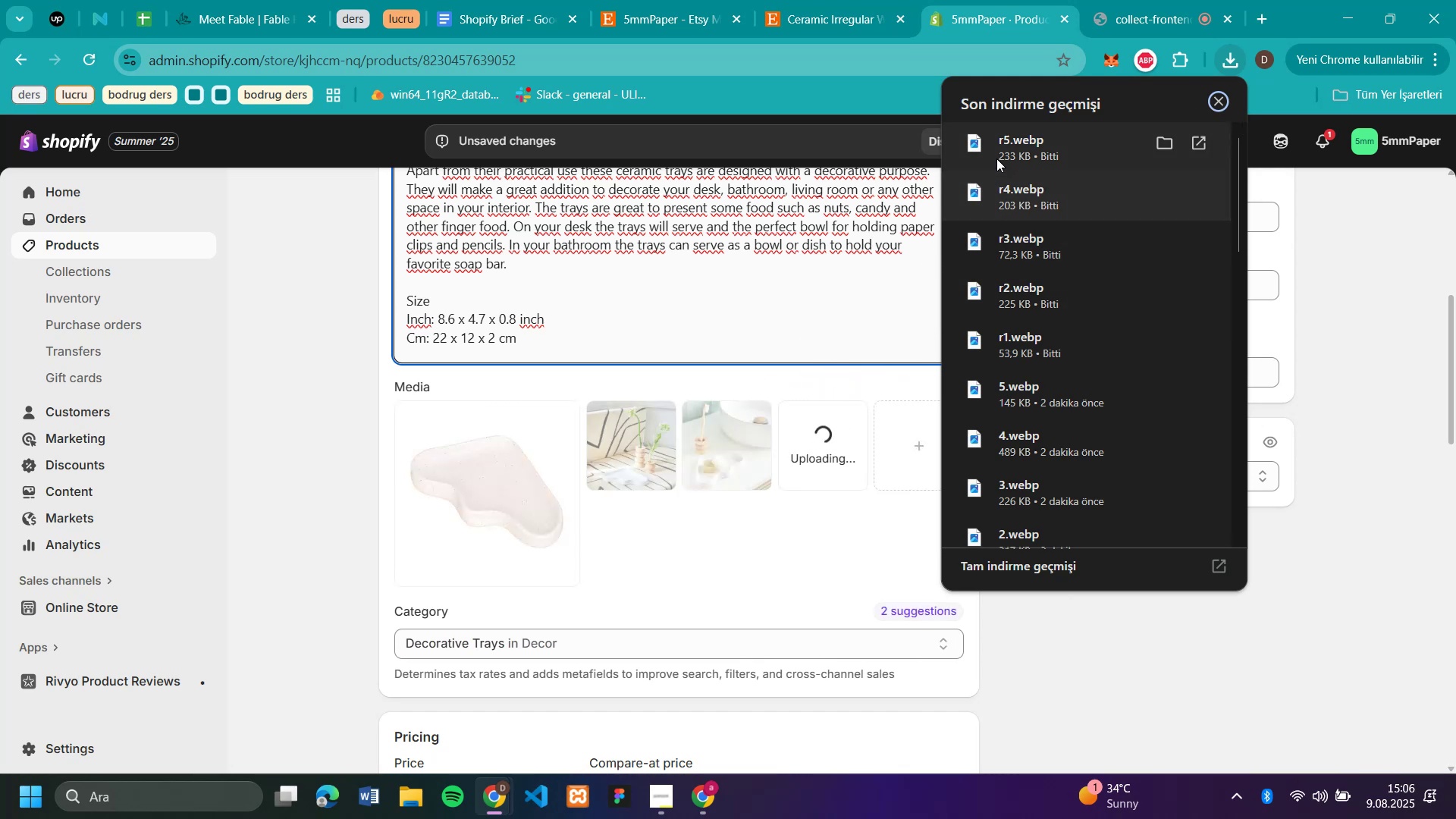 
left_click_drag(start_coordinate=[999, 154], to_coordinate=[824, 435])
 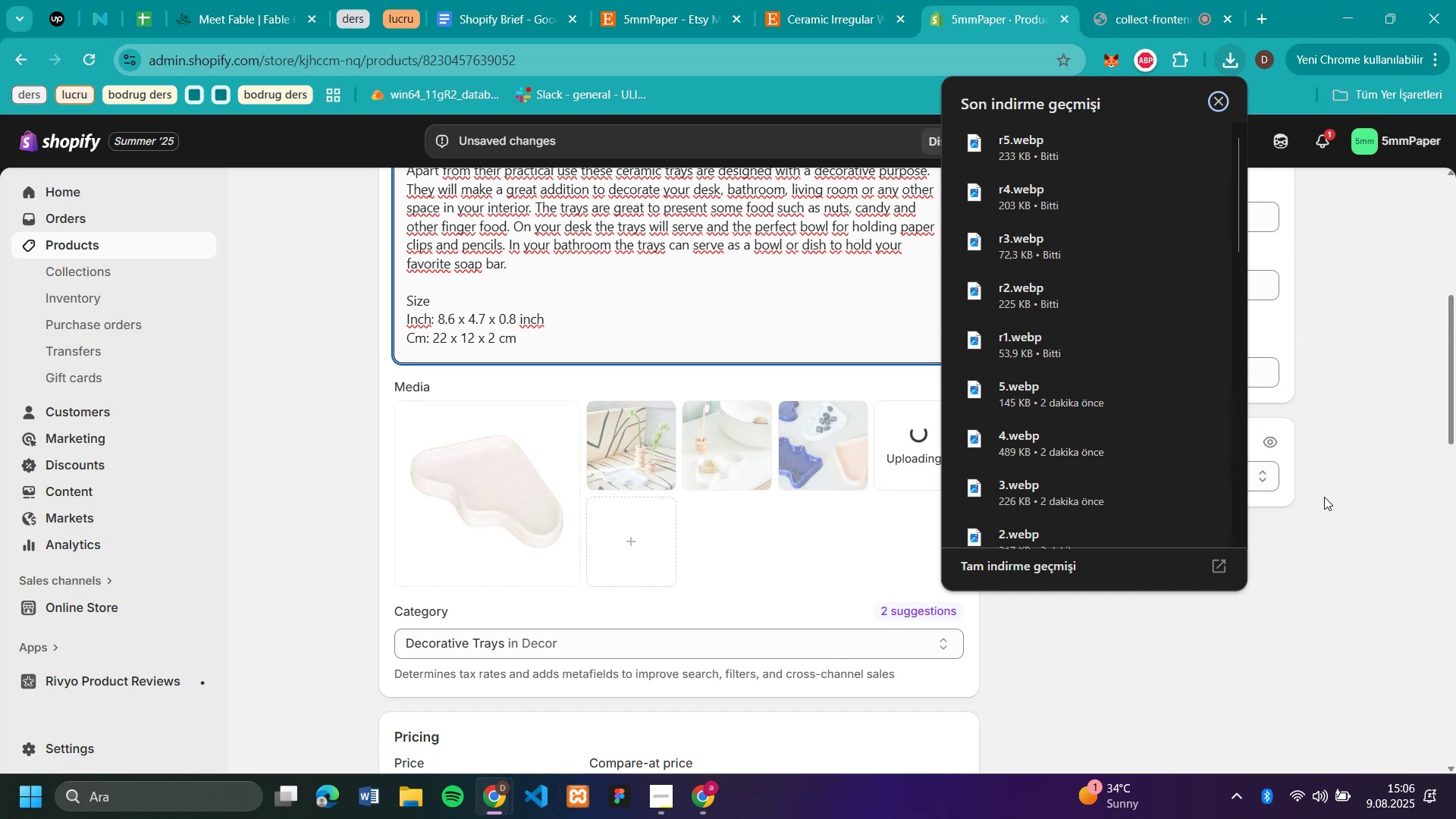 
left_click([1348, 504])
 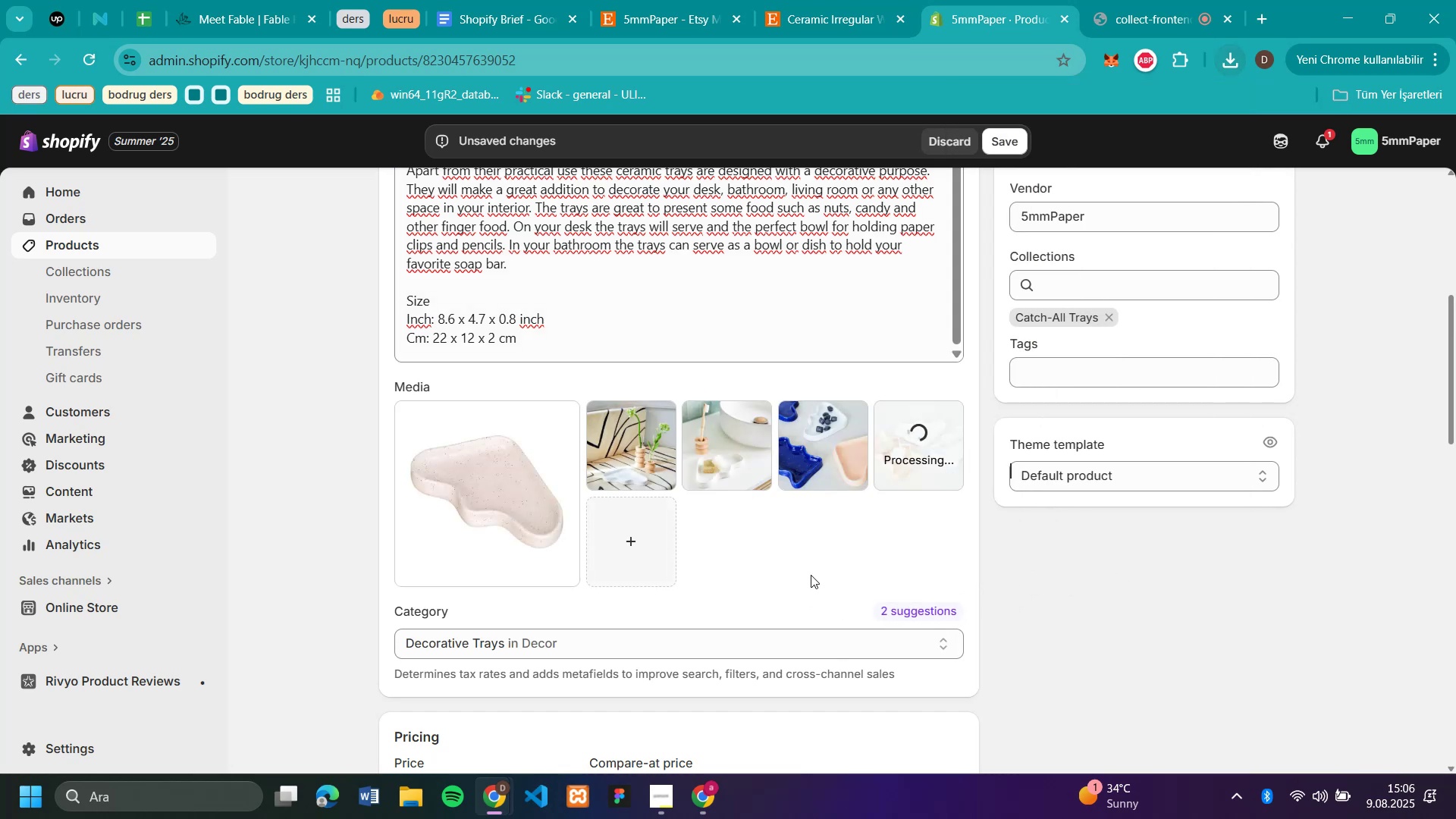 
scroll: coordinate [780, 497], scroll_direction: up, amount: 2.0
 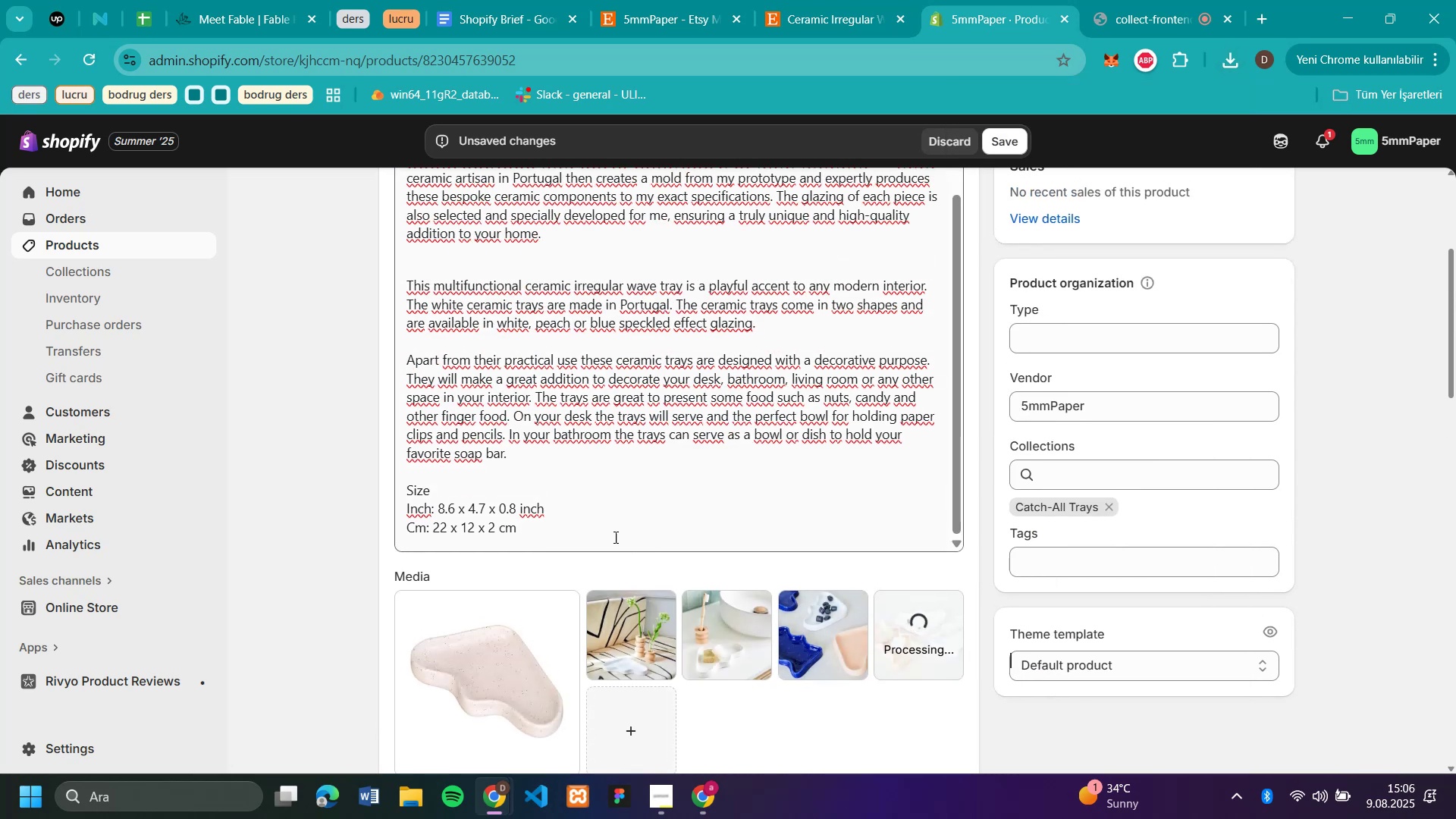 
left_click_drag(start_coordinate=[586, 526], to_coordinate=[422, 377])
 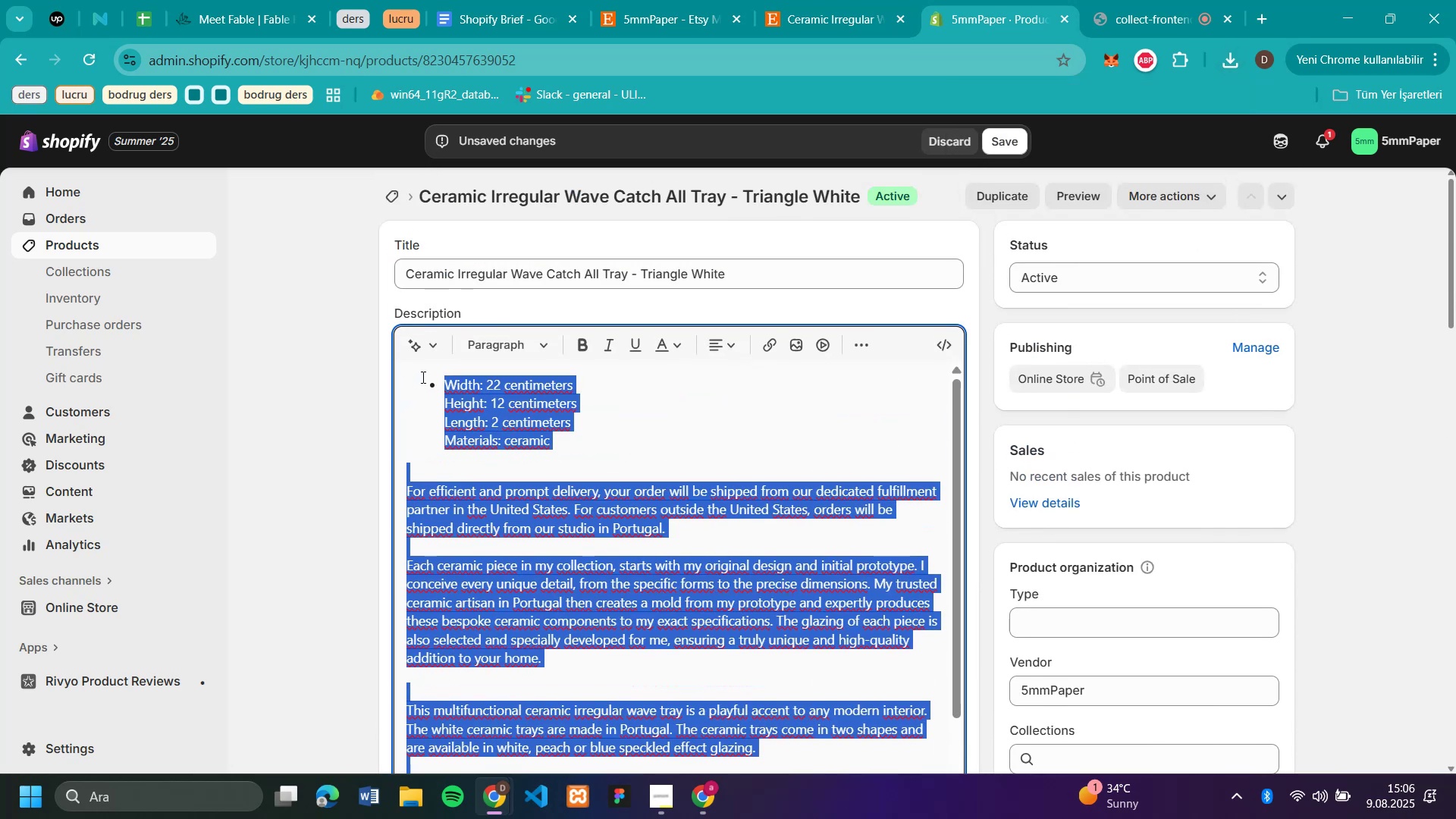 
key(Control+C)
 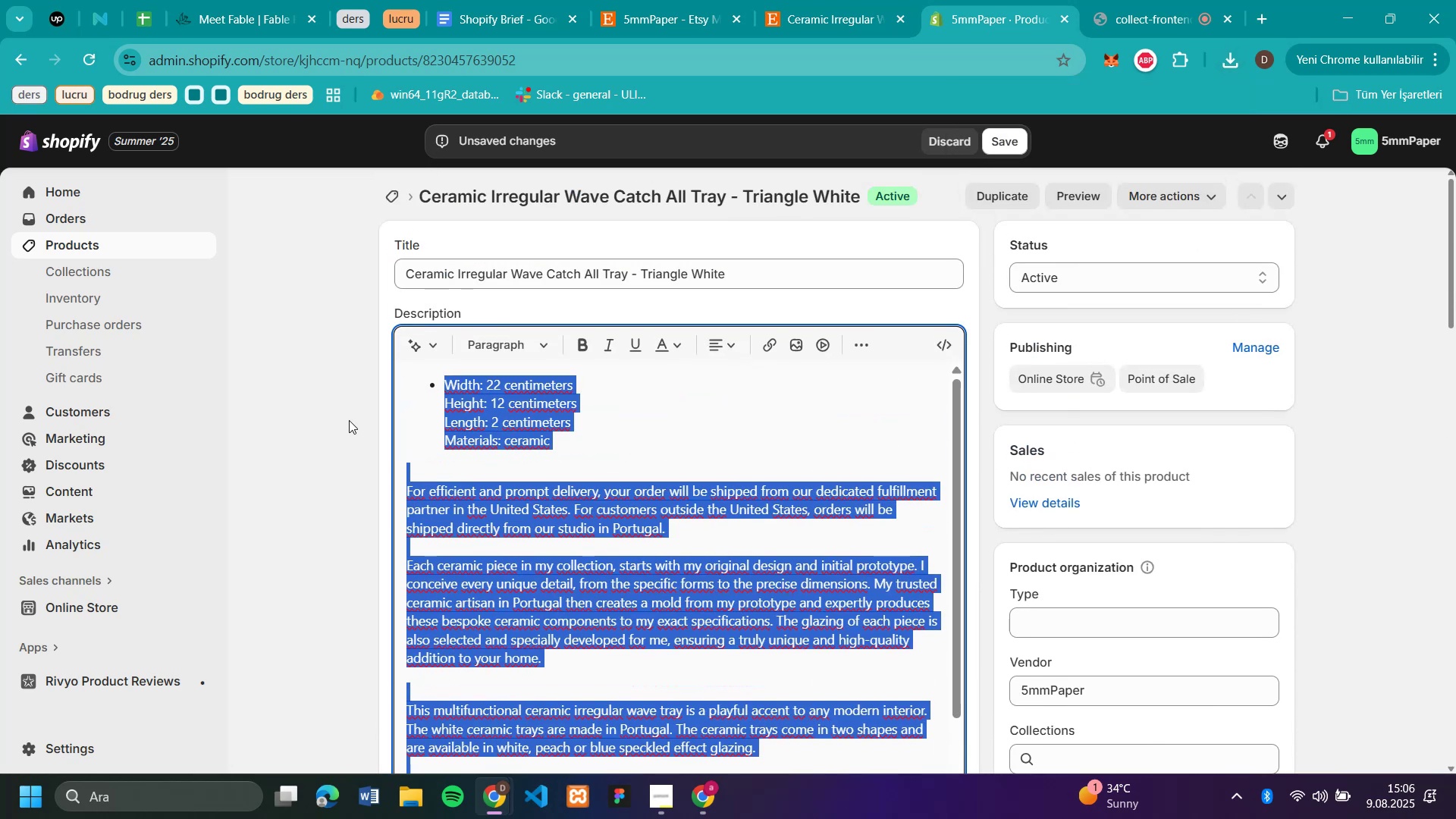 
left_click([343, 431])
 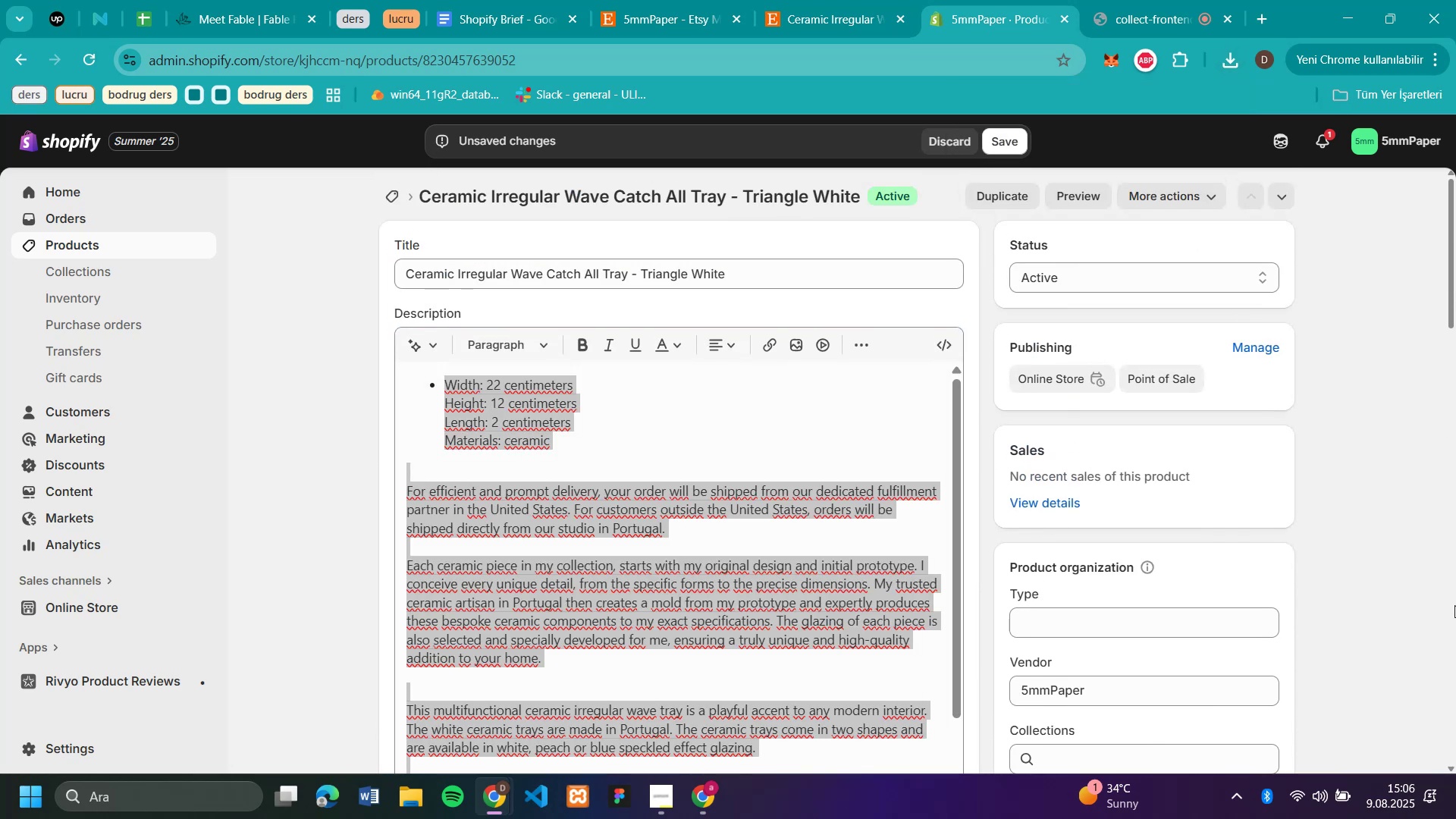 
scroll: coordinate [1426, 567], scroll_direction: down, amount: 7.0
 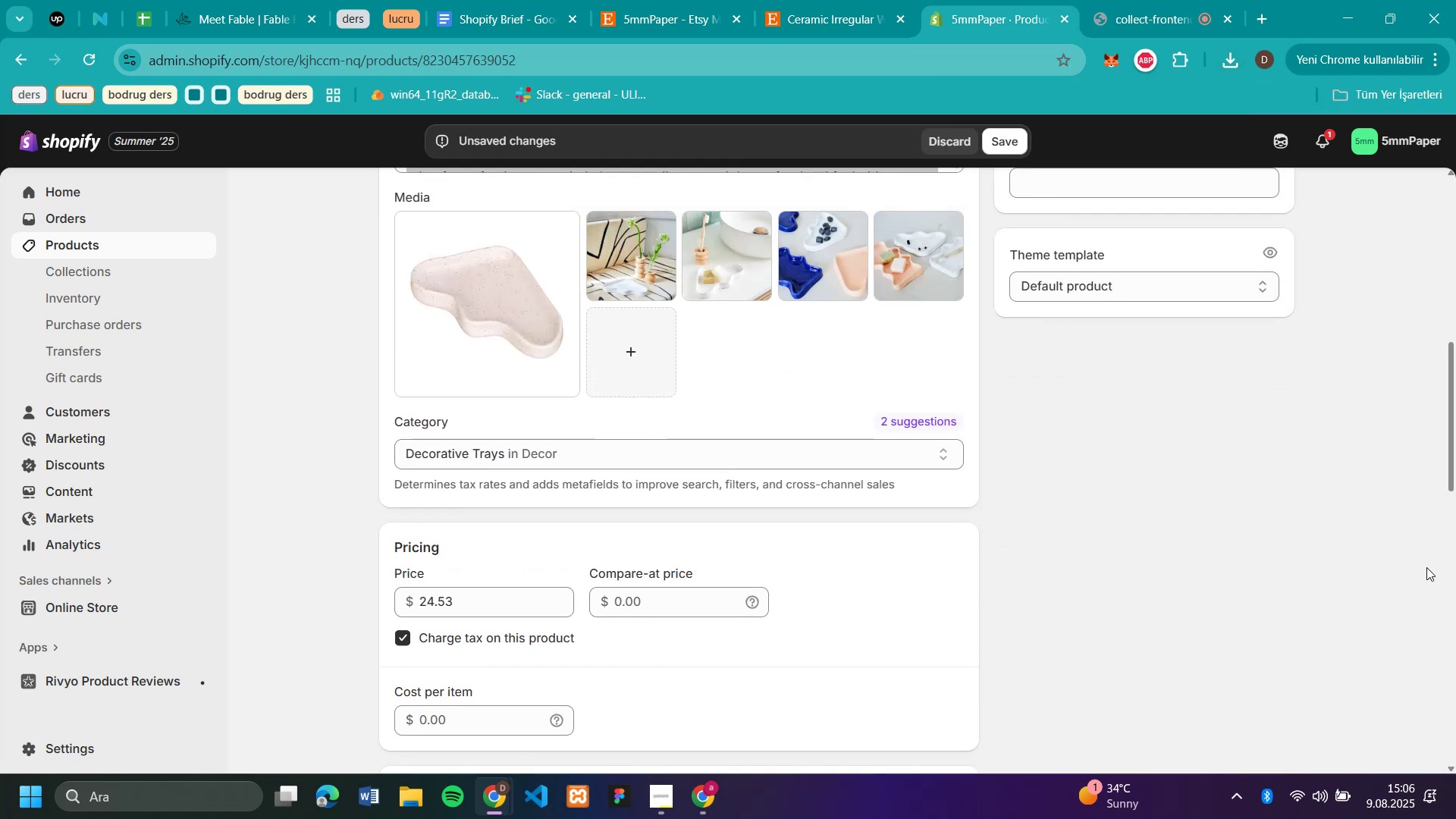 
scroll: coordinate [1372, 428], scroll_direction: up, amount: 12.0
 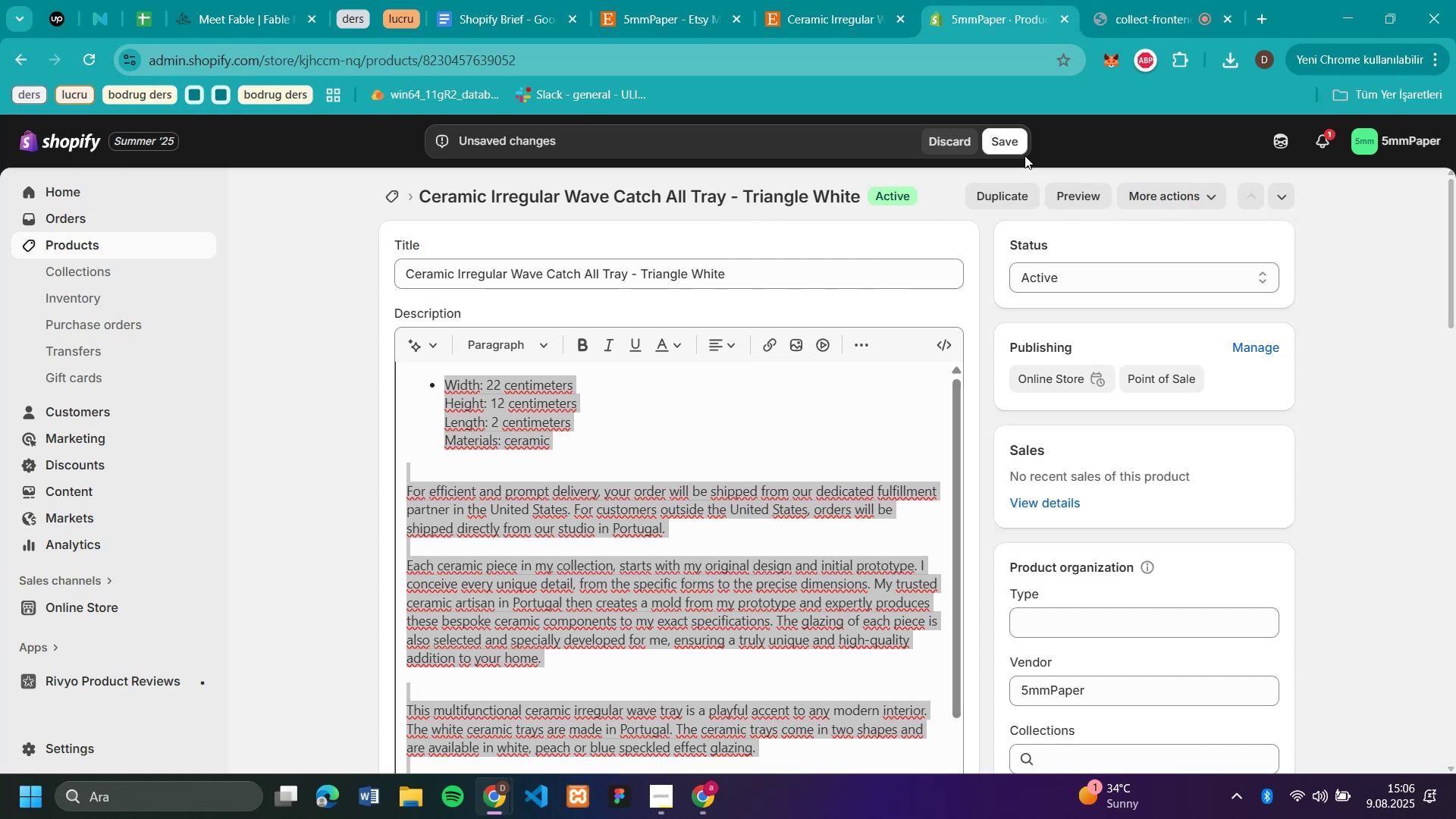 
left_click([1018, 148])
 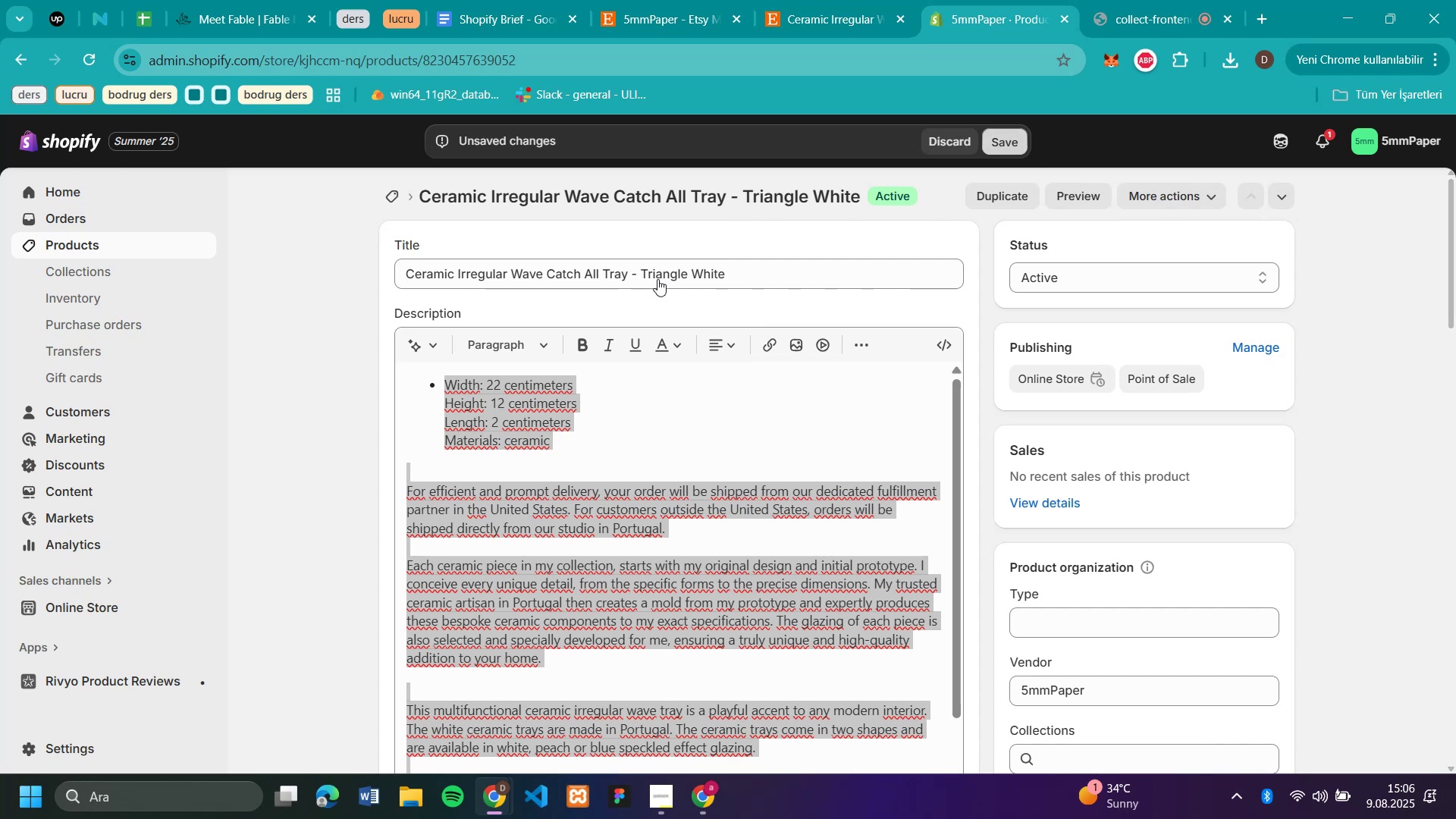 
scroll: coordinate [485, 272], scroll_direction: up, amount: 10.0
 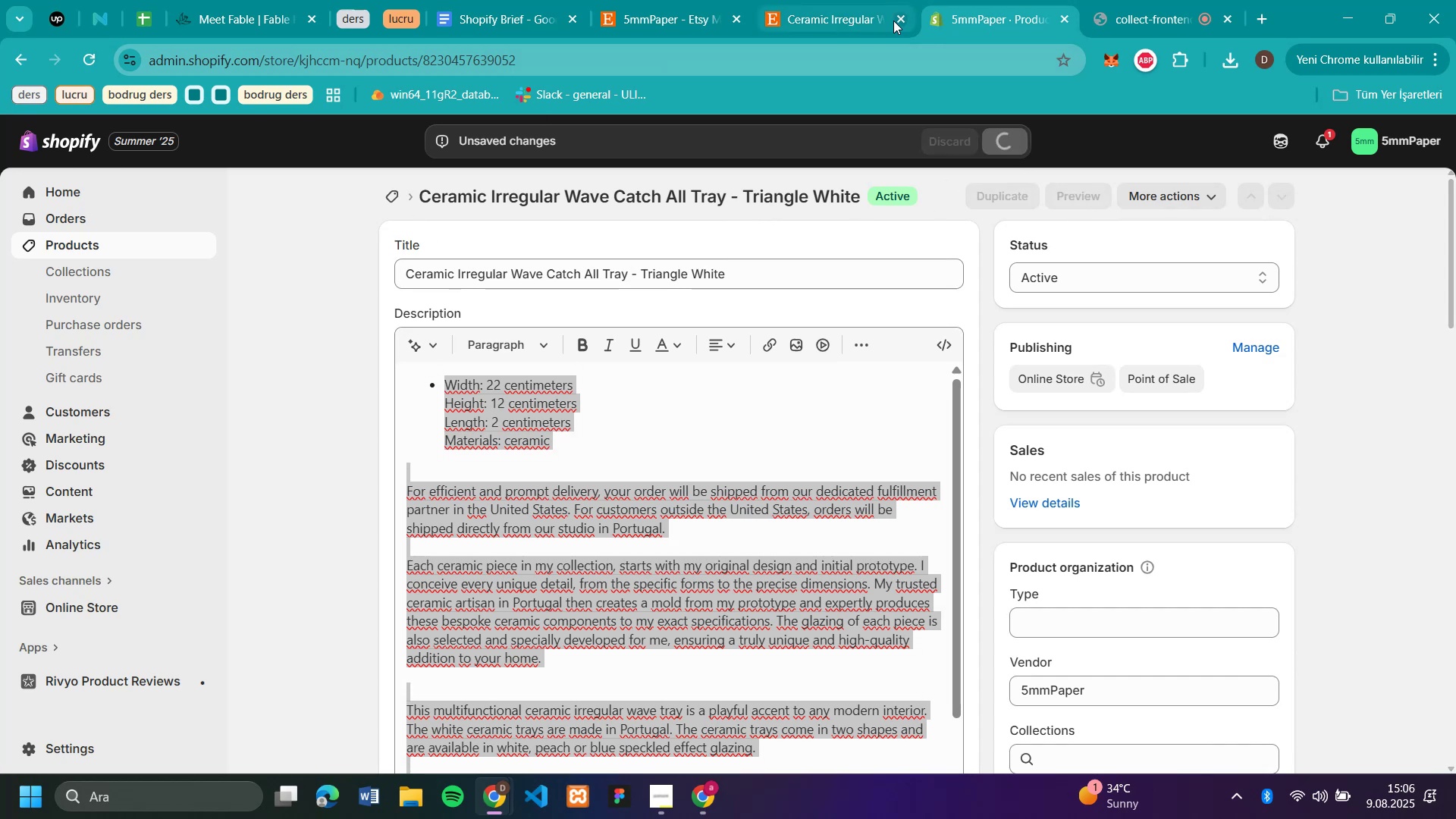 
left_click([899, 18])
 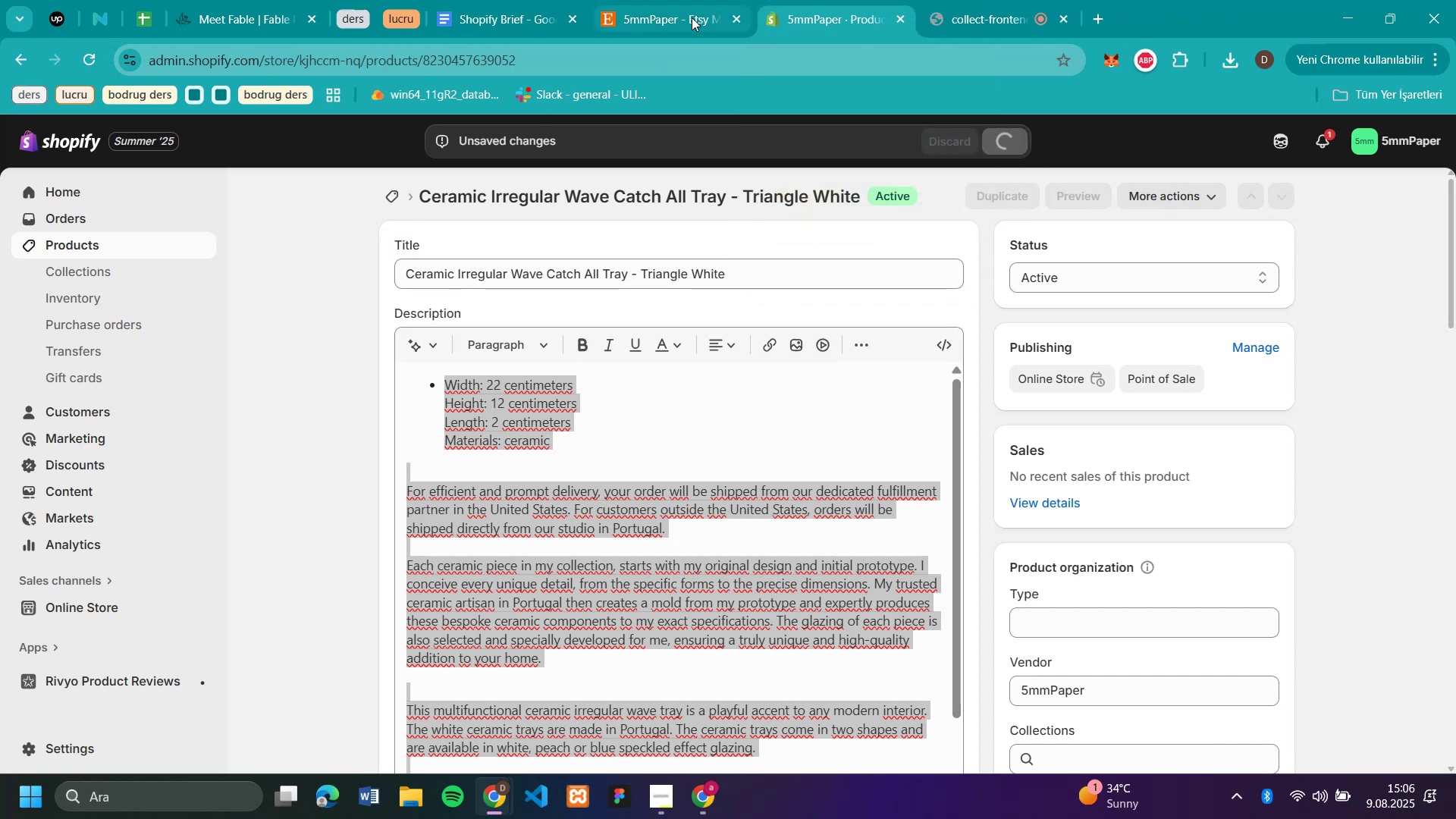 
left_click([690, 17])
 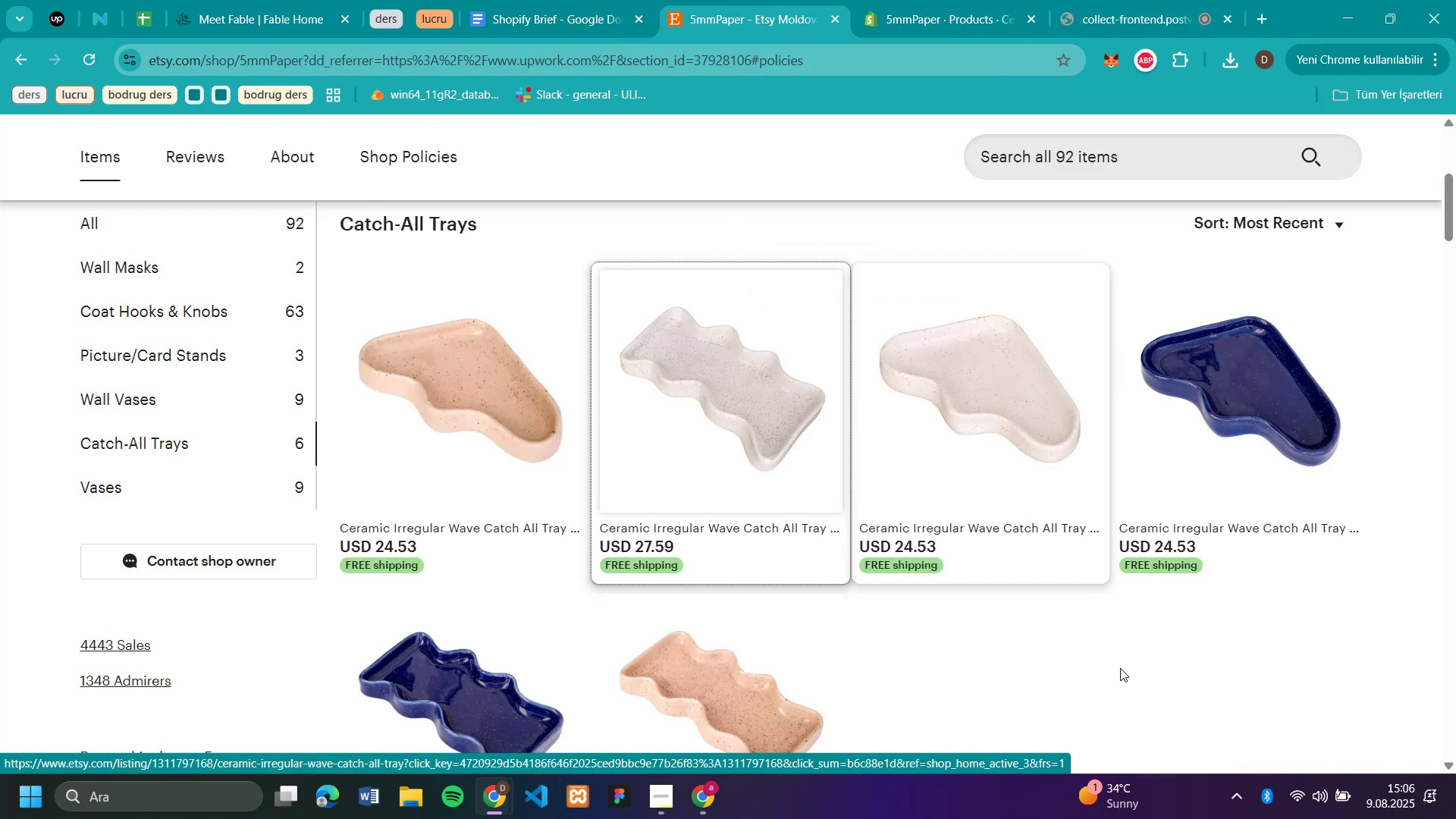 
left_click([1269, 436])
 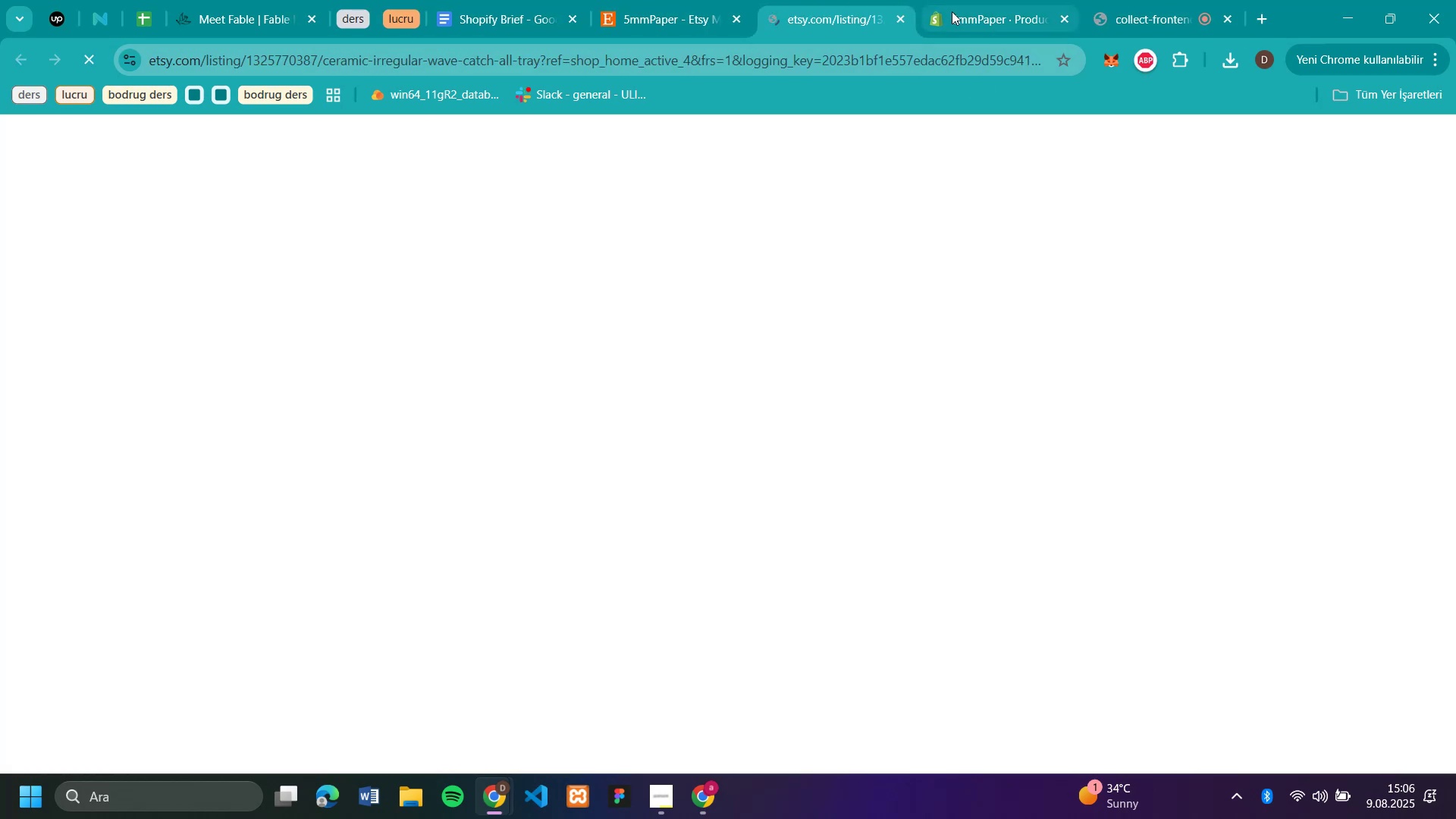 
left_click([960, 17])
 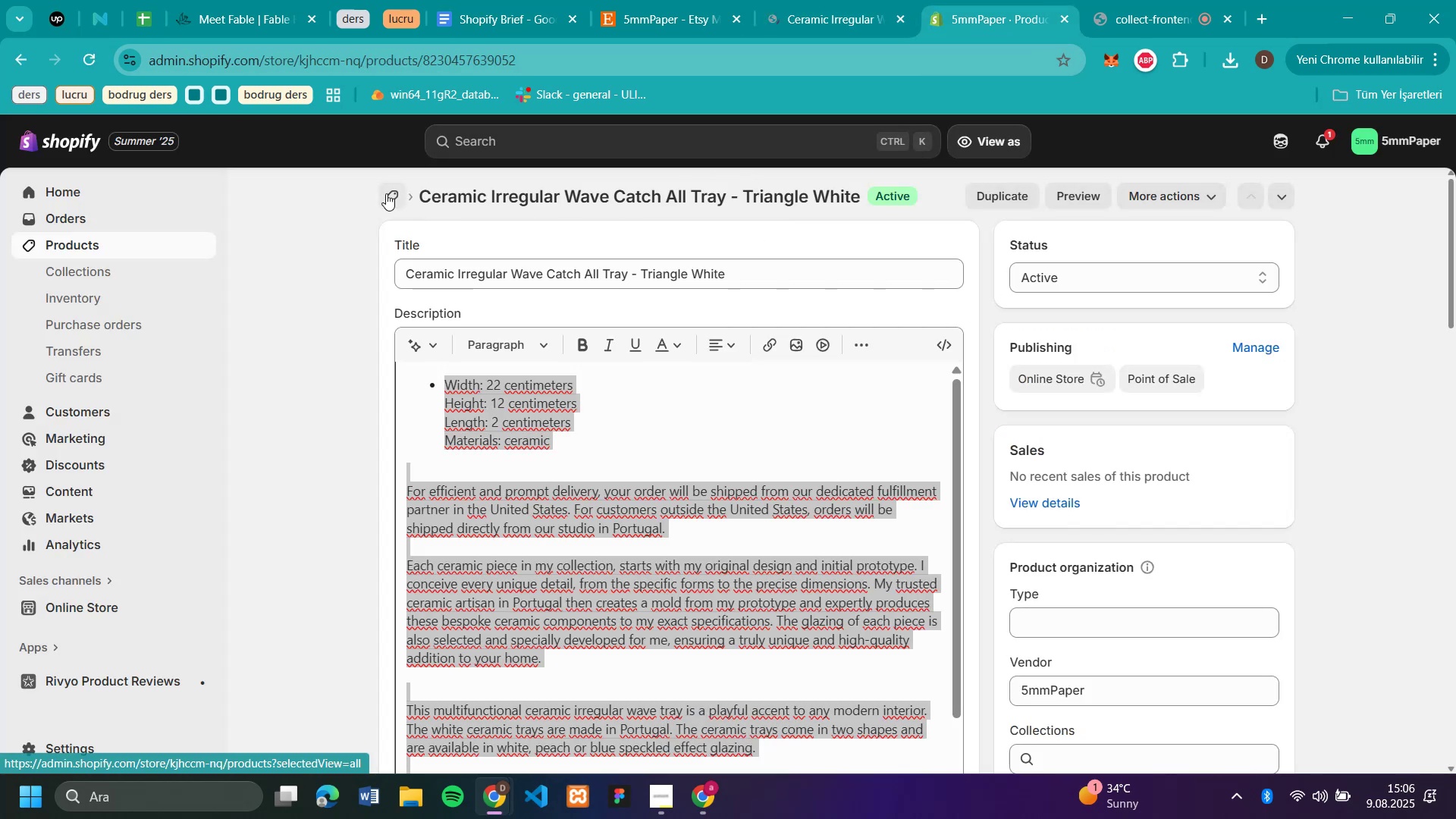 
left_click([386, 193])
 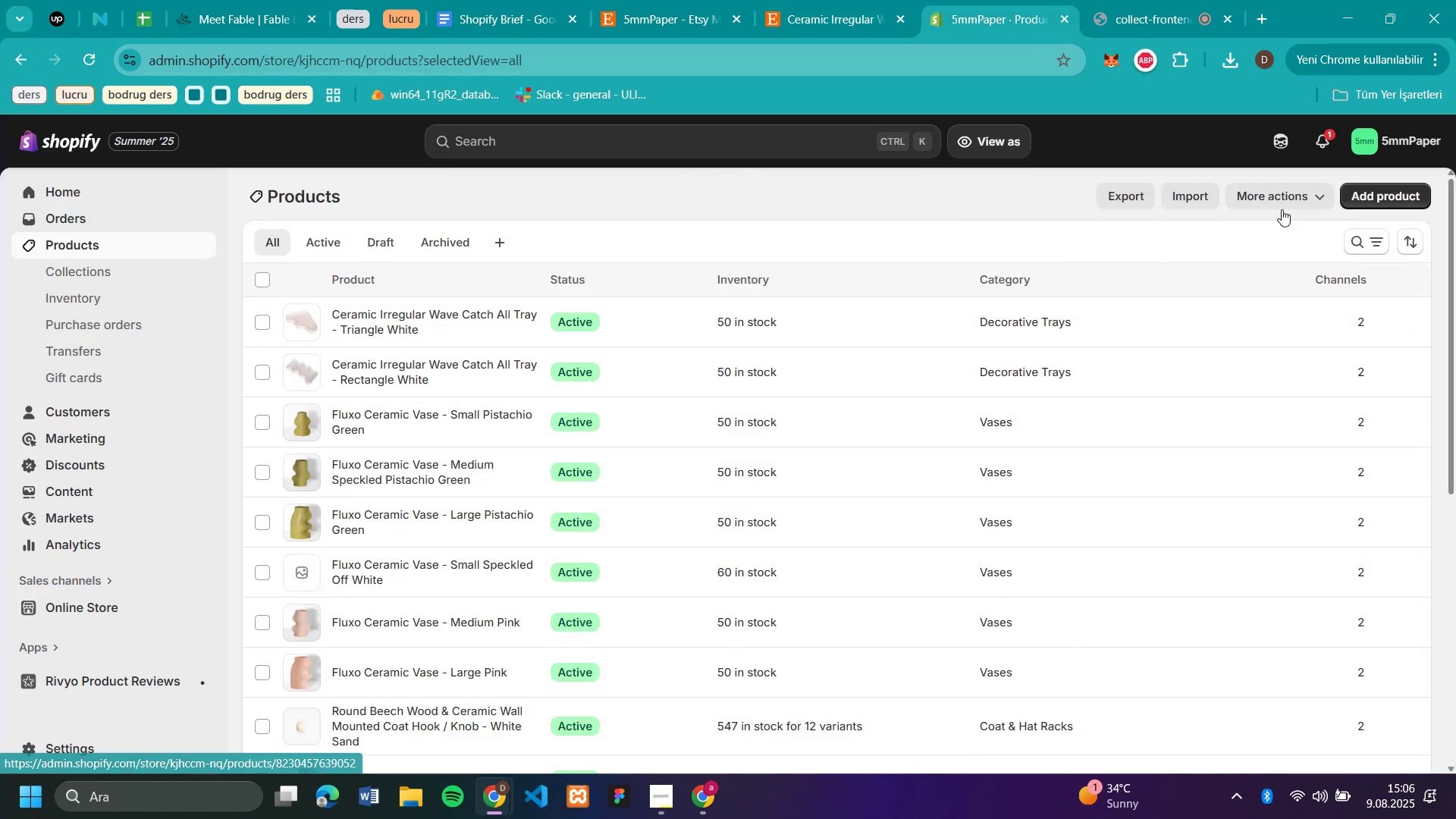 
left_click([1386, 195])
 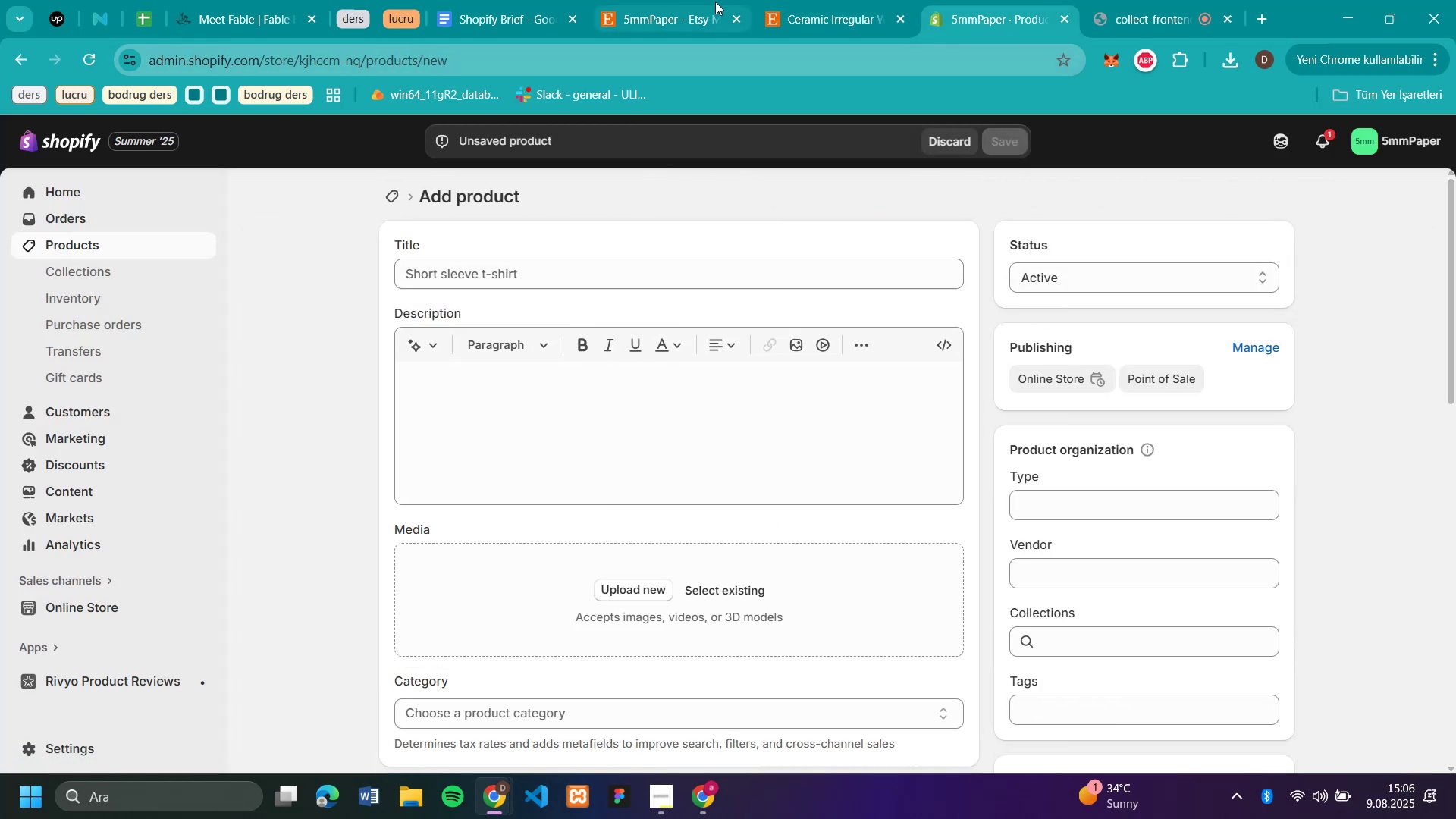 
left_click([818, 7])
 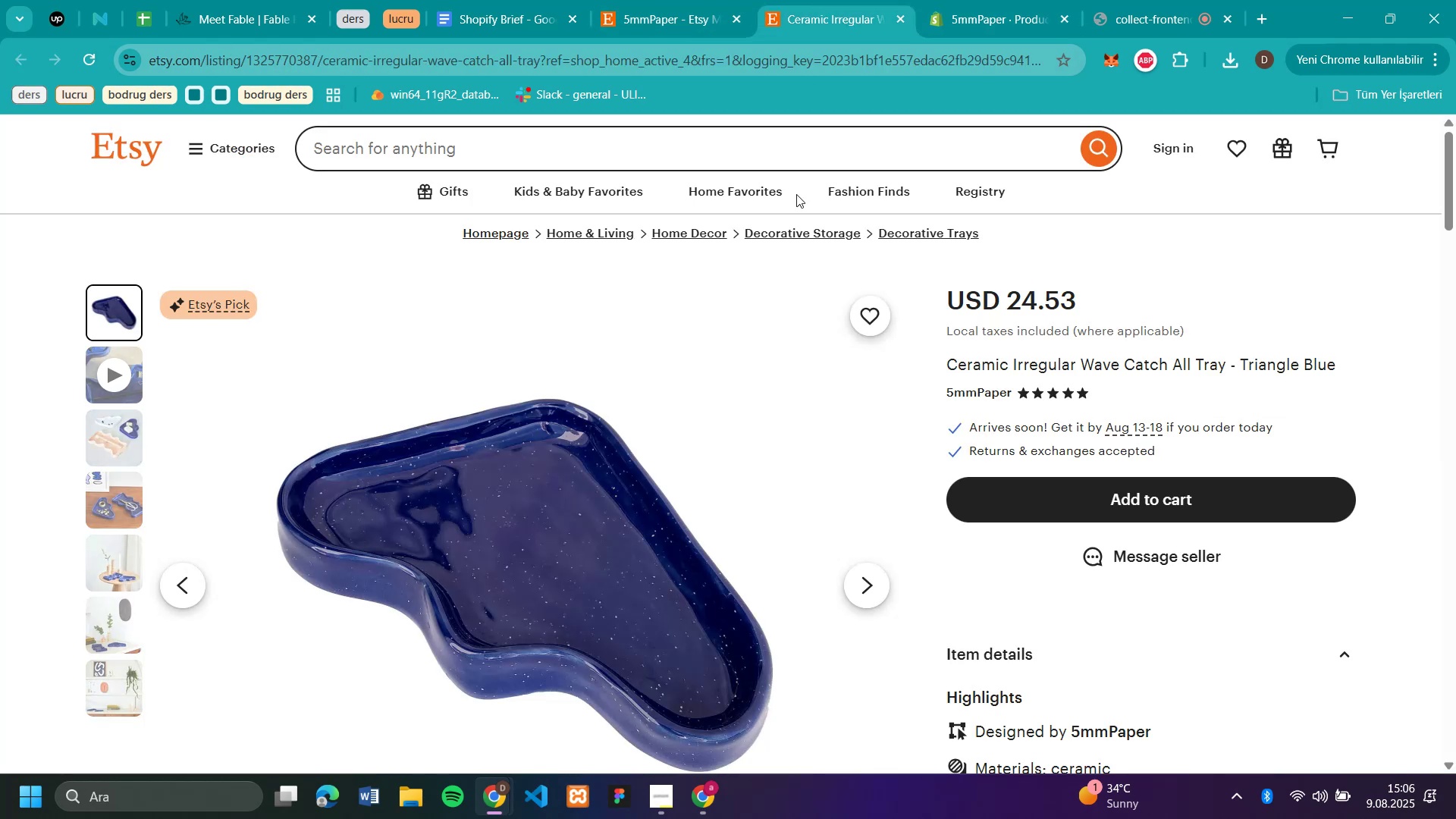 
scroll: coordinate [1202, 471], scroll_direction: down, amount: 5.0
 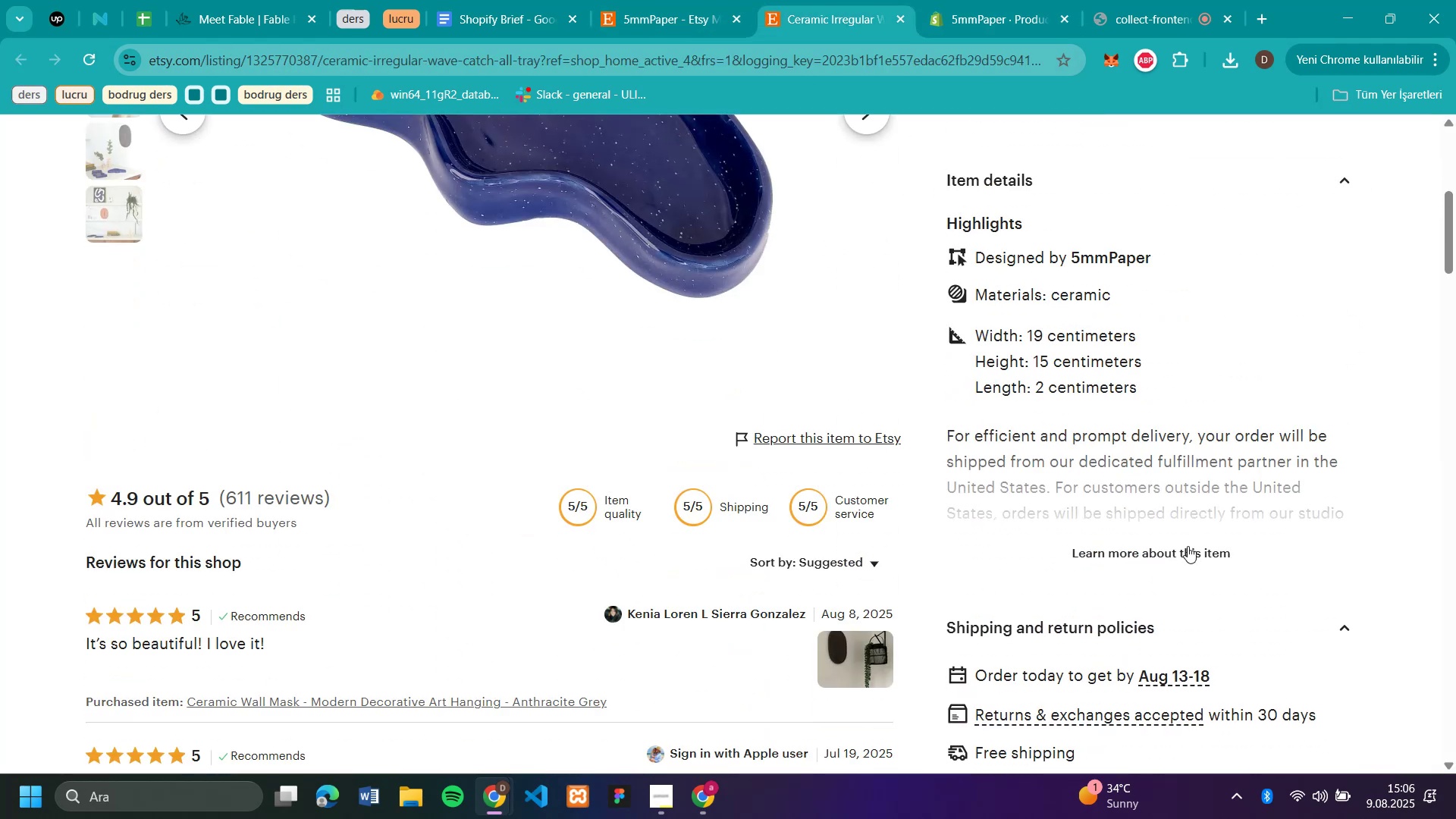 
left_click([1185, 555])
 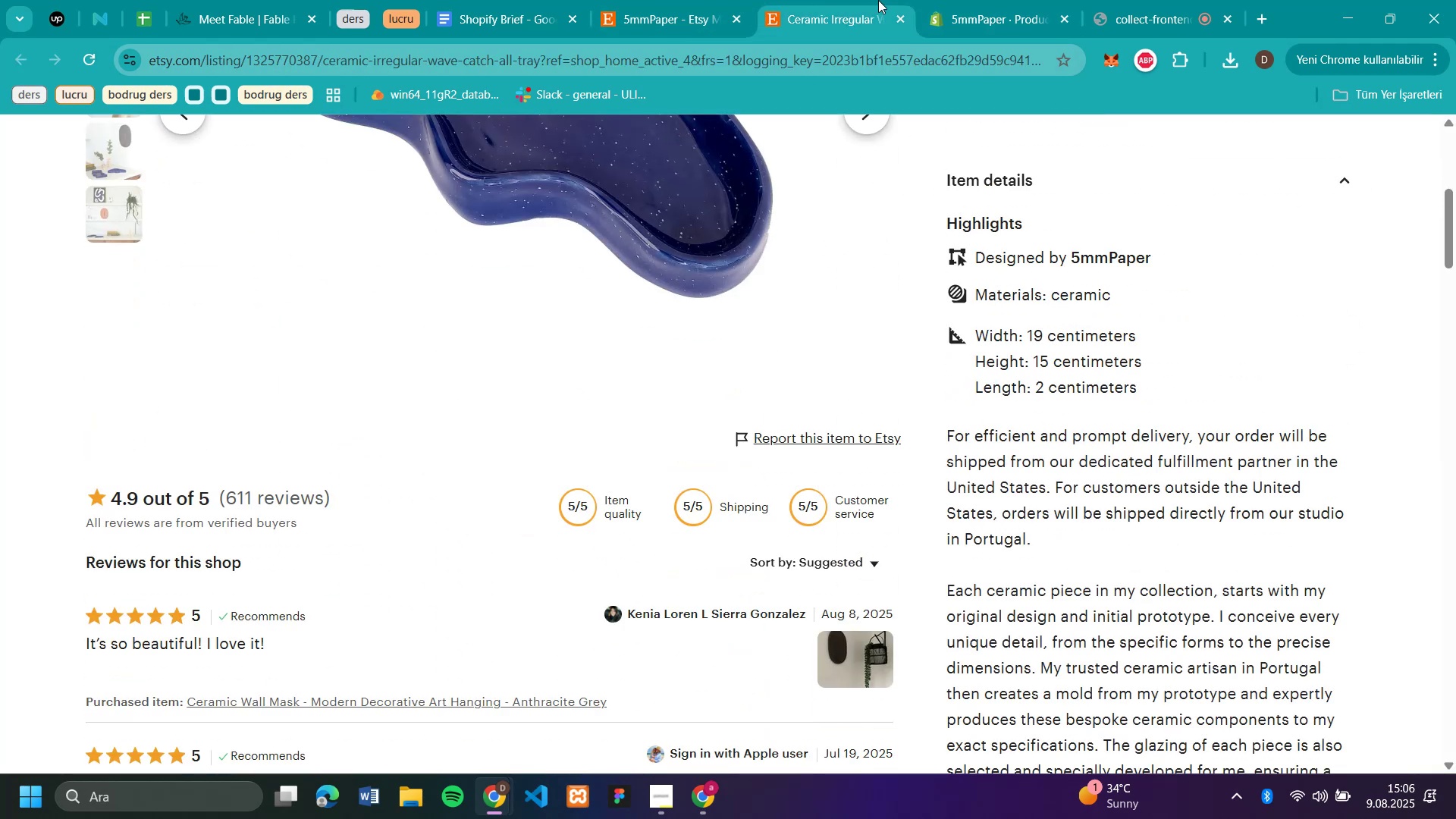 
left_click([979, 27])
 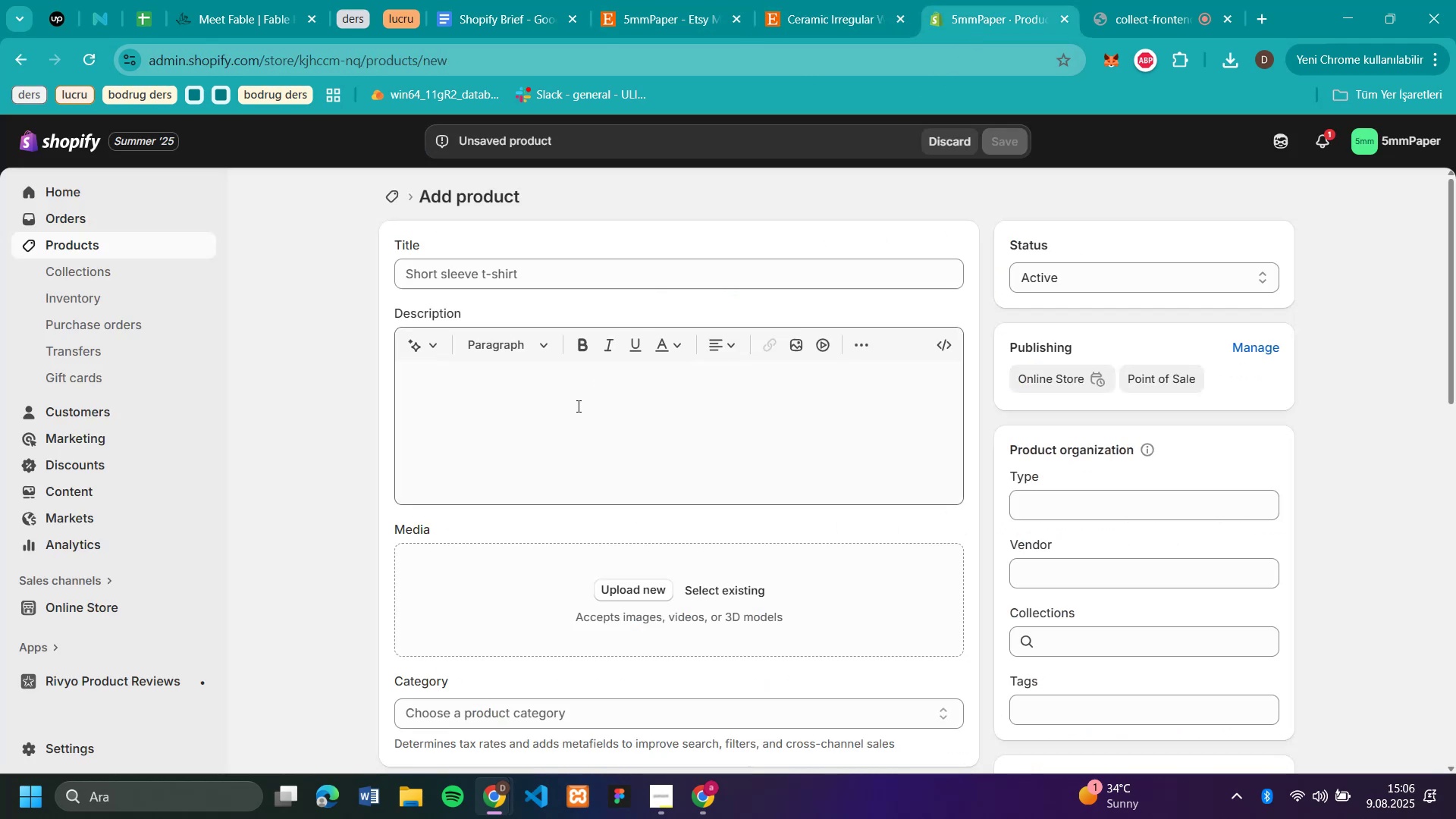 
left_click([576, 406])
 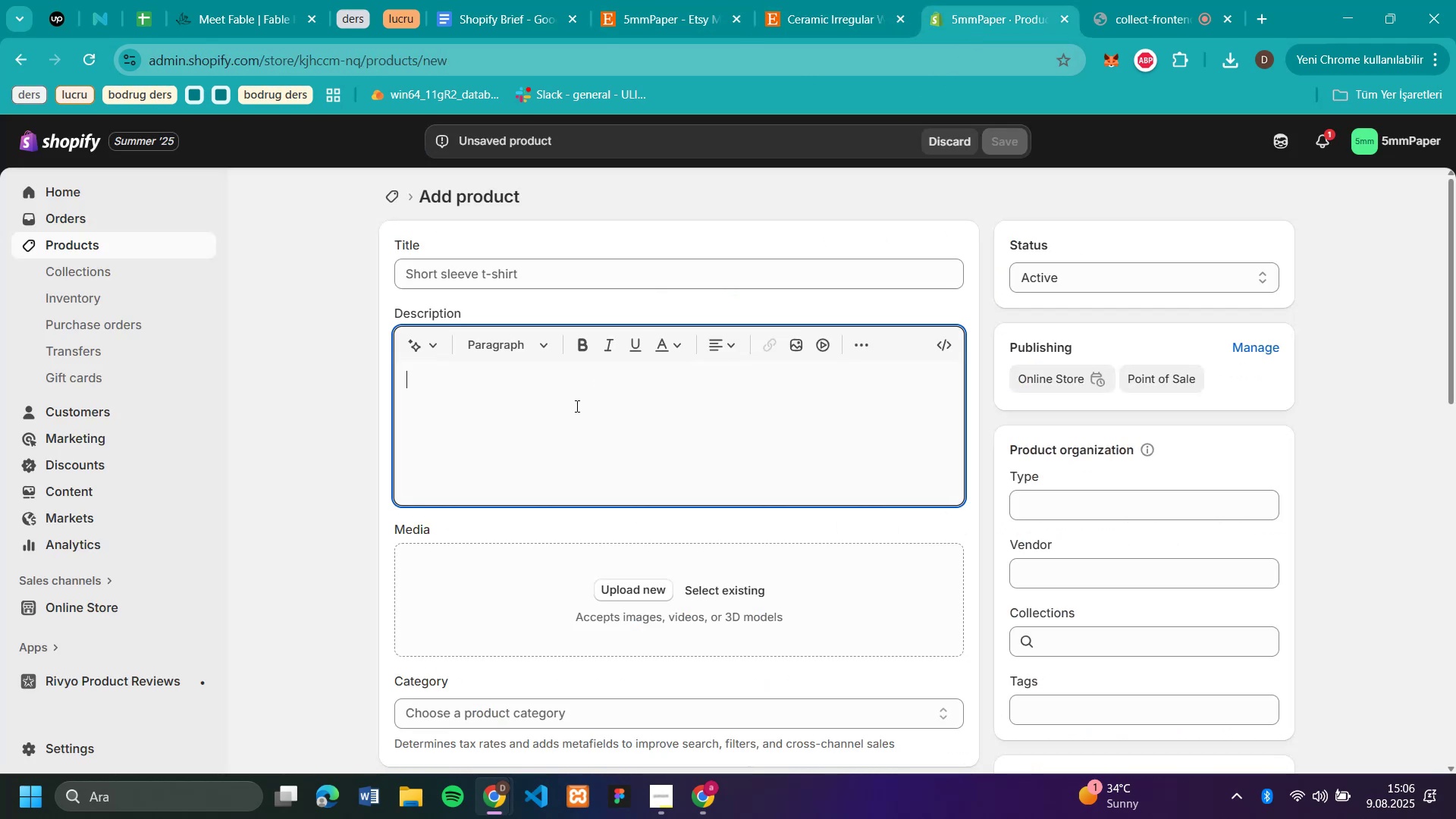 
key(Control+V)
 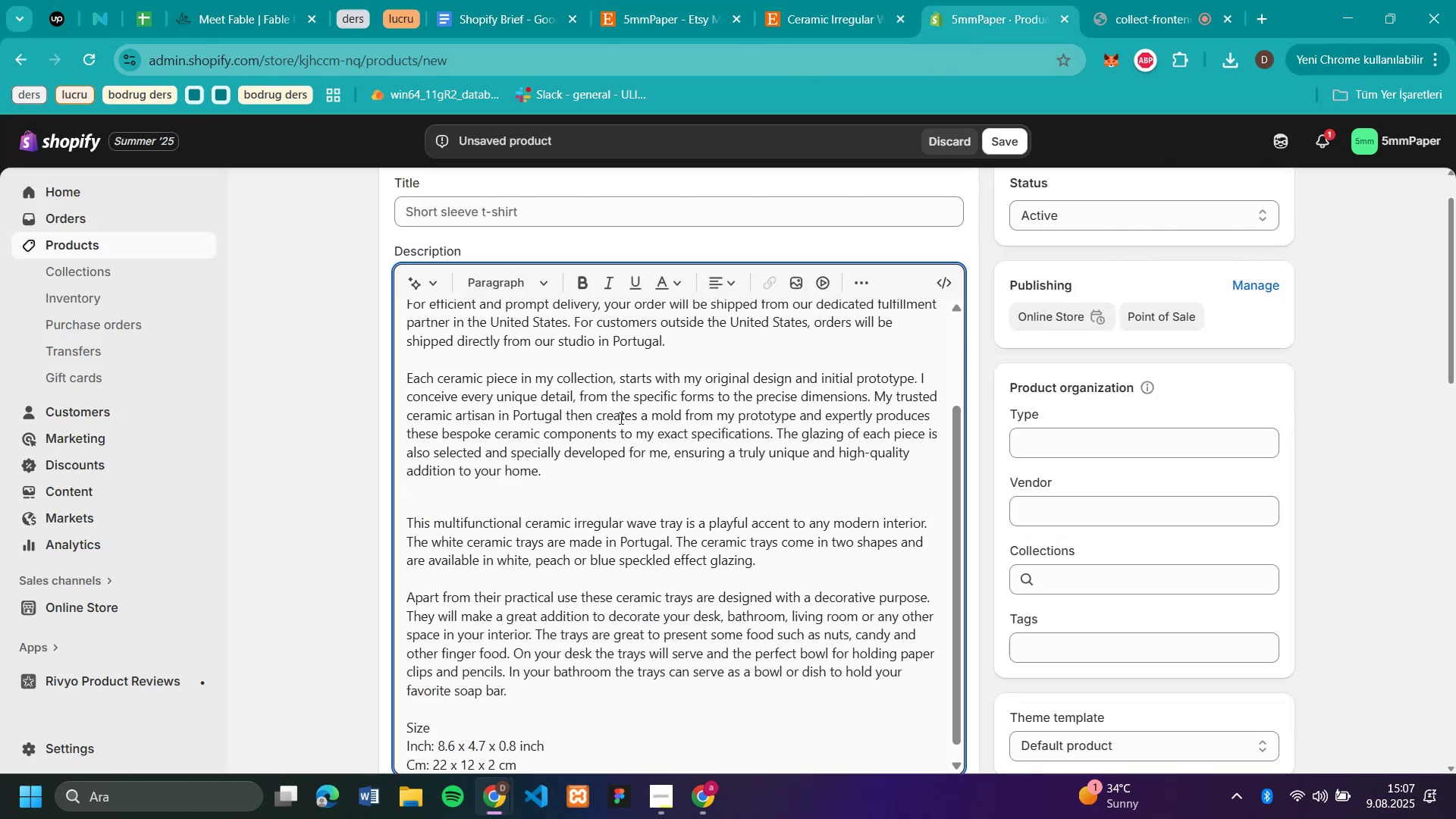 
scroll: coordinate [620, 418], scroll_direction: up, amount: 4.0
 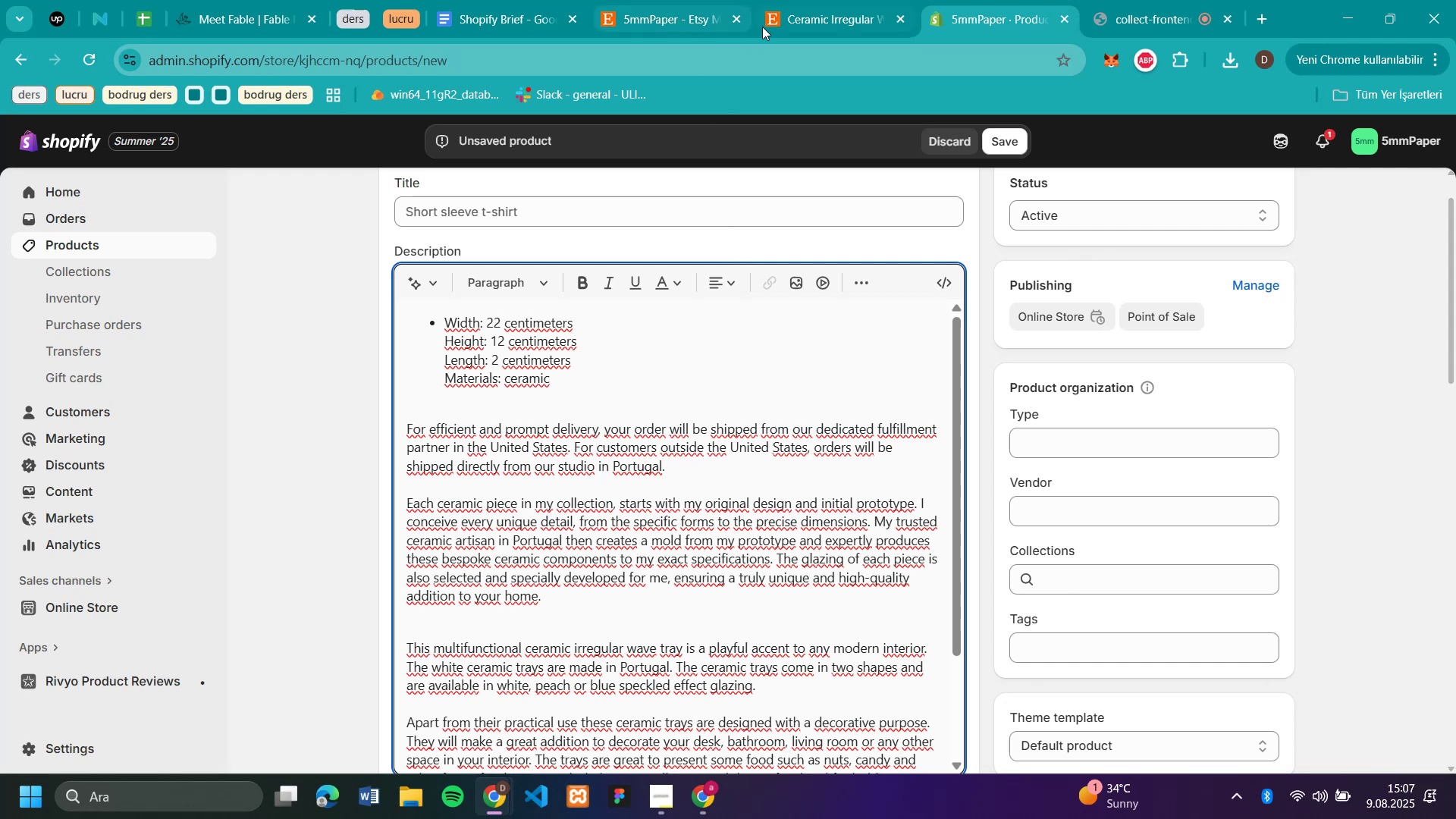 
left_click([814, 19])
 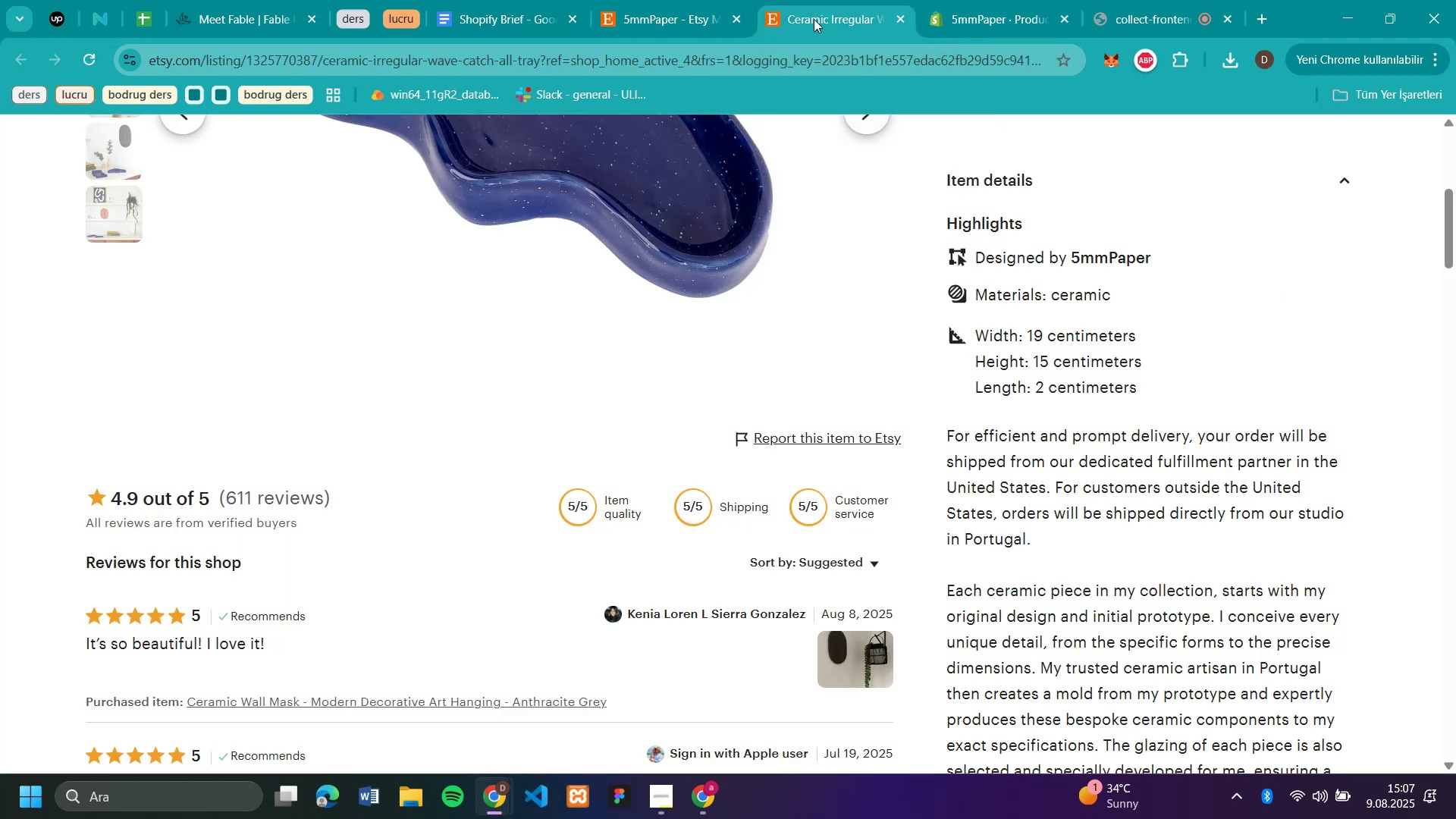 
scroll: coordinate [1105, 255], scroll_direction: up, amount: 8.0
 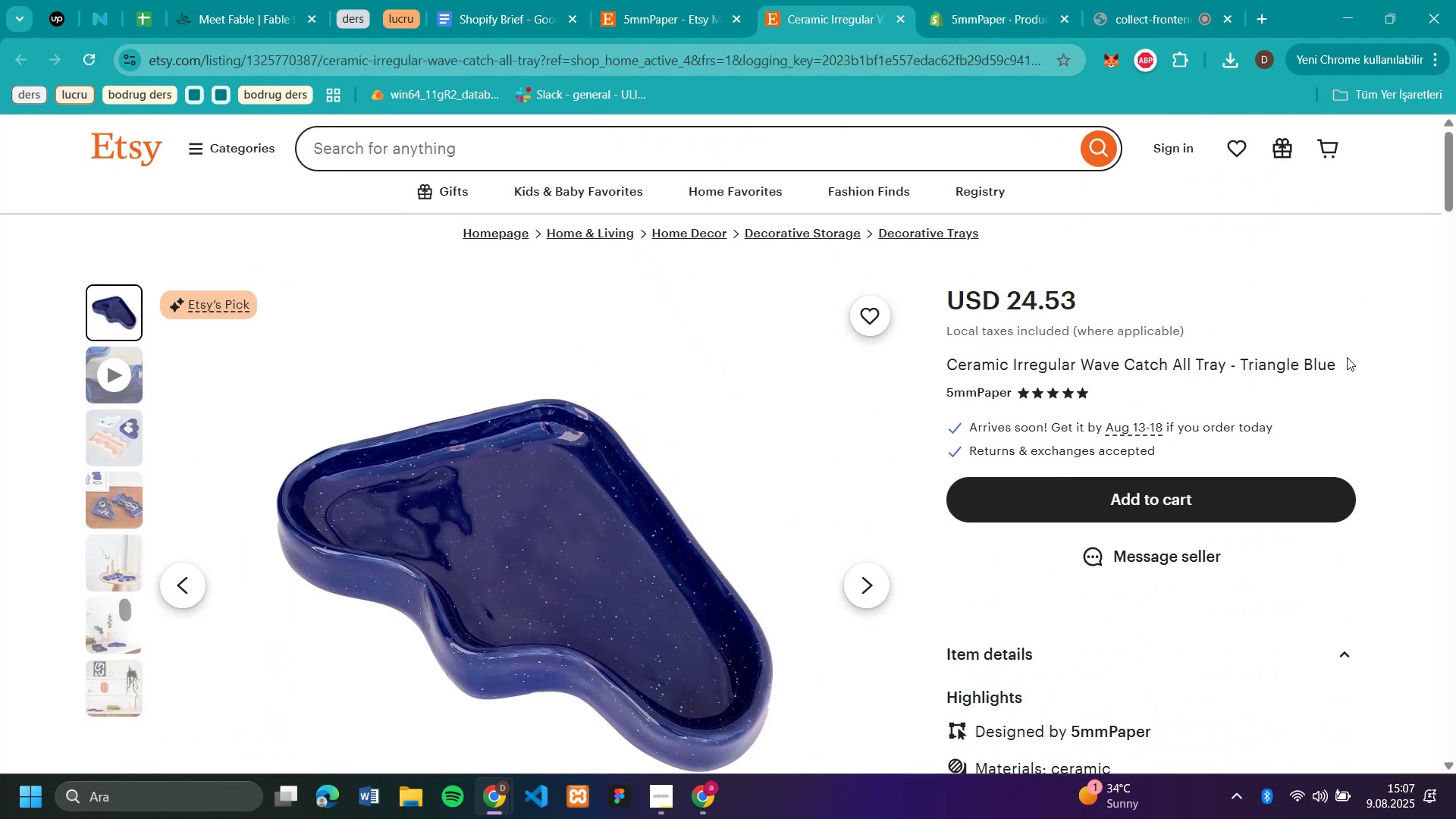 
left_click_drag(start_coordinate=[1357, 359], to_coordinate=[952, 371])
 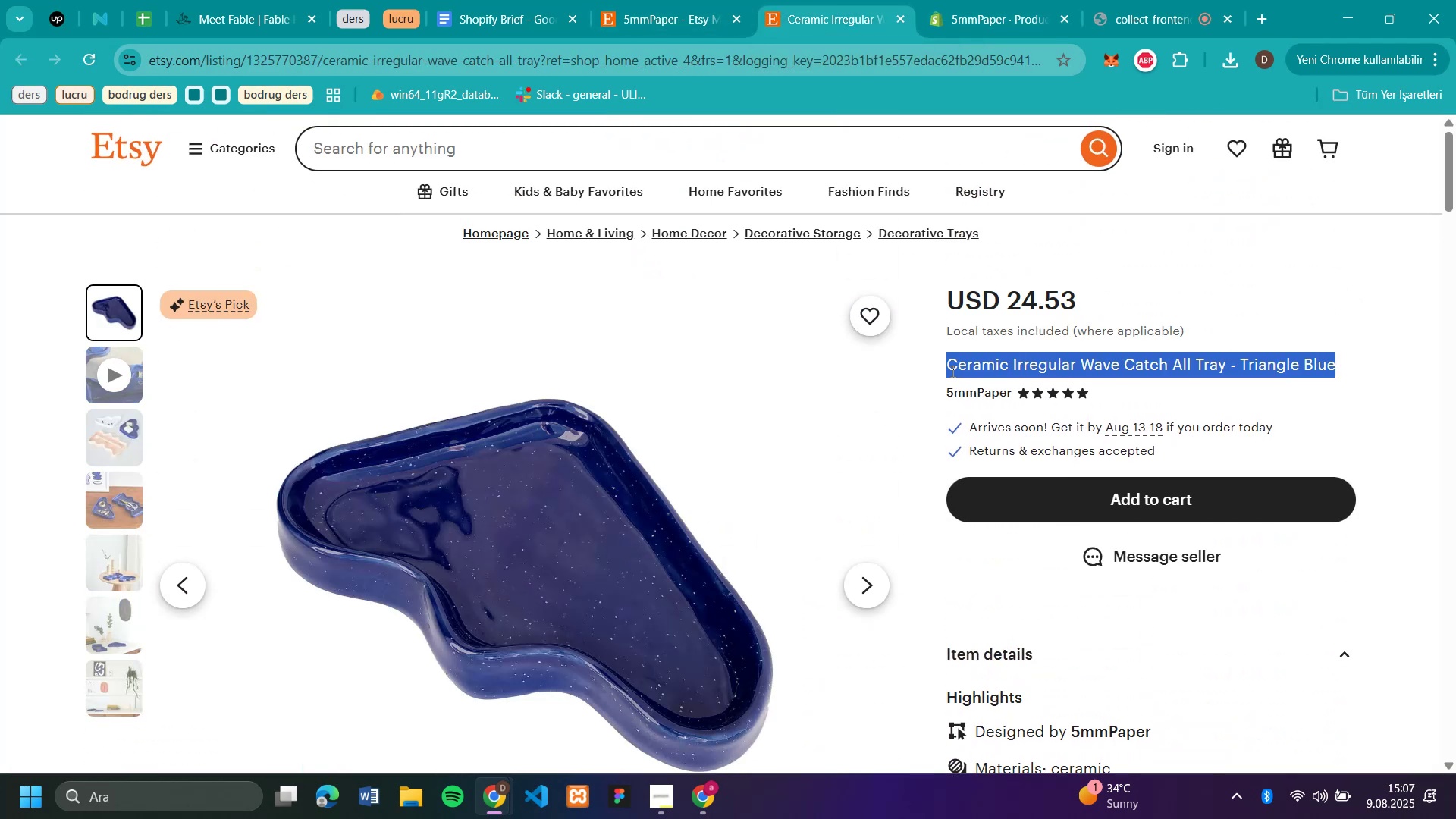 
key(Control+C)
 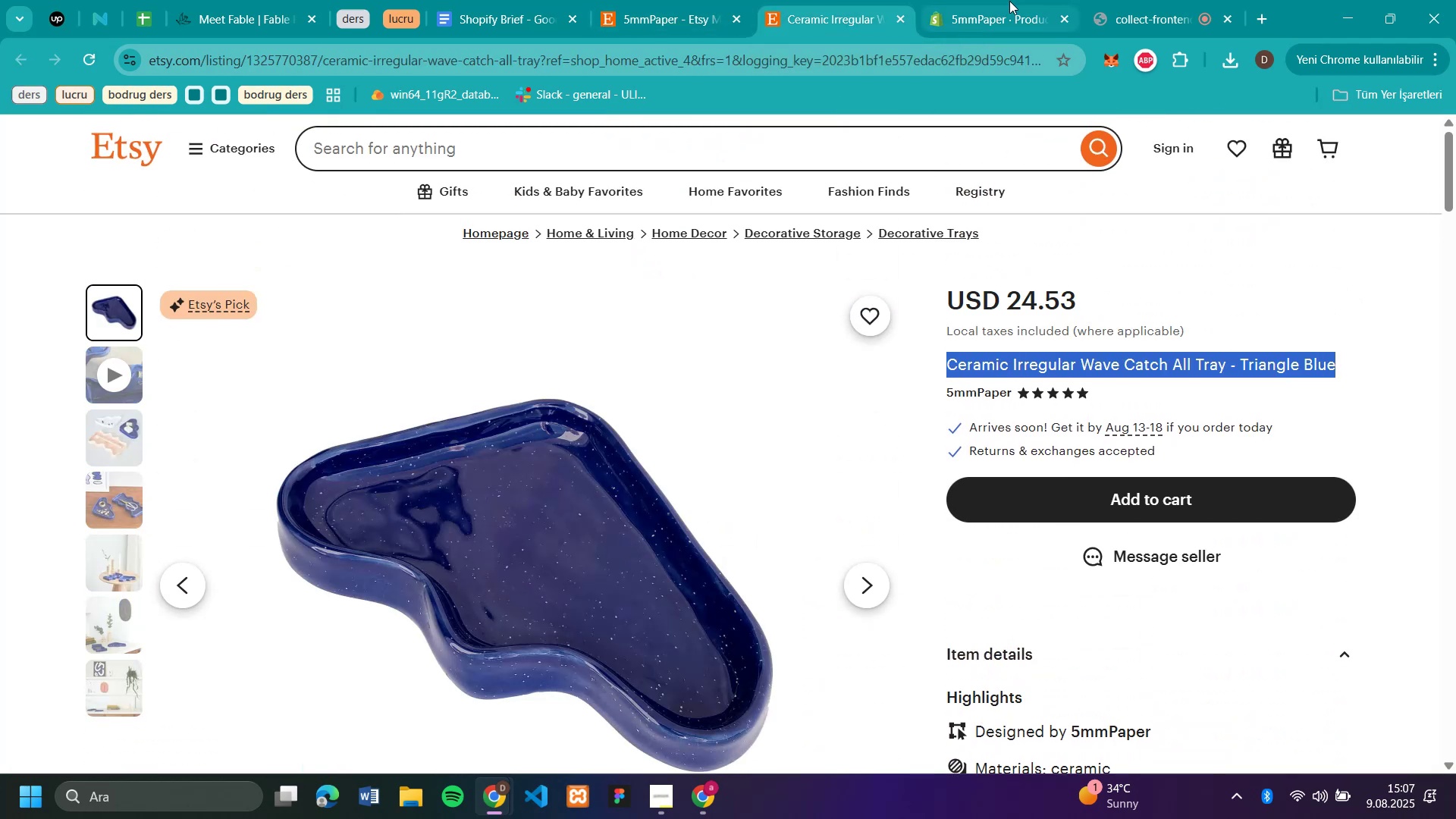 
left_click([995, 13])
 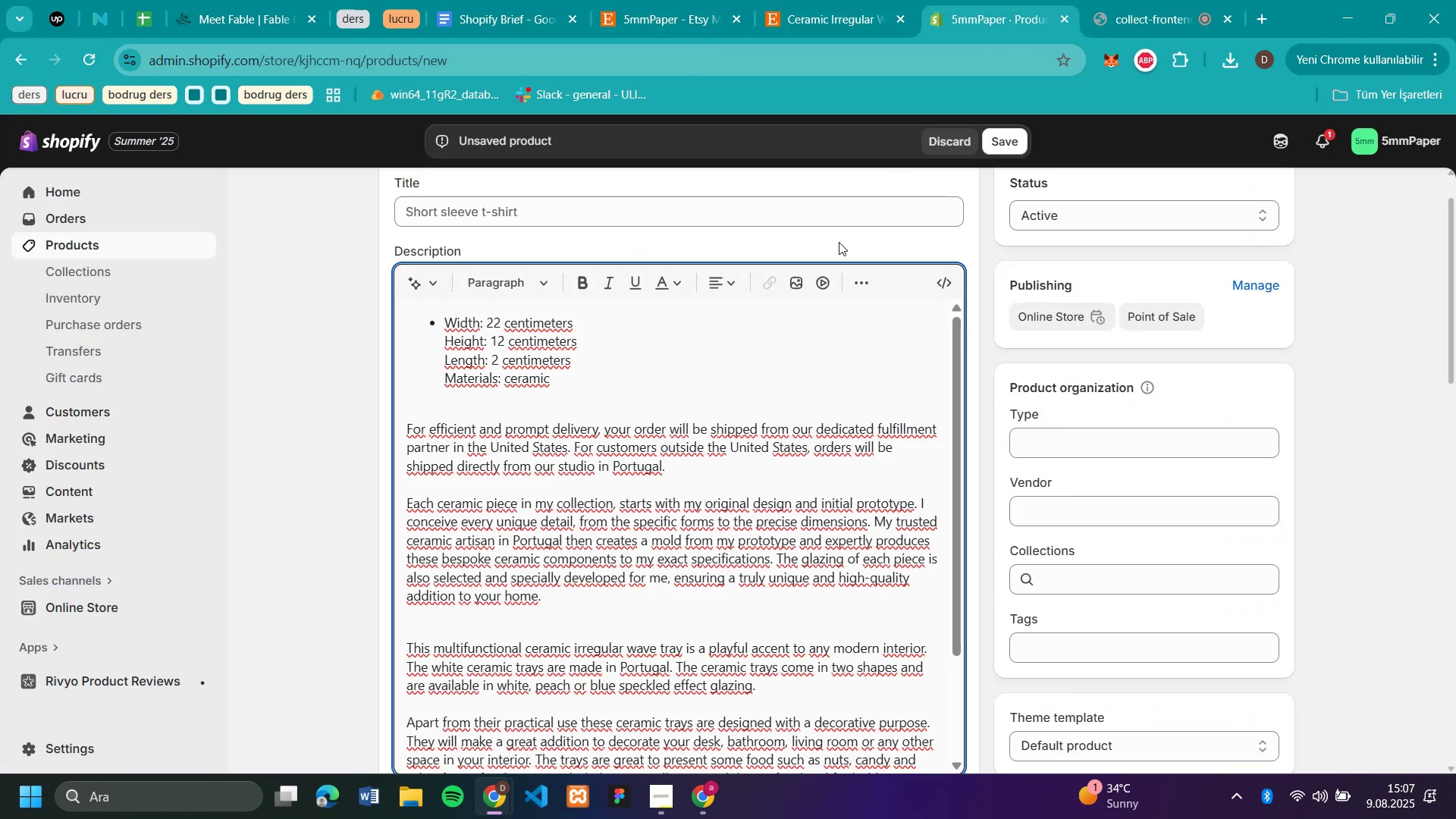 
scroll: coordinate [716, 350], scroll_direction: up, amount: 3.0
 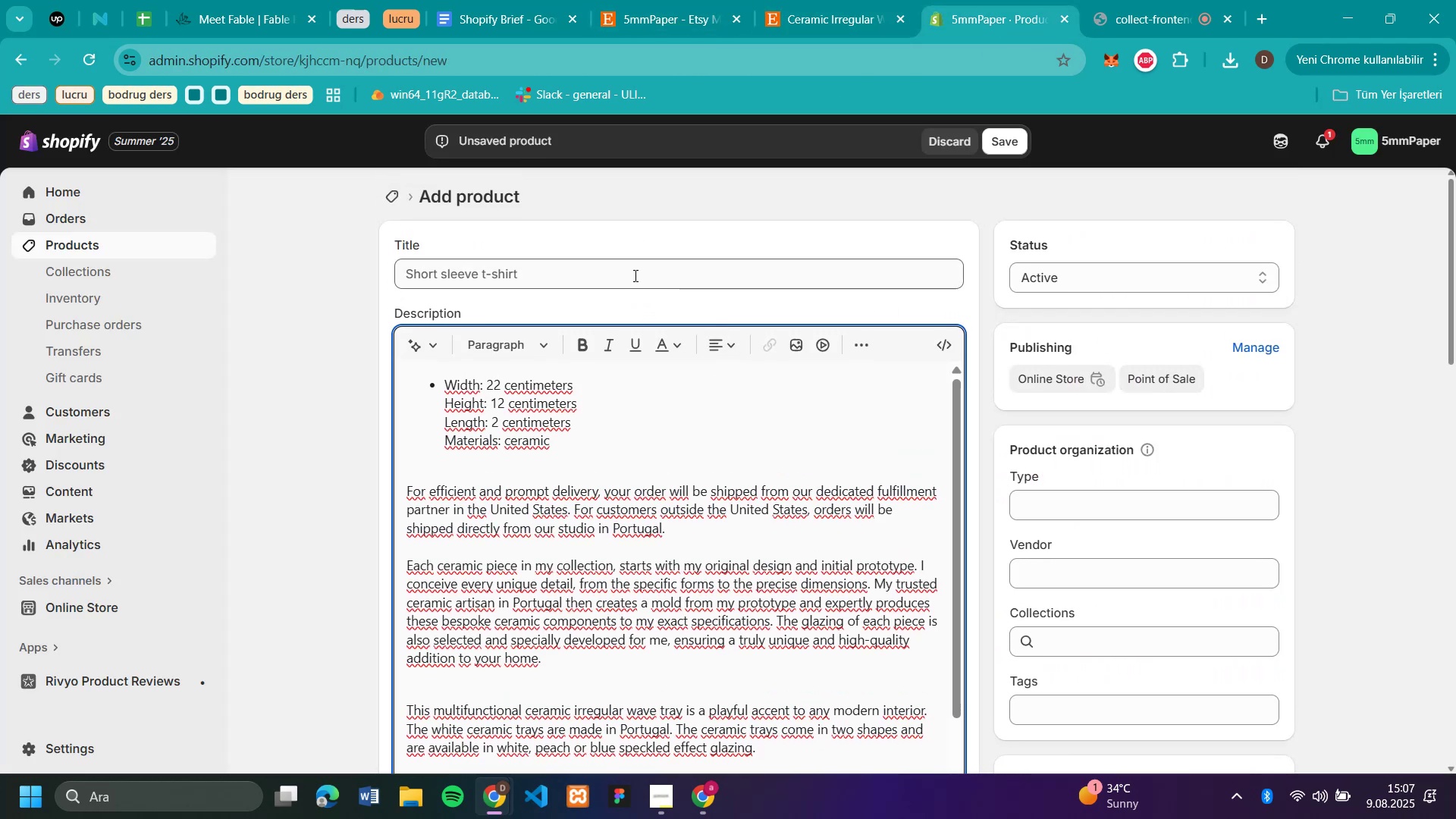 
left_click([634, 273])
 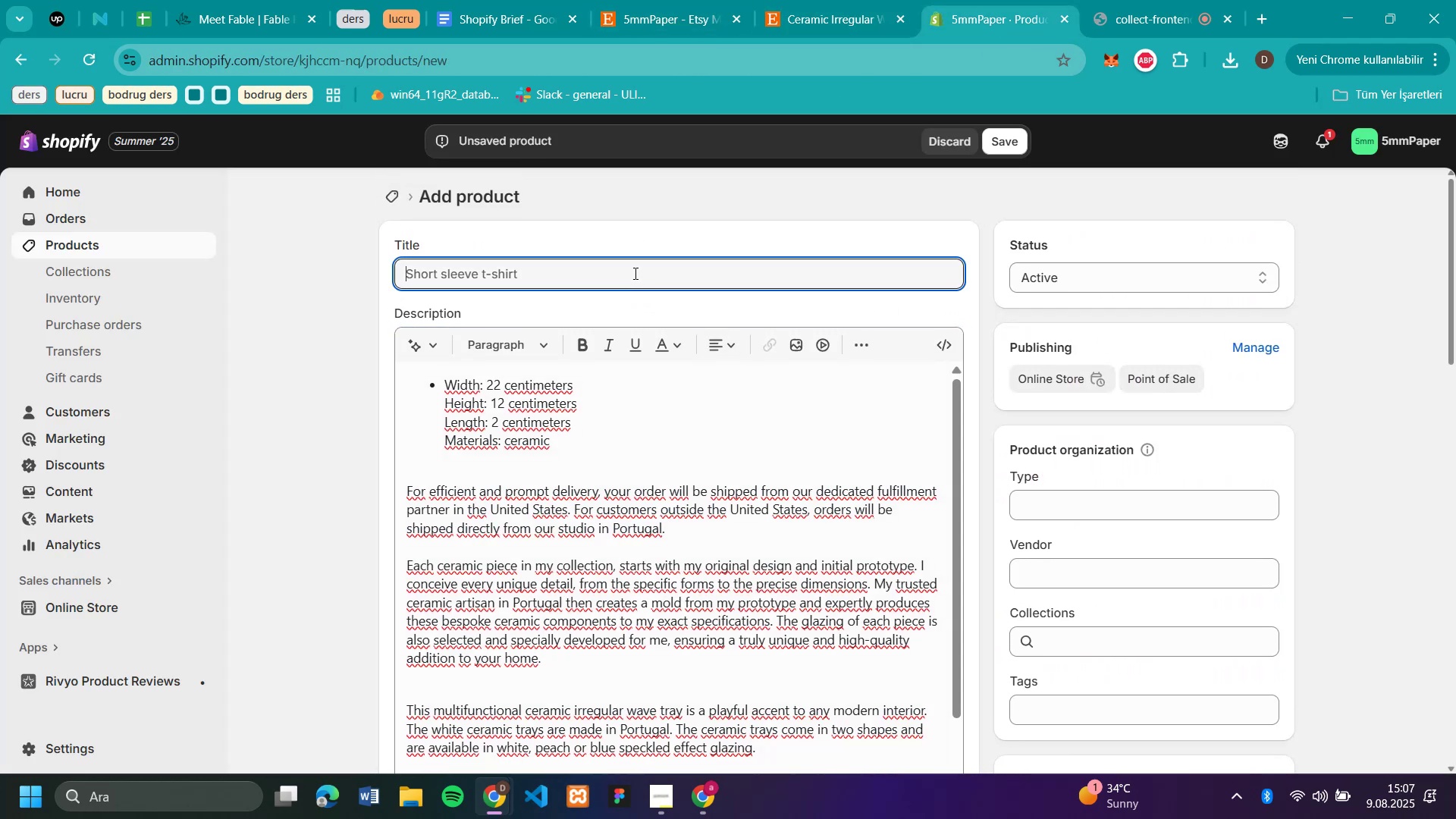 
key(Control+V)
 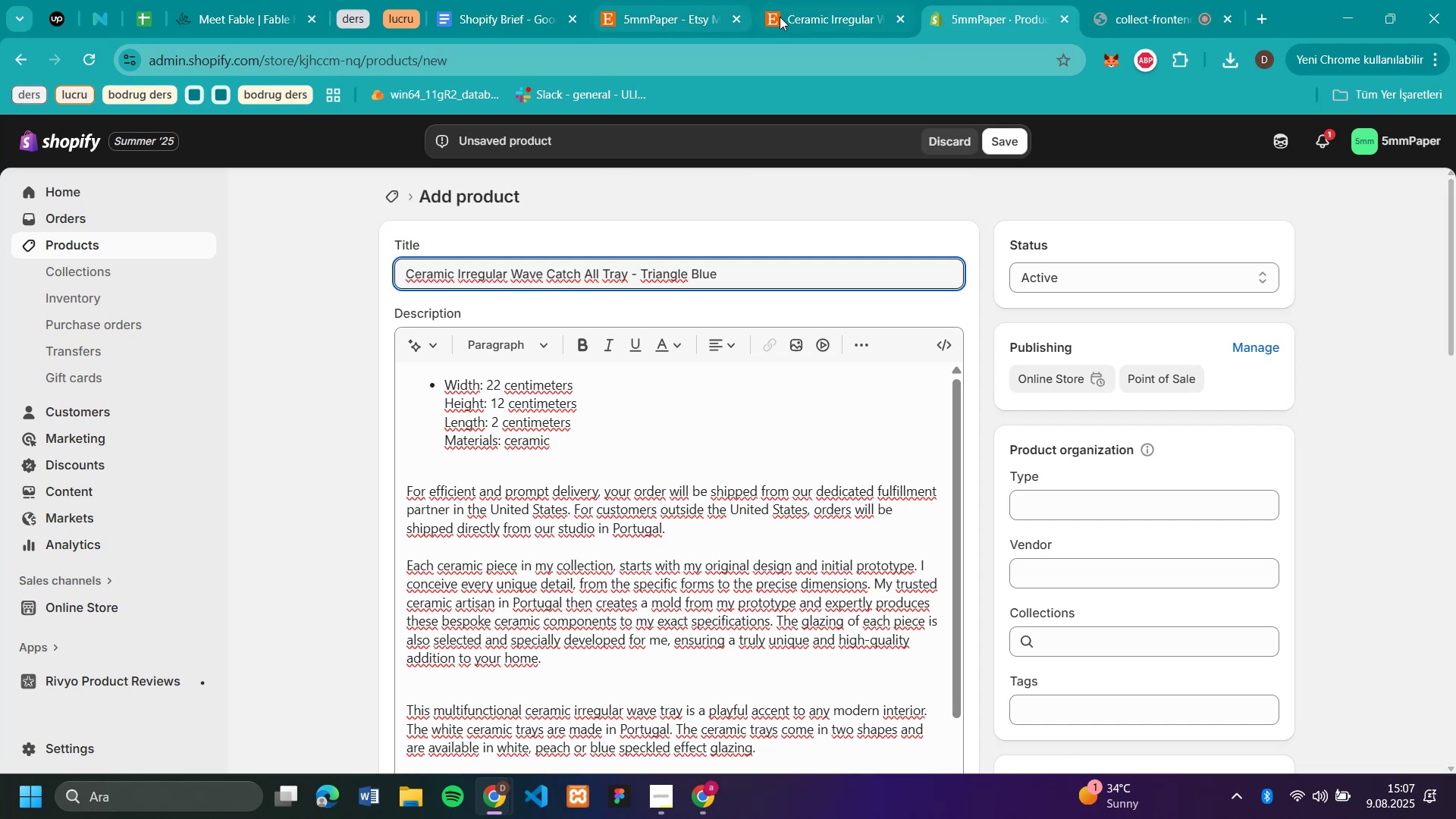 
left_click([786, 18])
 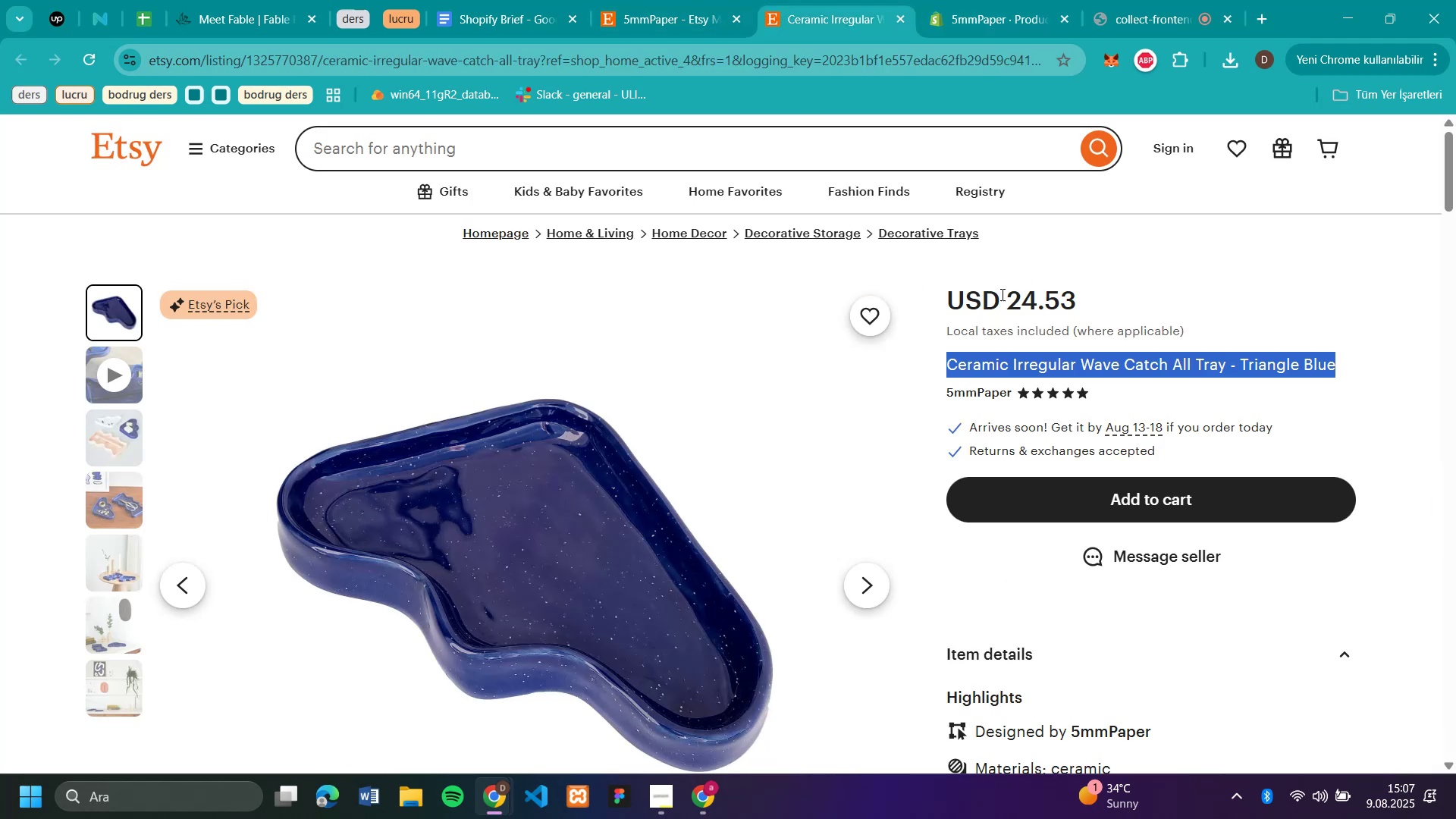 
left_click_drag(start_coordinate=[1089, 300], to_coordinate=[1005, 306])
 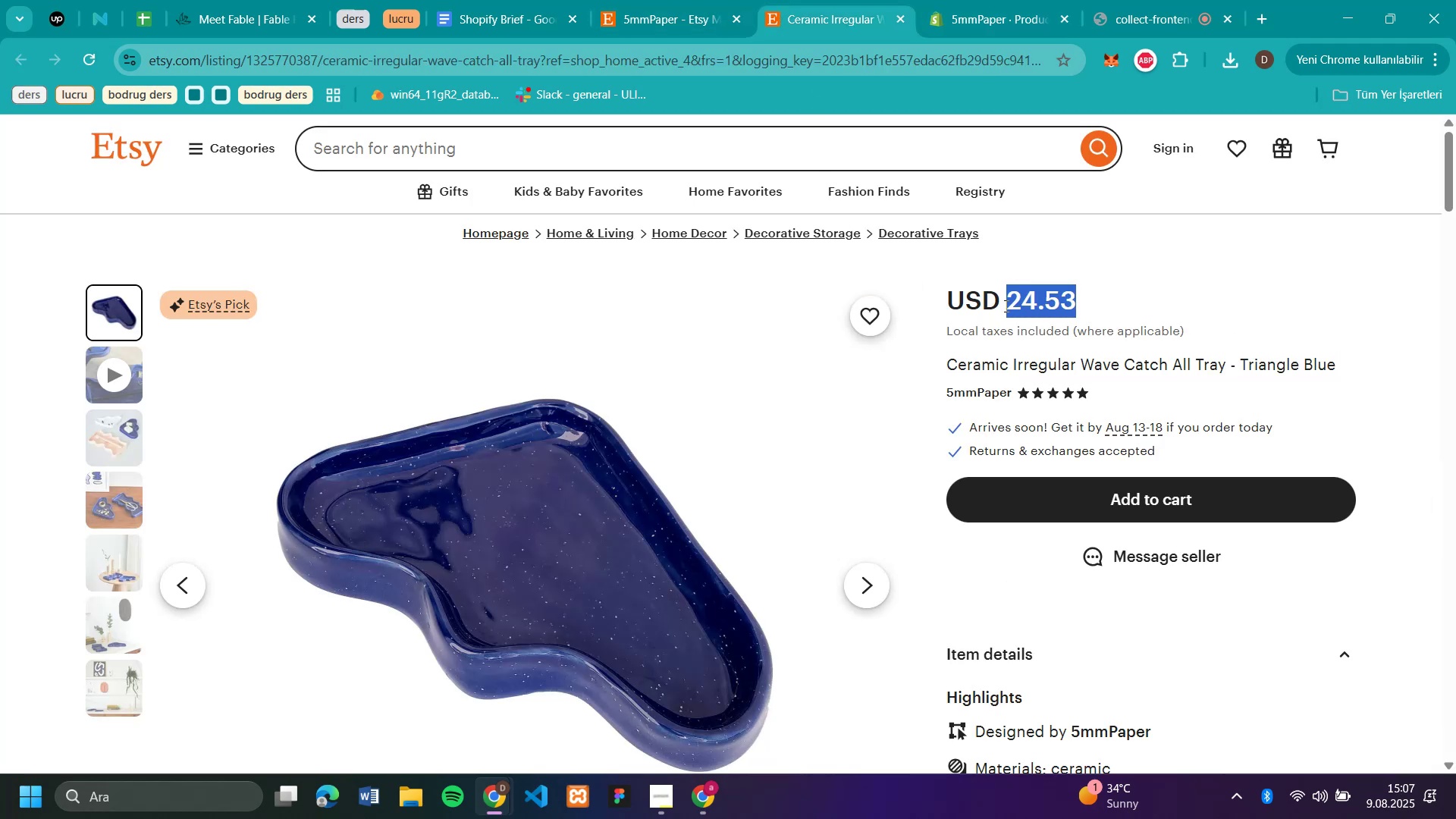 
key(Control+C)
 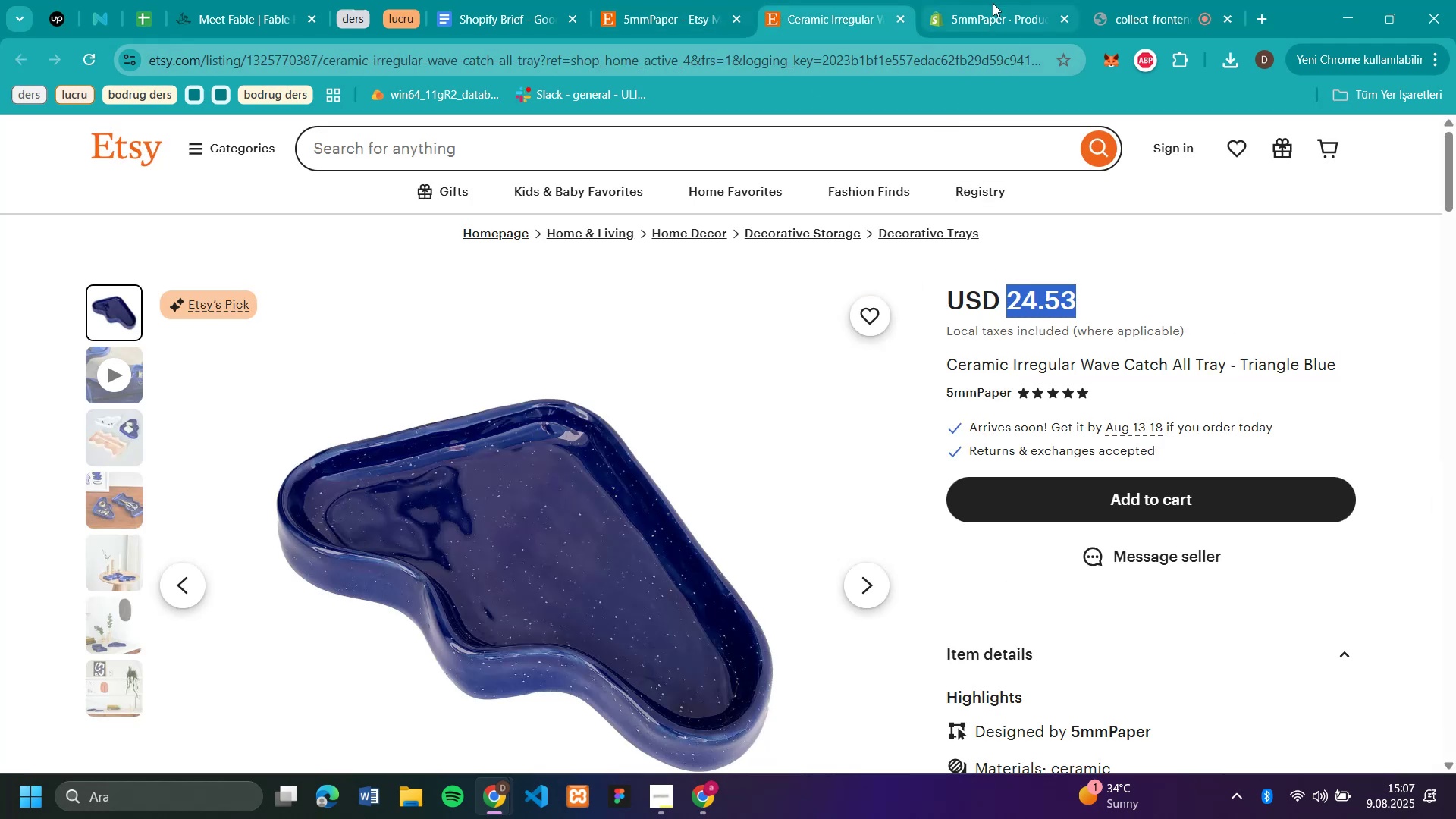 
left_click([998, 21])
 